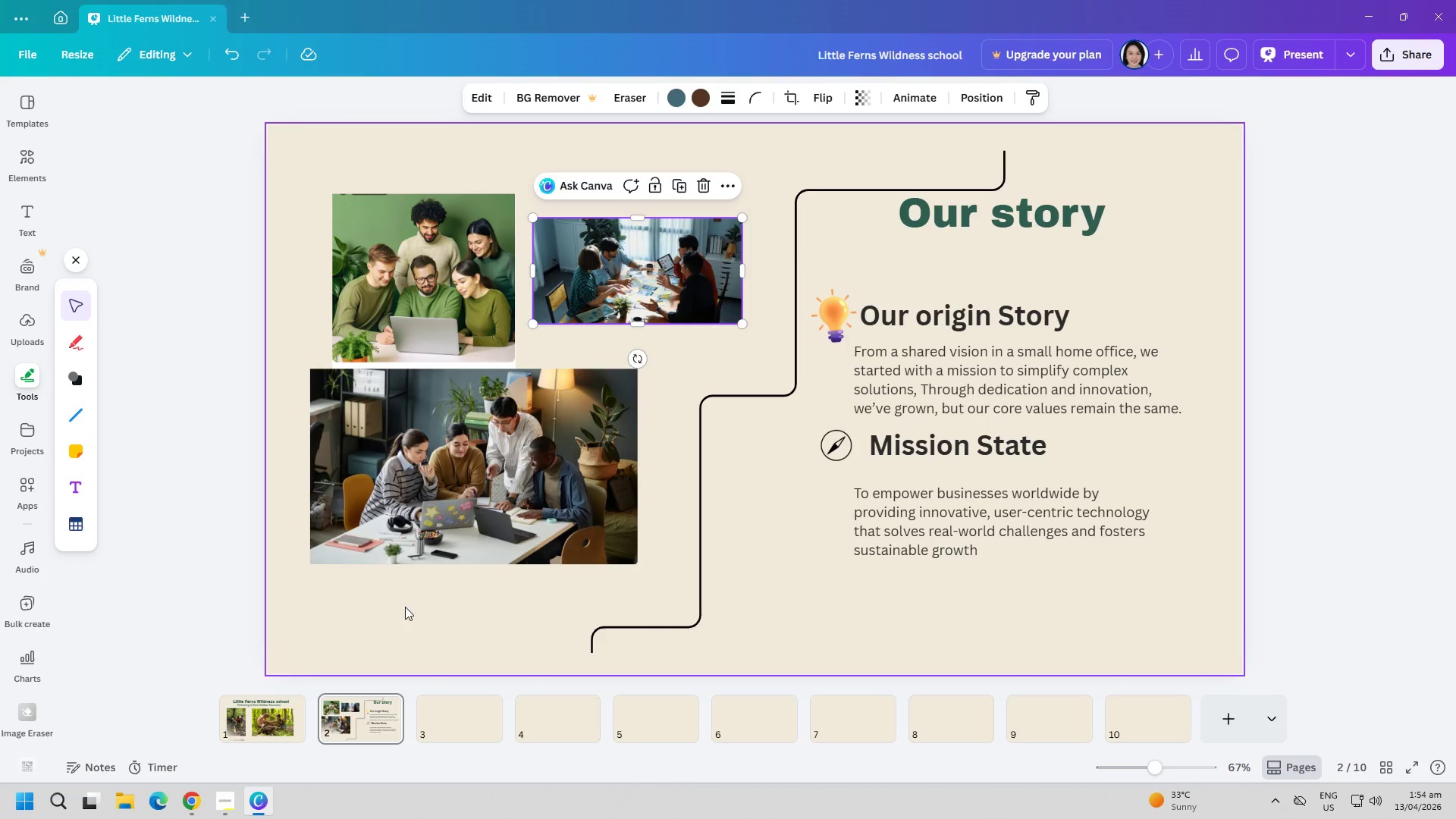 
left_click([415, 612])
 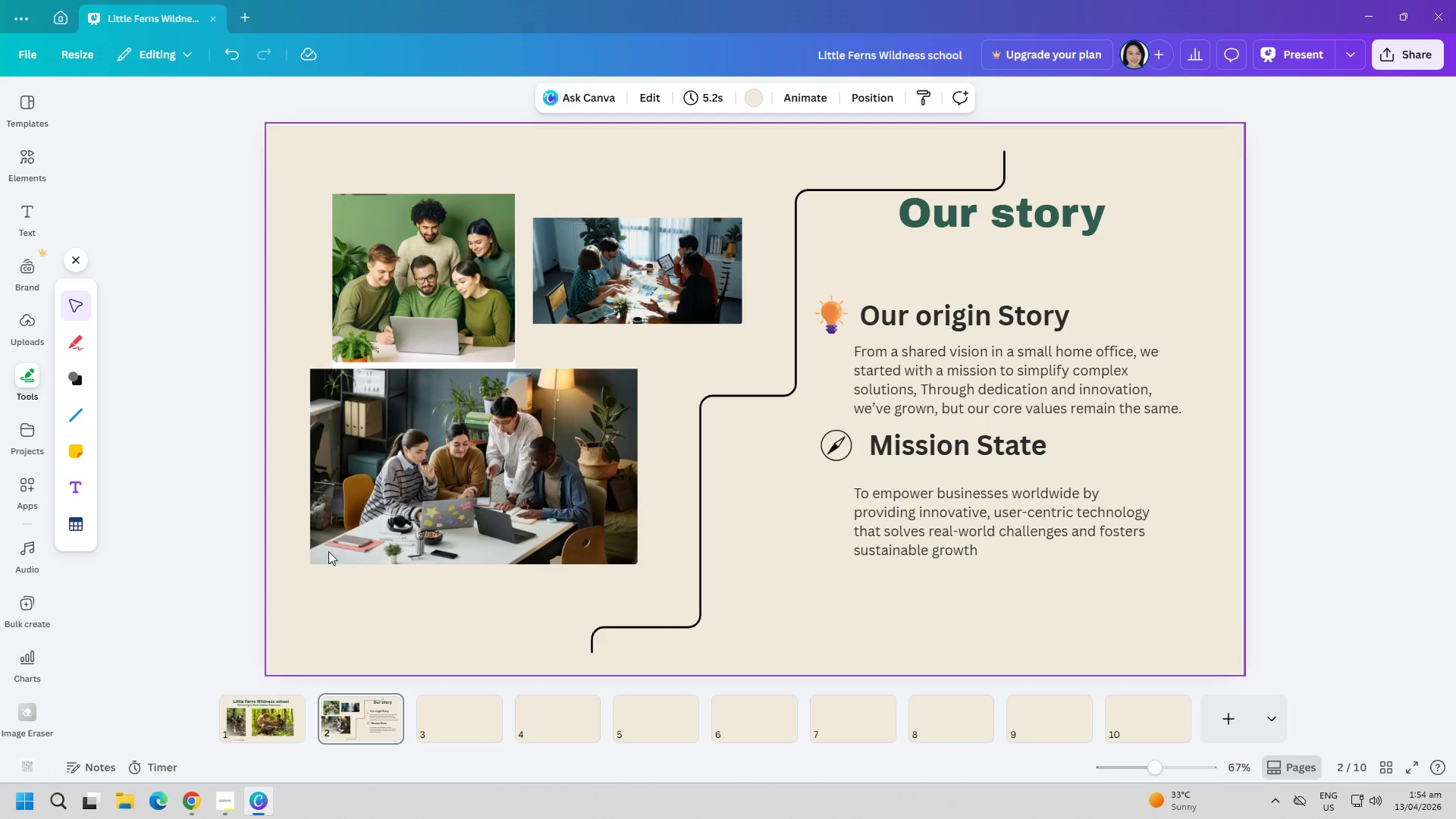 
left_click([72, 260])
 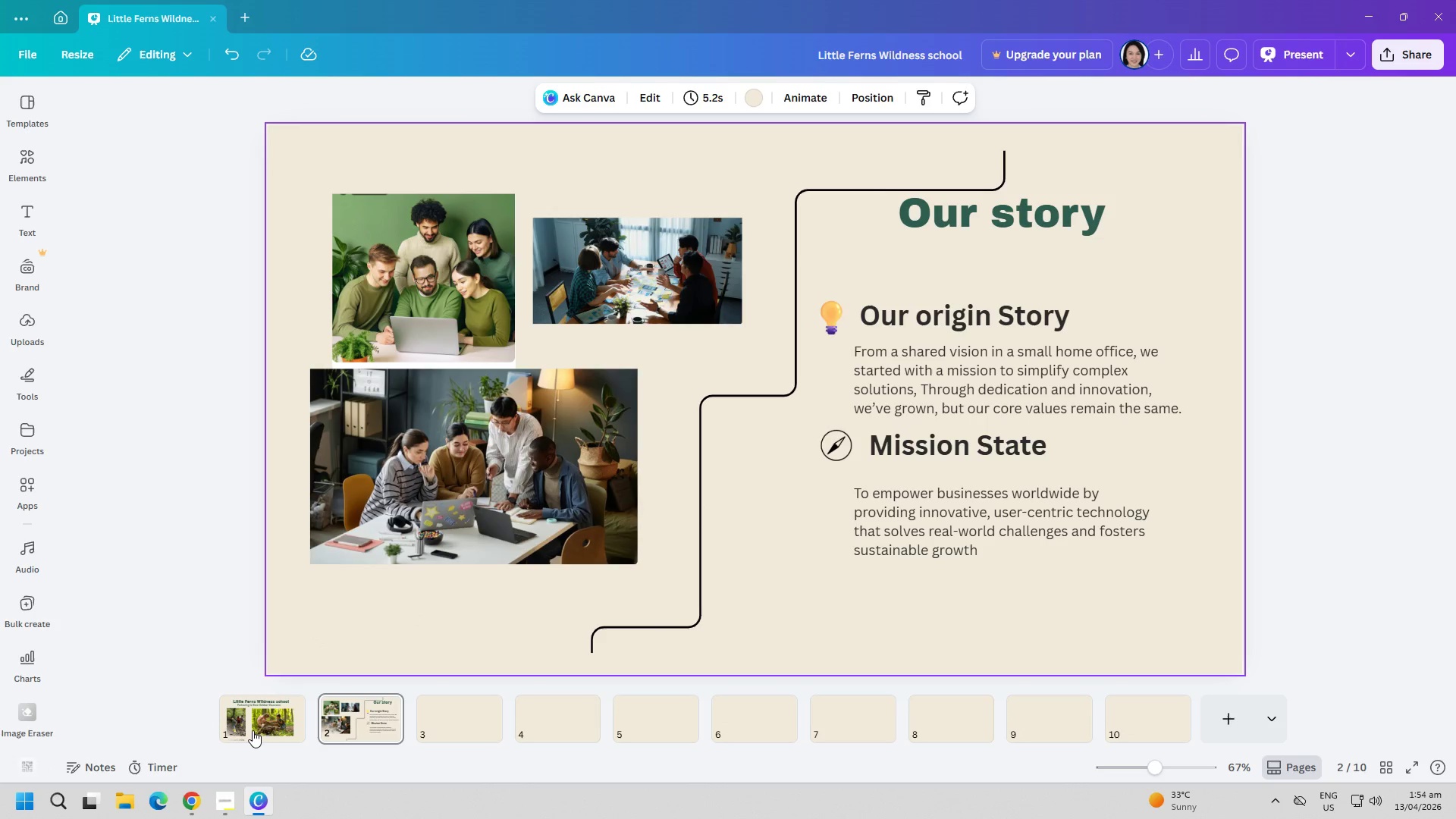 
wait(6.61)
 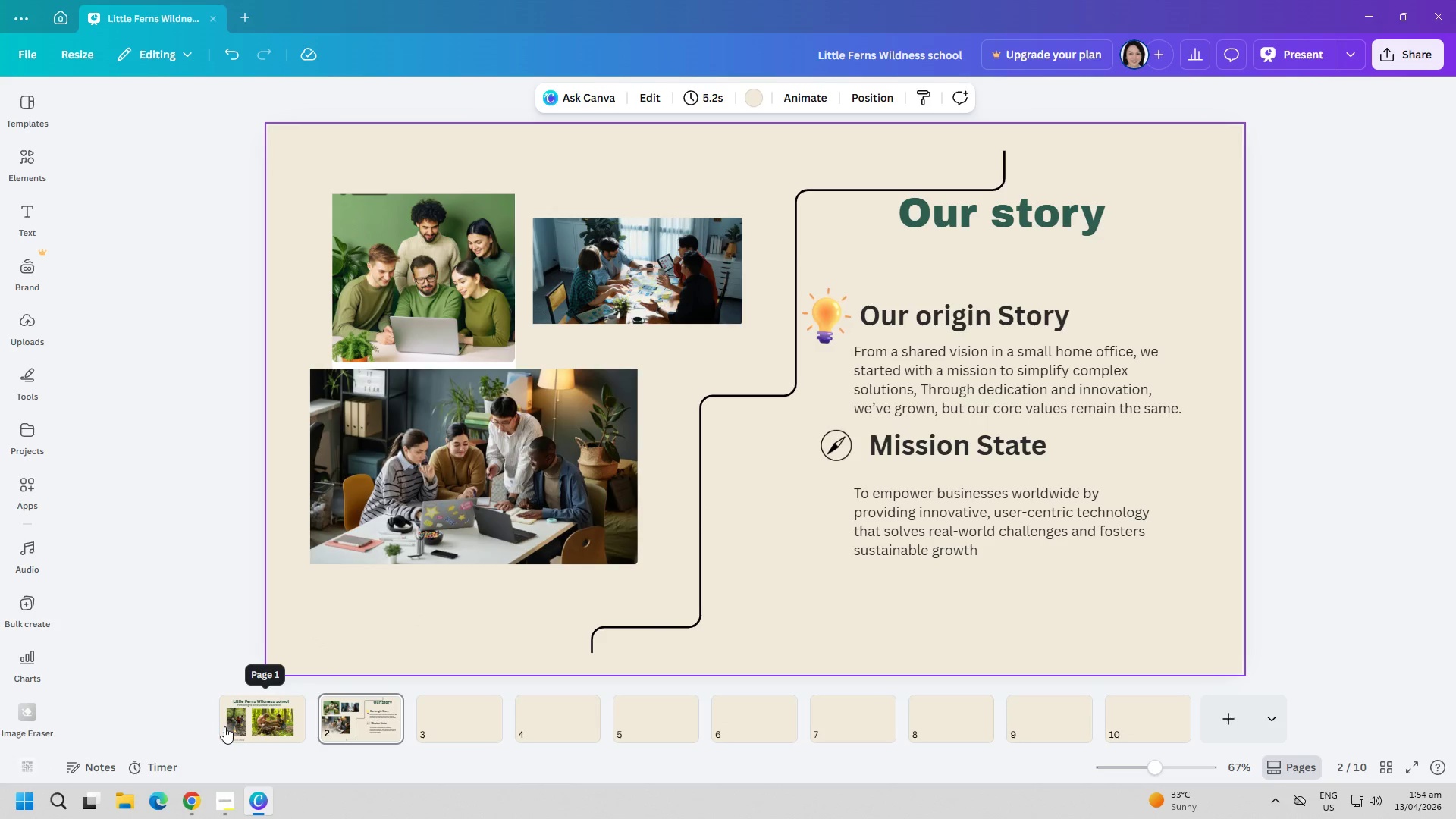 
left_click([190, 810])
 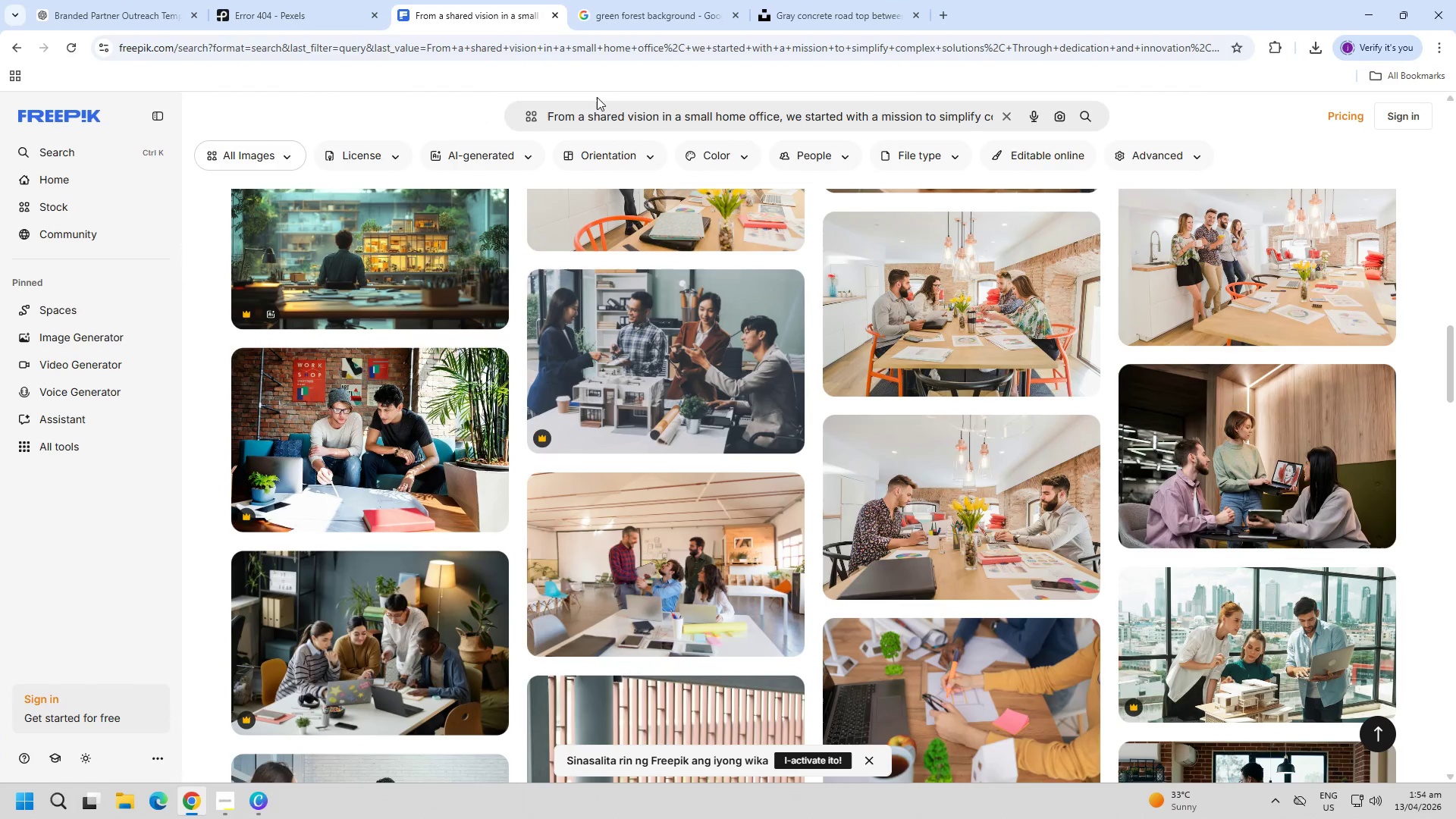 
double_click([613, 114])
 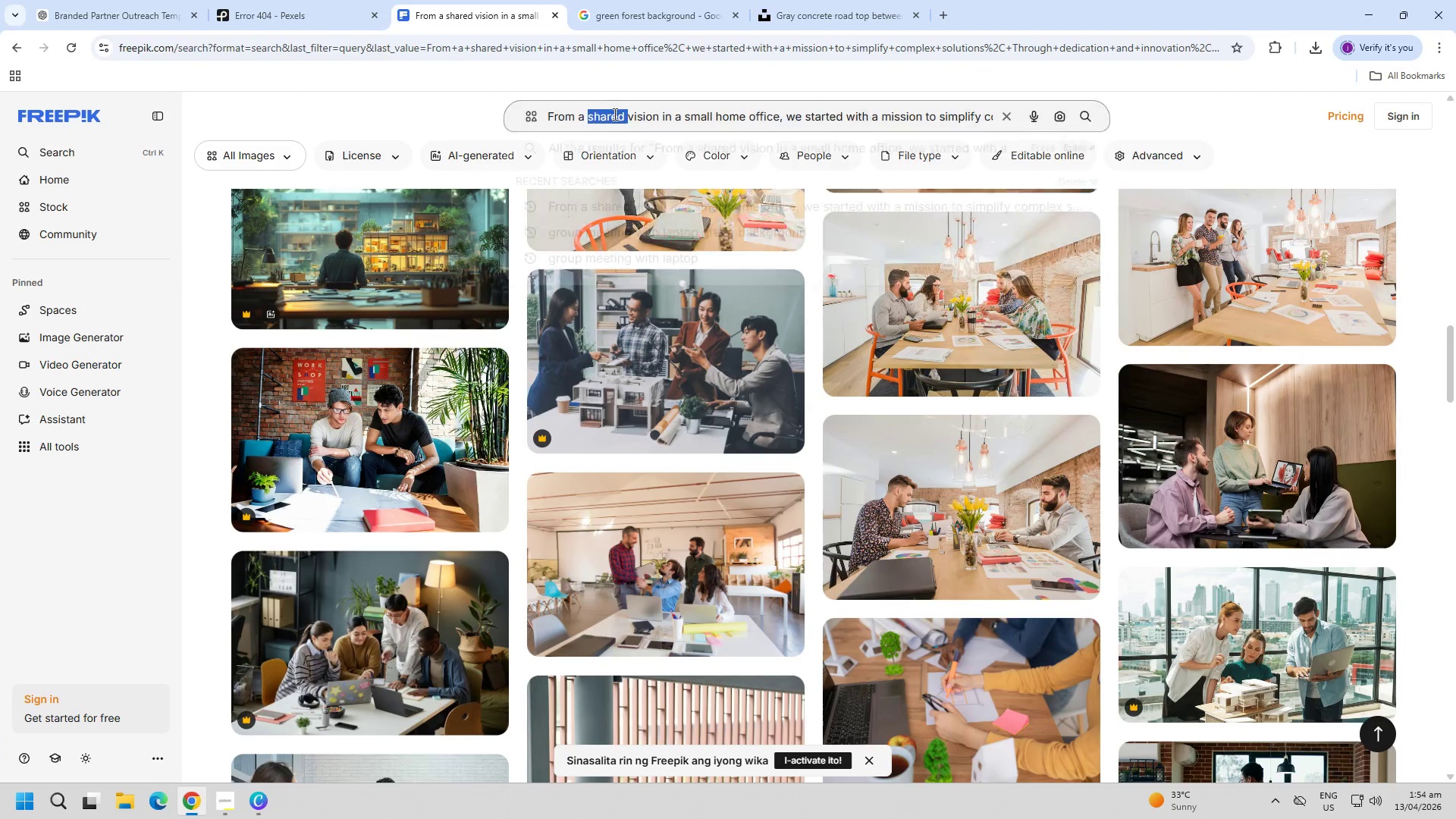 
triple_click([613, 114])
 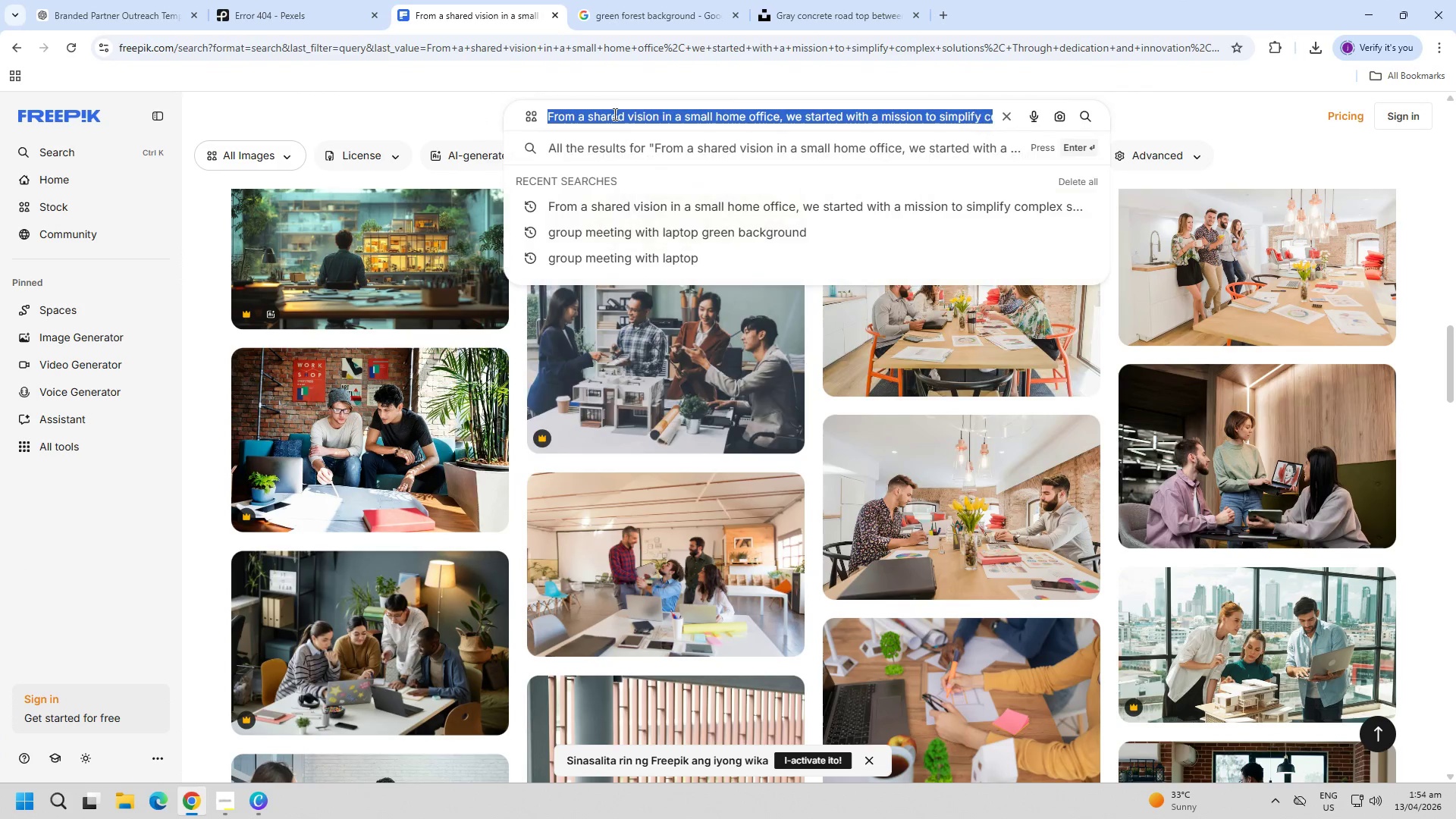 
type(green background)
 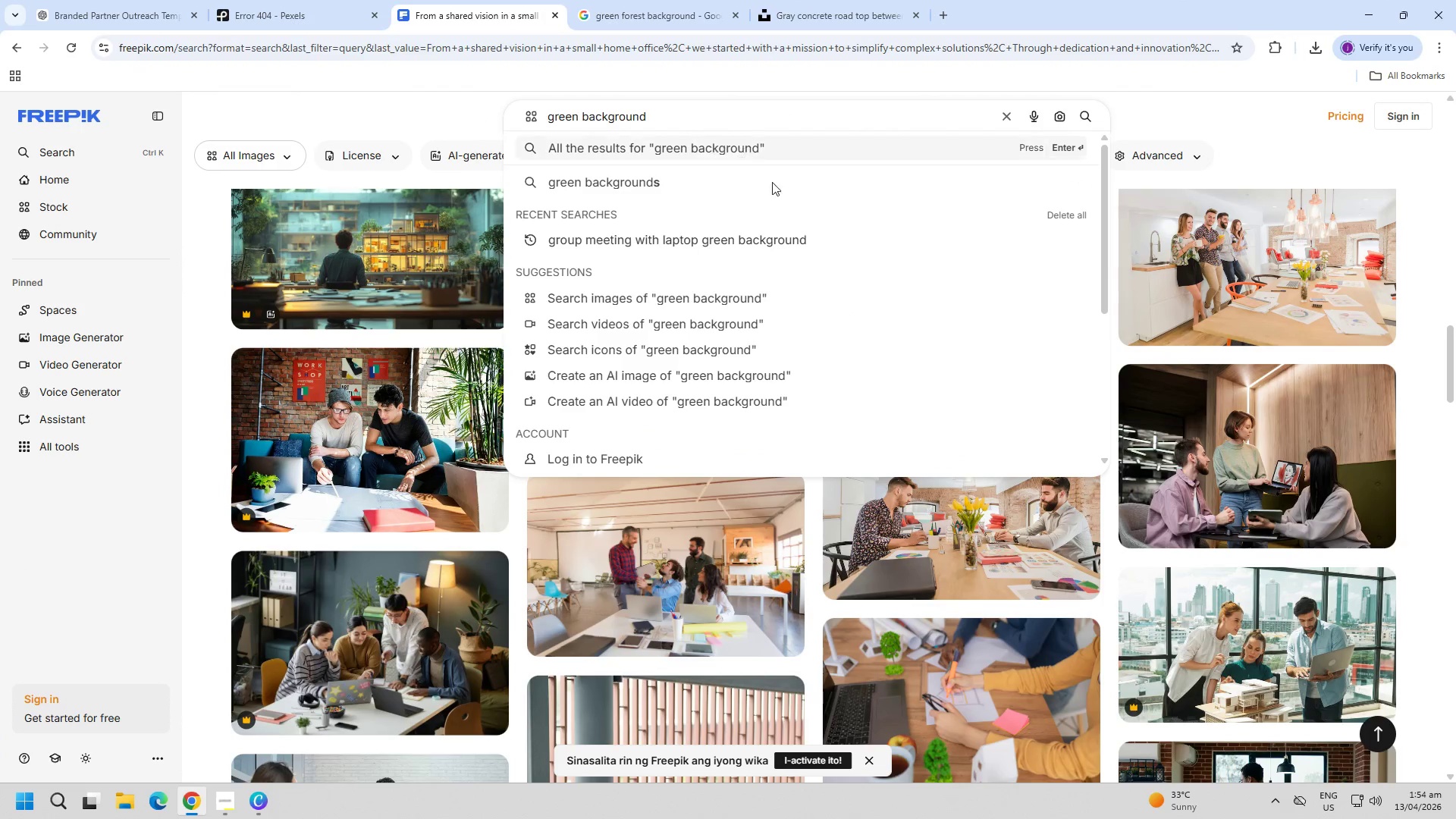 
key(Enter)
 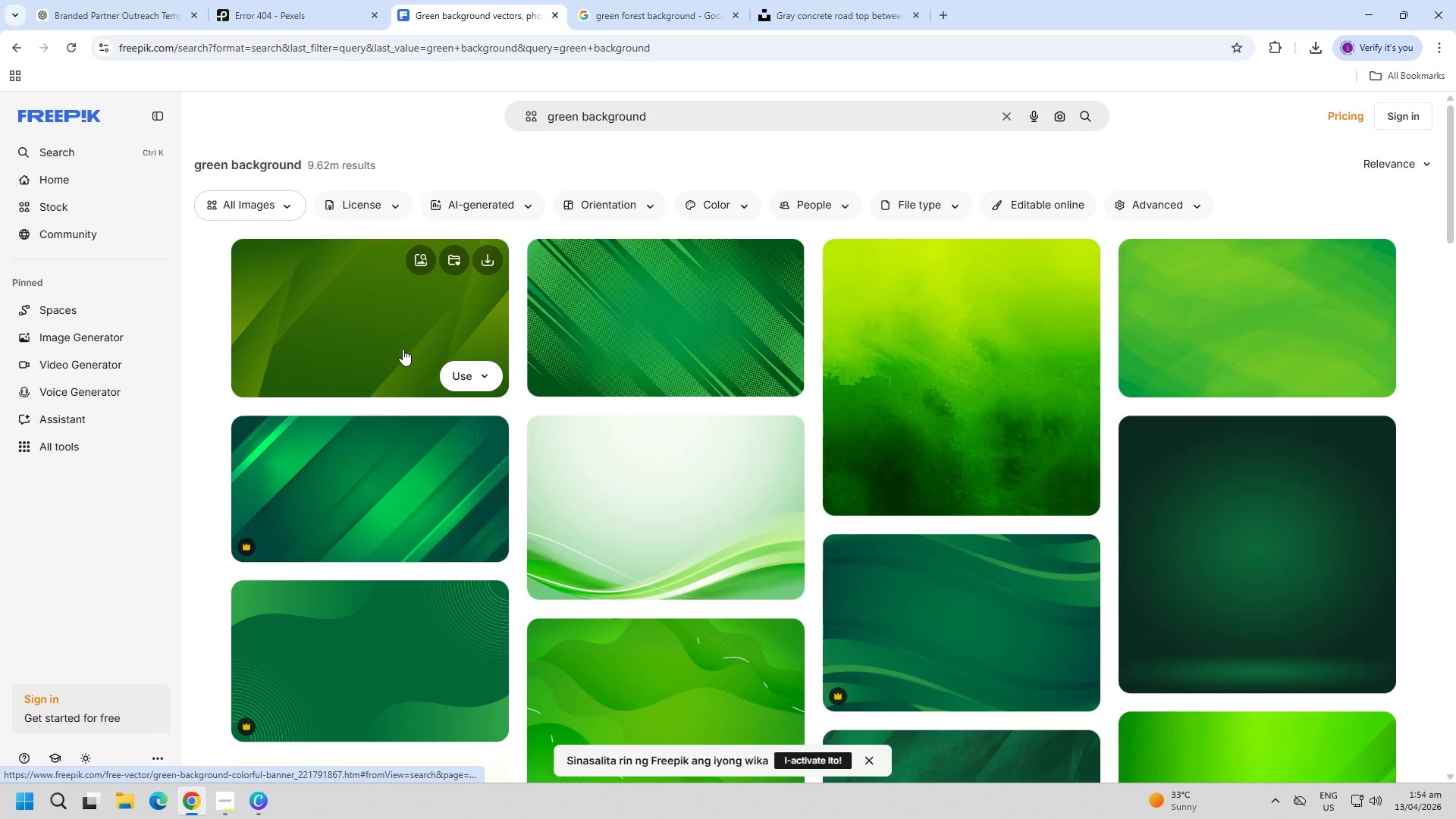 
left_click([586, 328])
 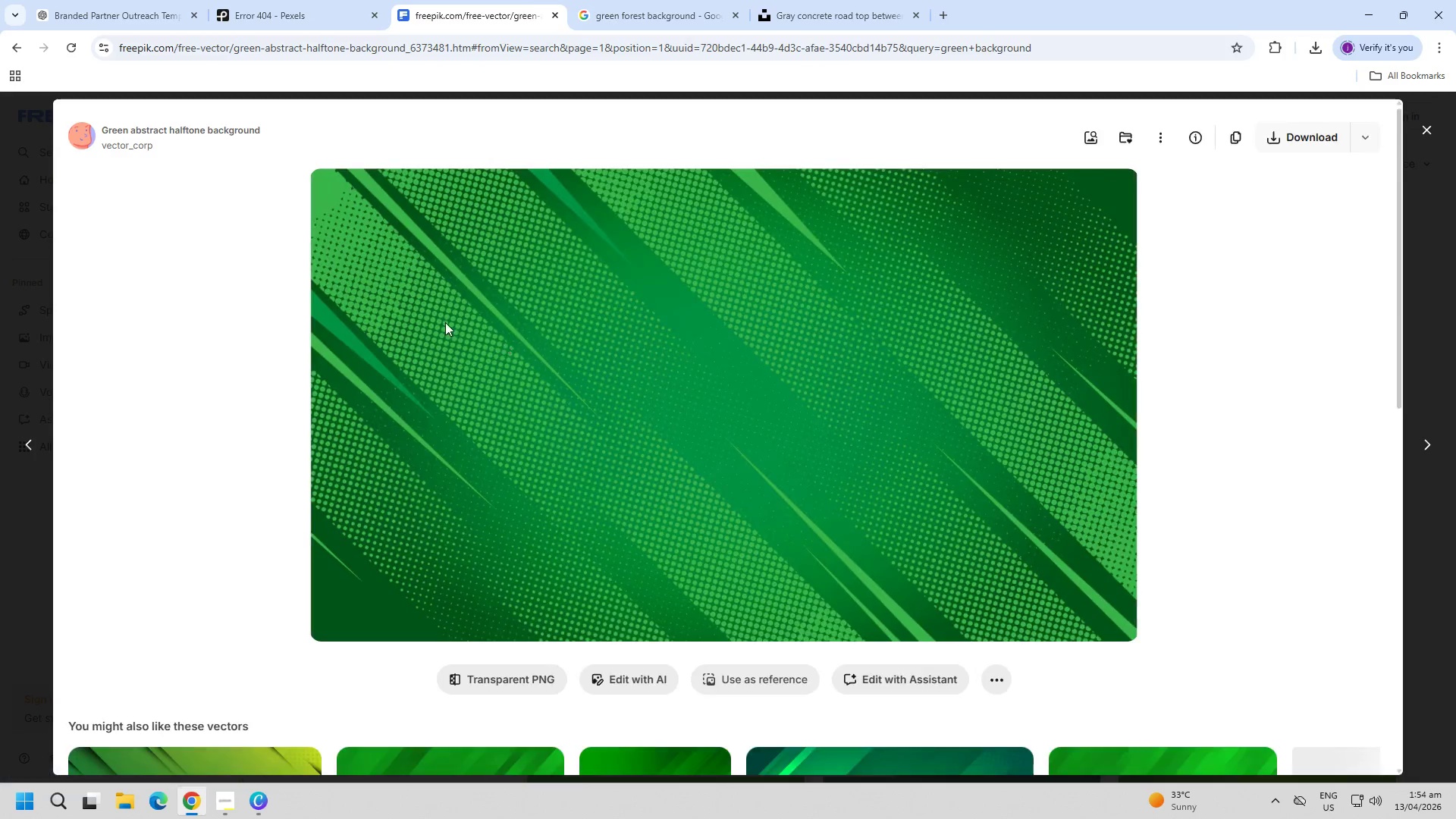 
key(PageDown)
 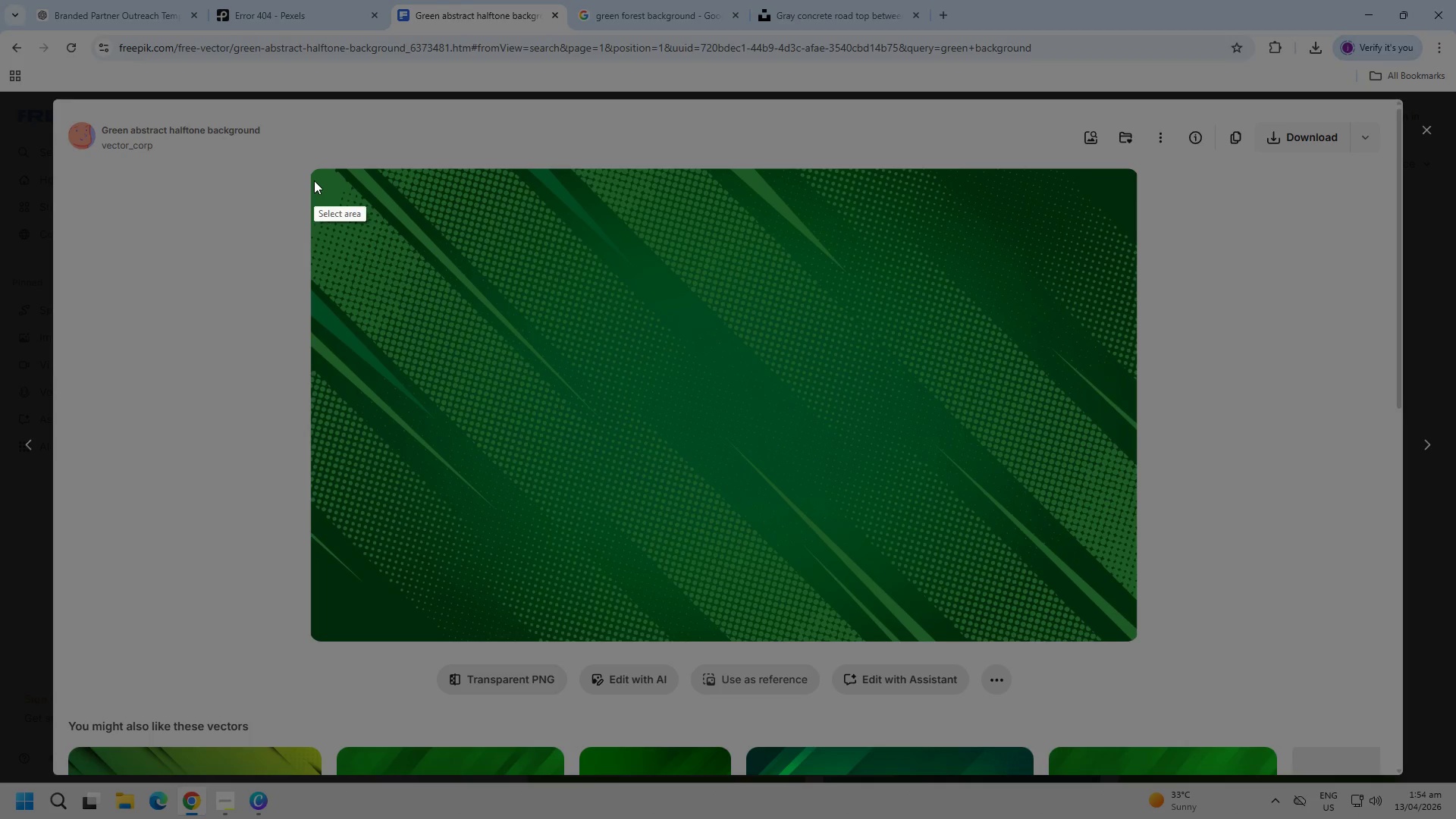 
left_click_drag(start_coordinate=[314, 172], to_coordinate=[1132, 639])
 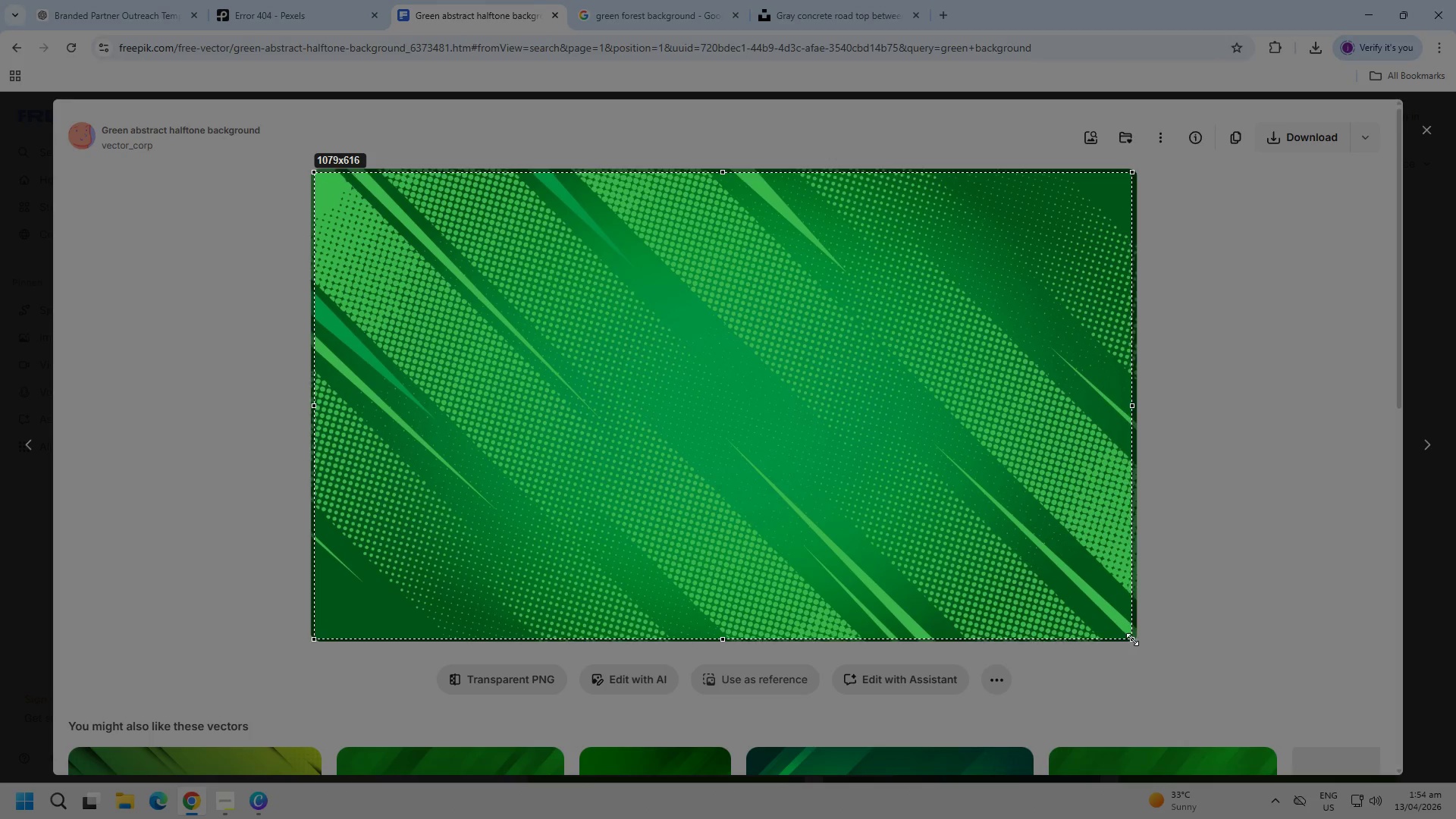 
key(Control+ControlLeft)
 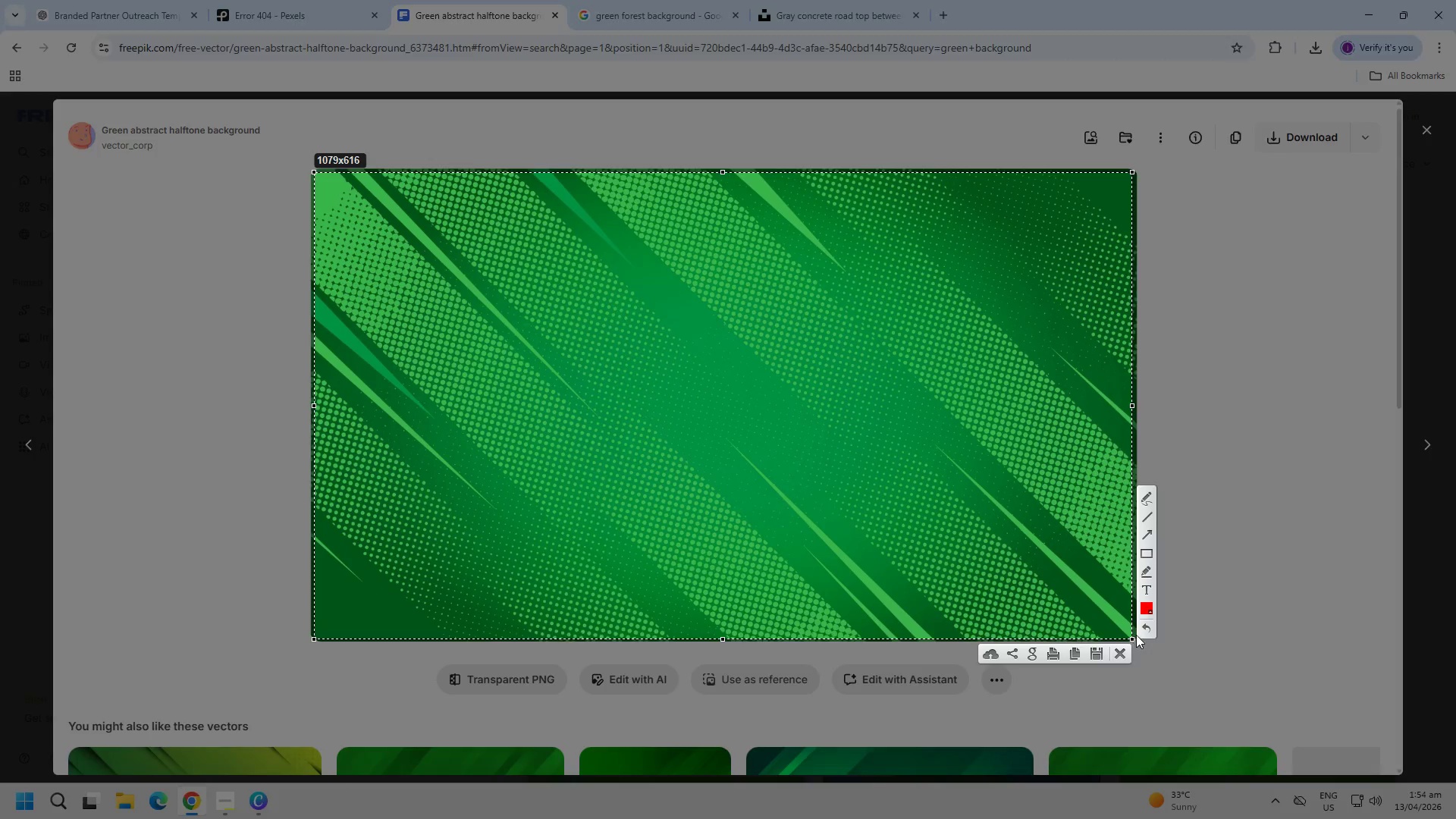 
key(Control+C)
 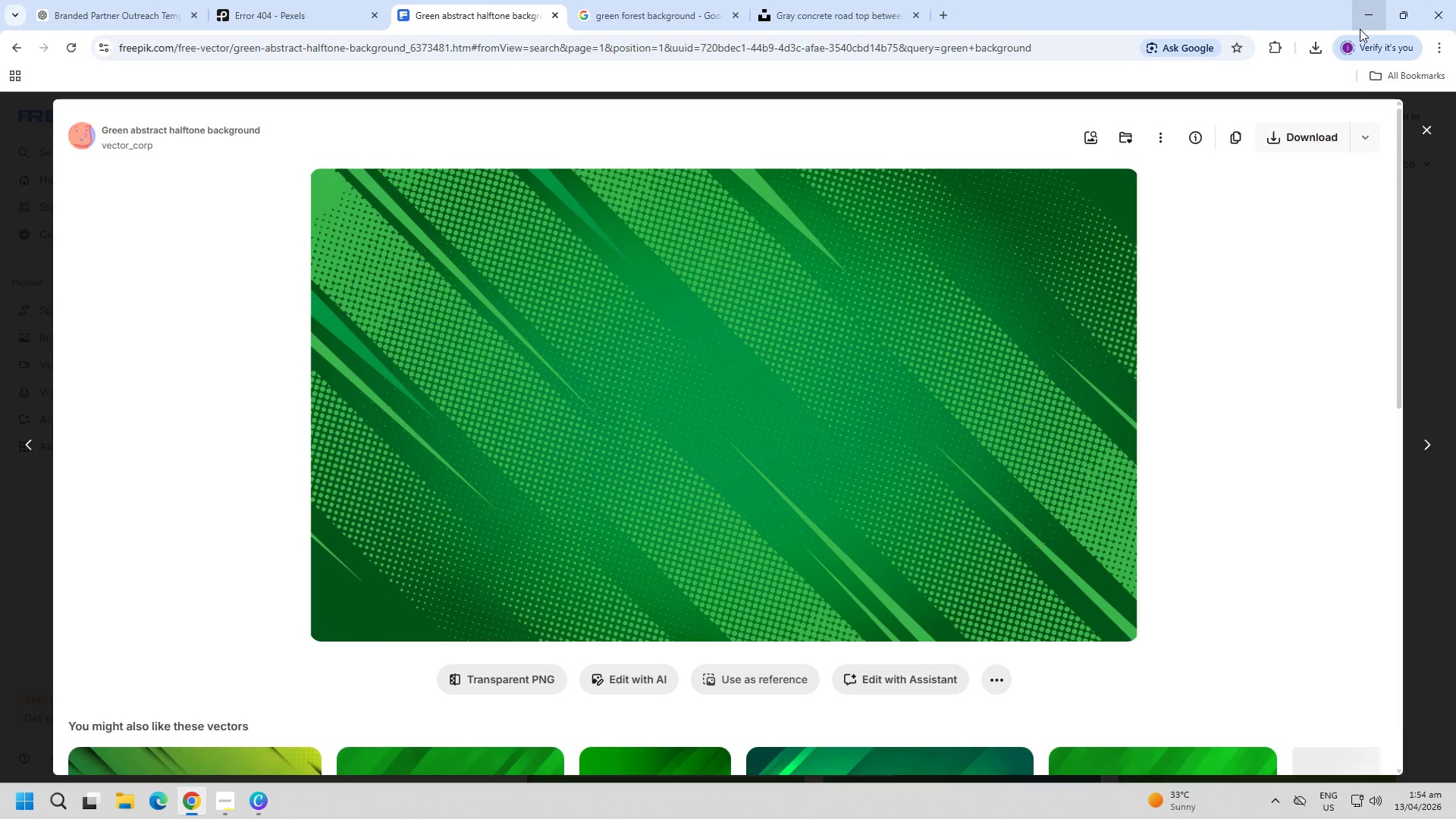 
left_click([1364, 24])
 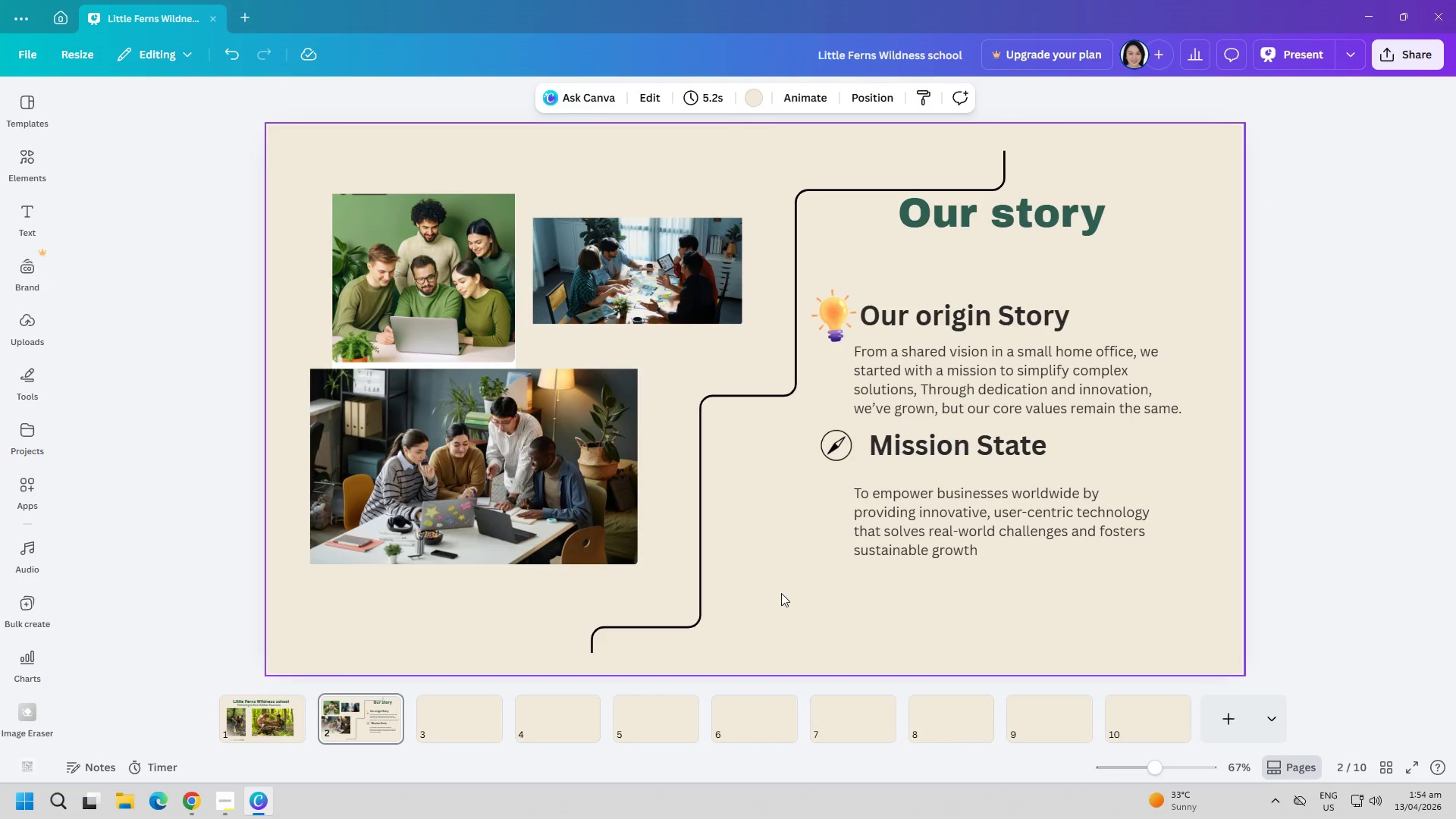 
double_click([786, 596])
 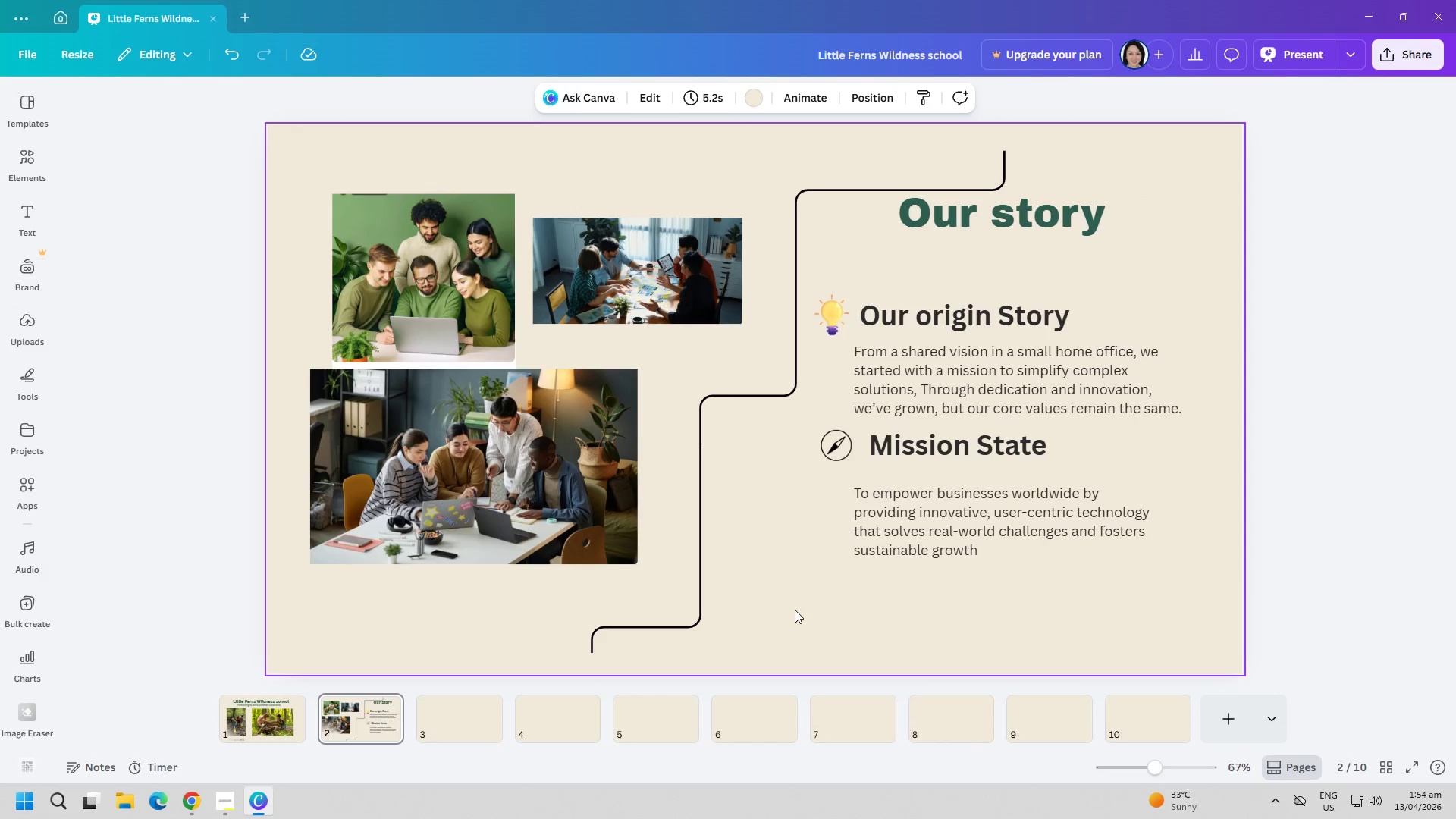 
key(Control+ControlLeft)
 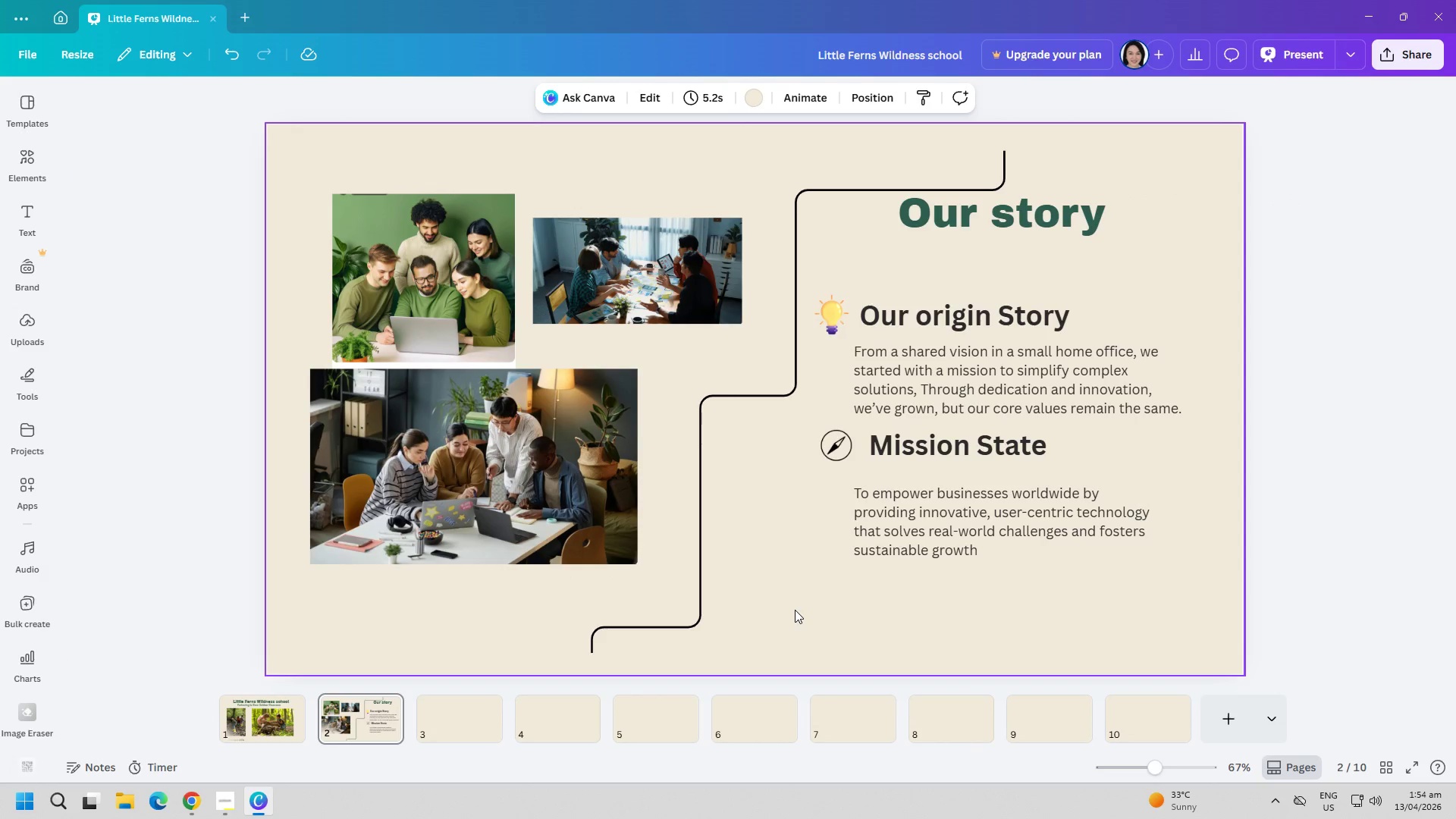 
key(Control+V)
 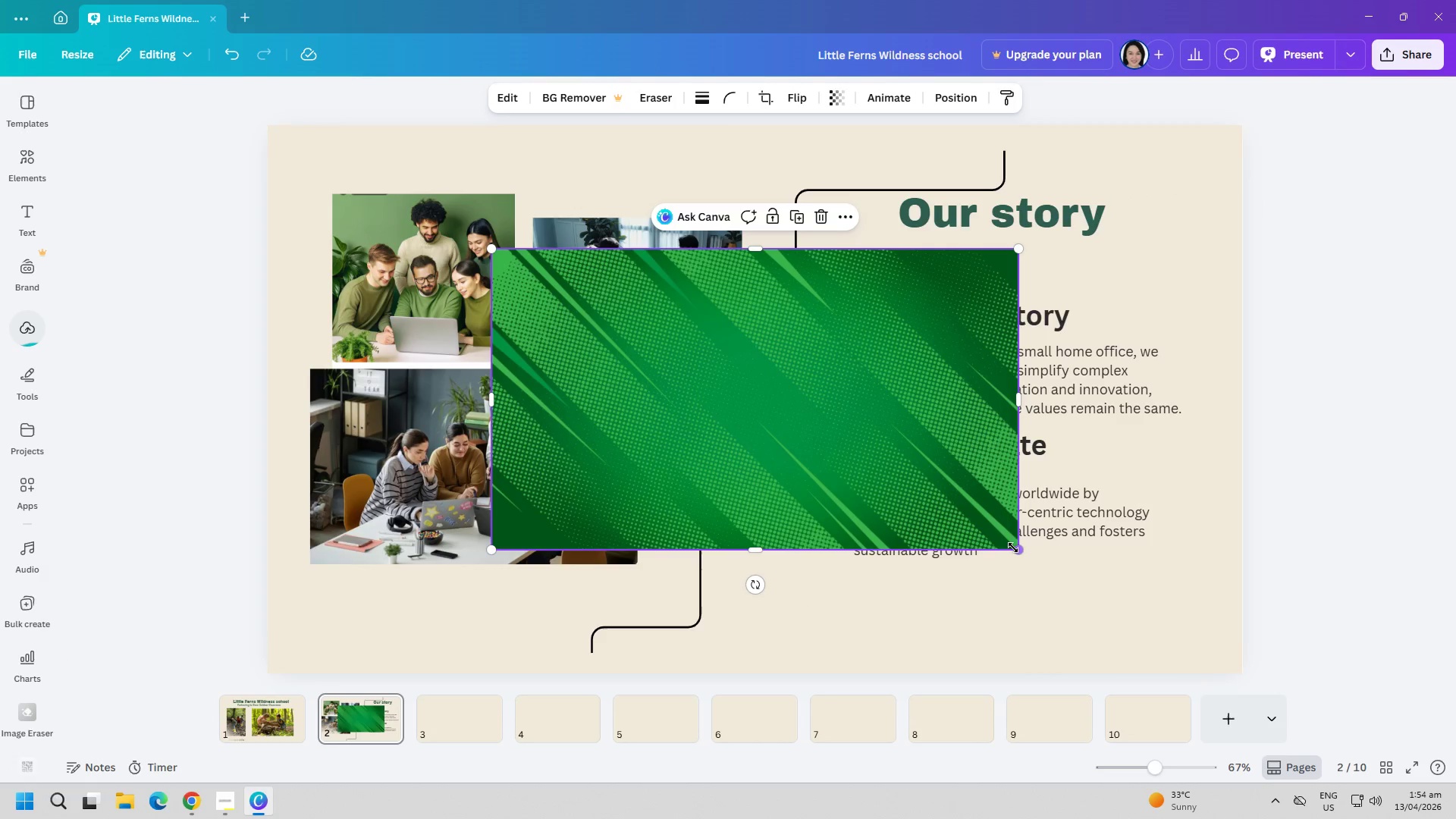 
left_click_drag(start_coordinate=[1018, 554], to_coordinate=[684, 457])
 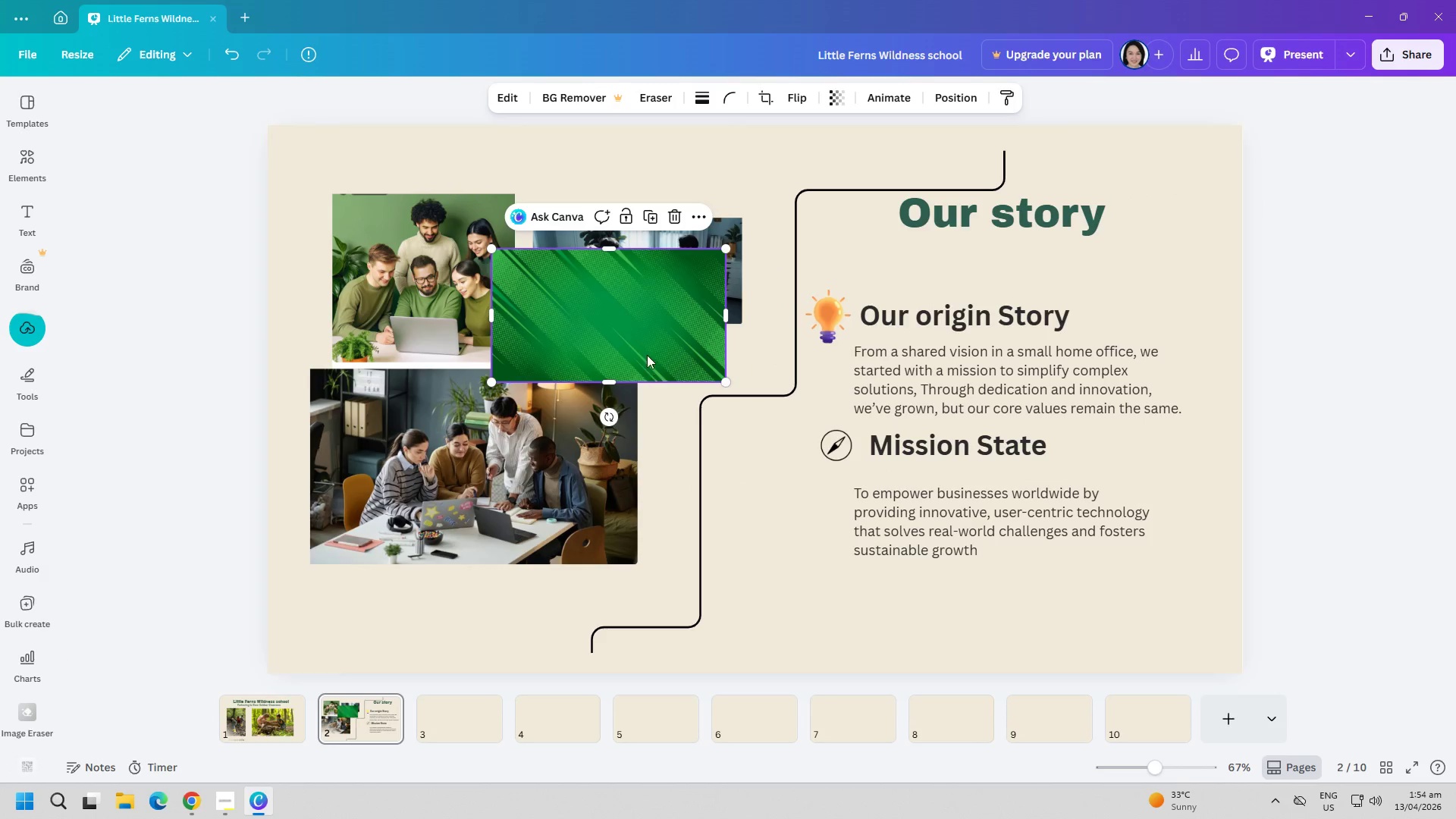 
left_click_drag(start_coordinate=[643, 348], to_coordinate=[541, 208])
 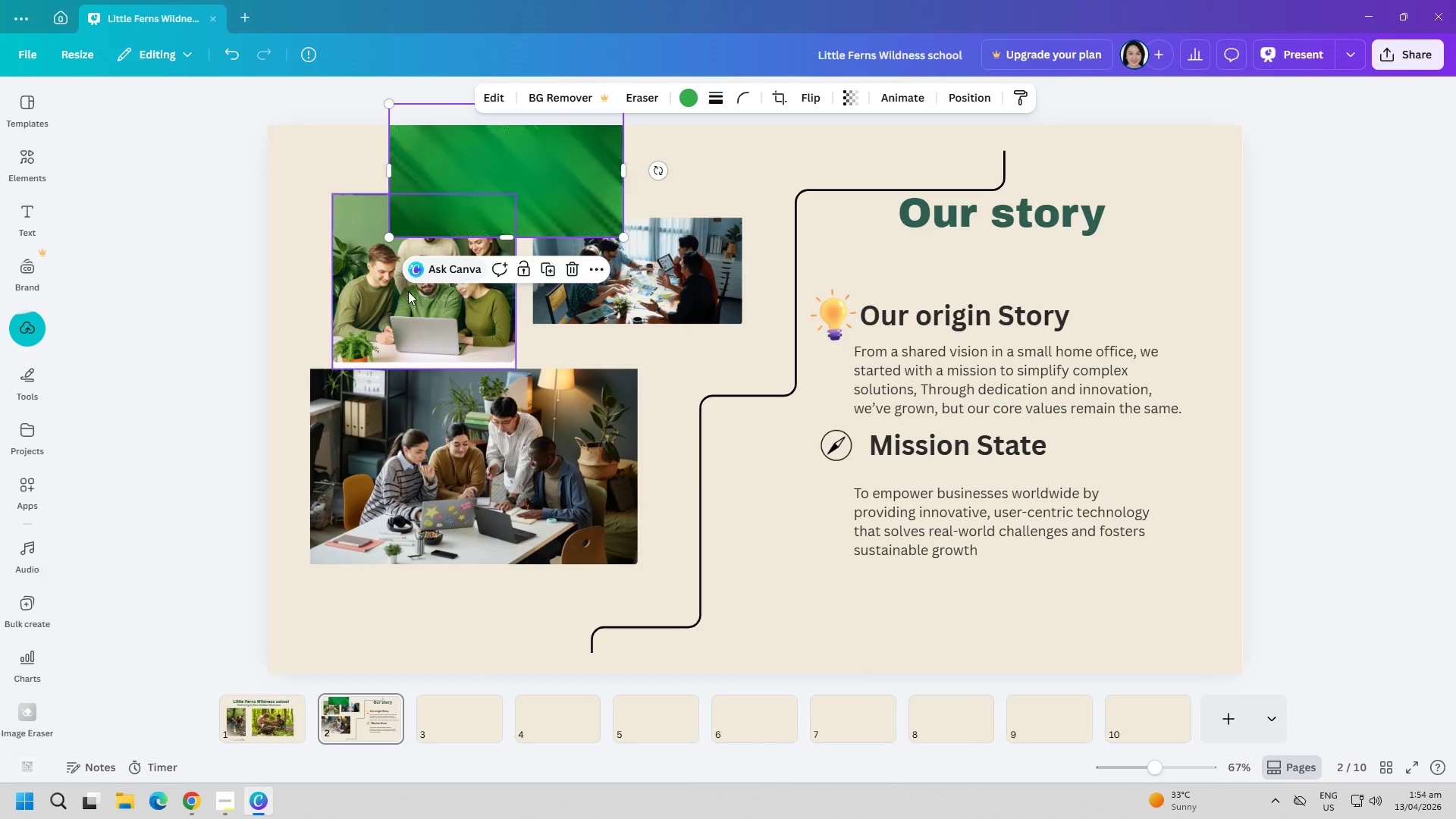 
left_click([392, 298])
 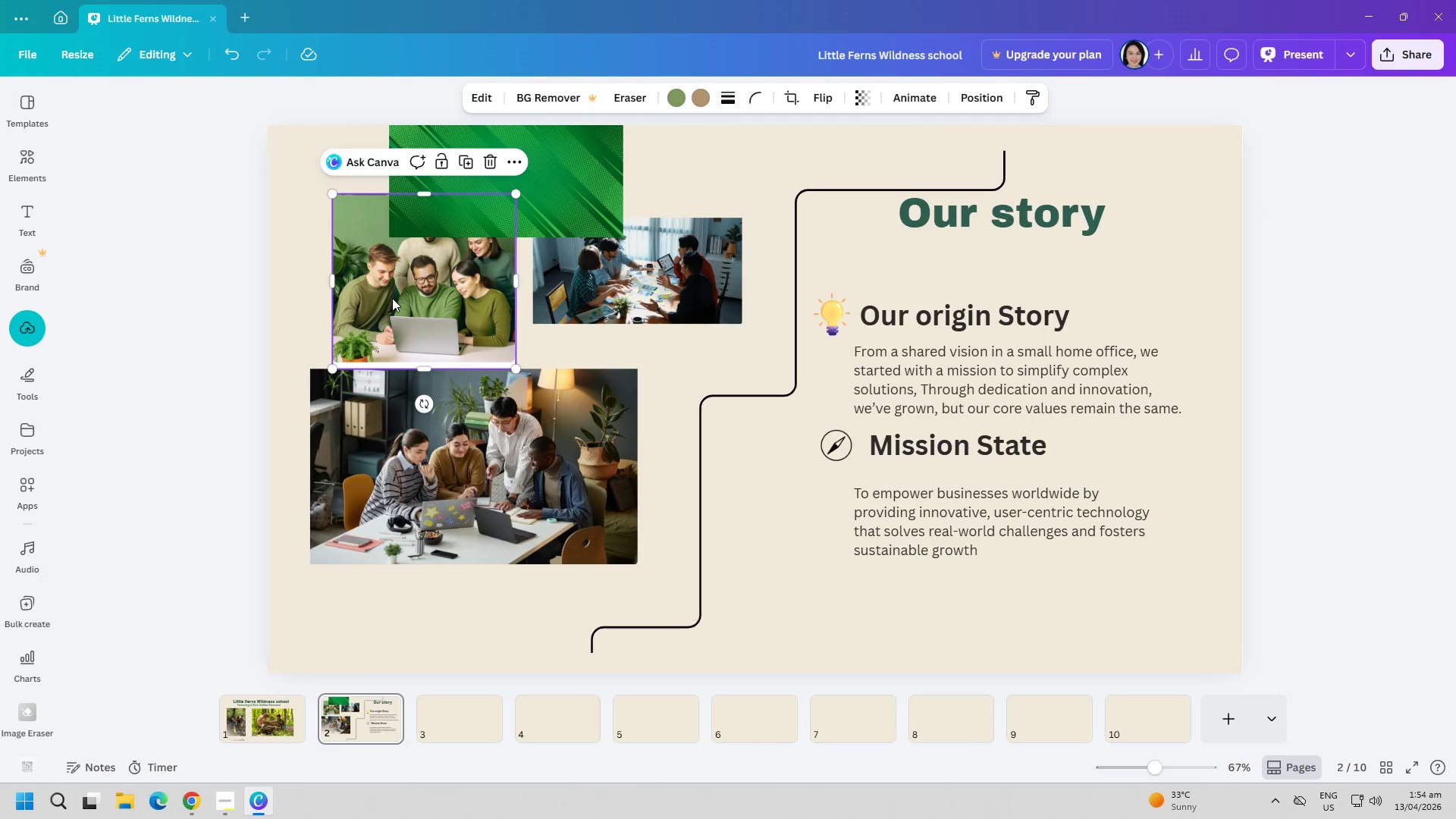 
right_click([392, 298])
 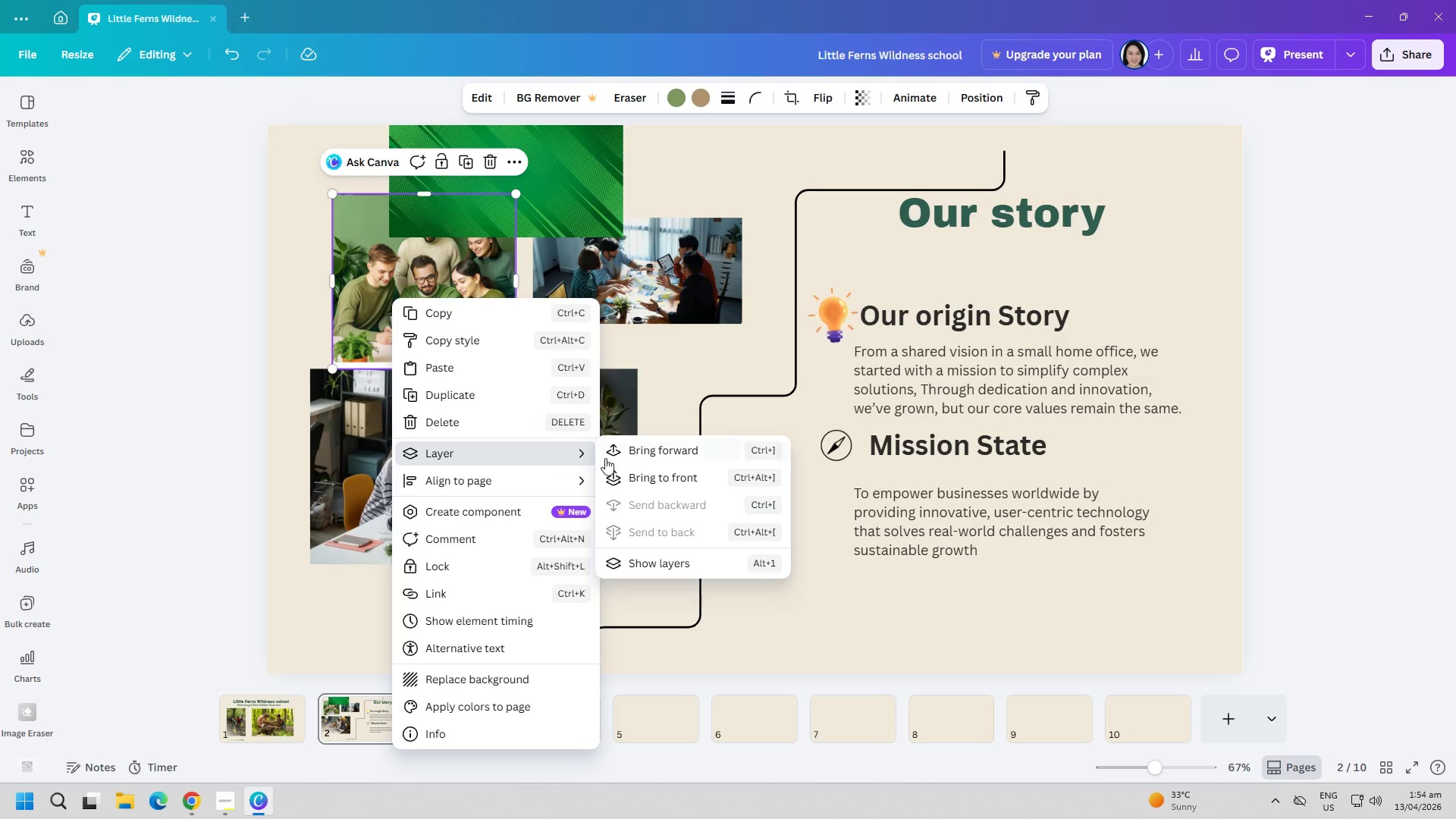 
double_click([626, 273])
 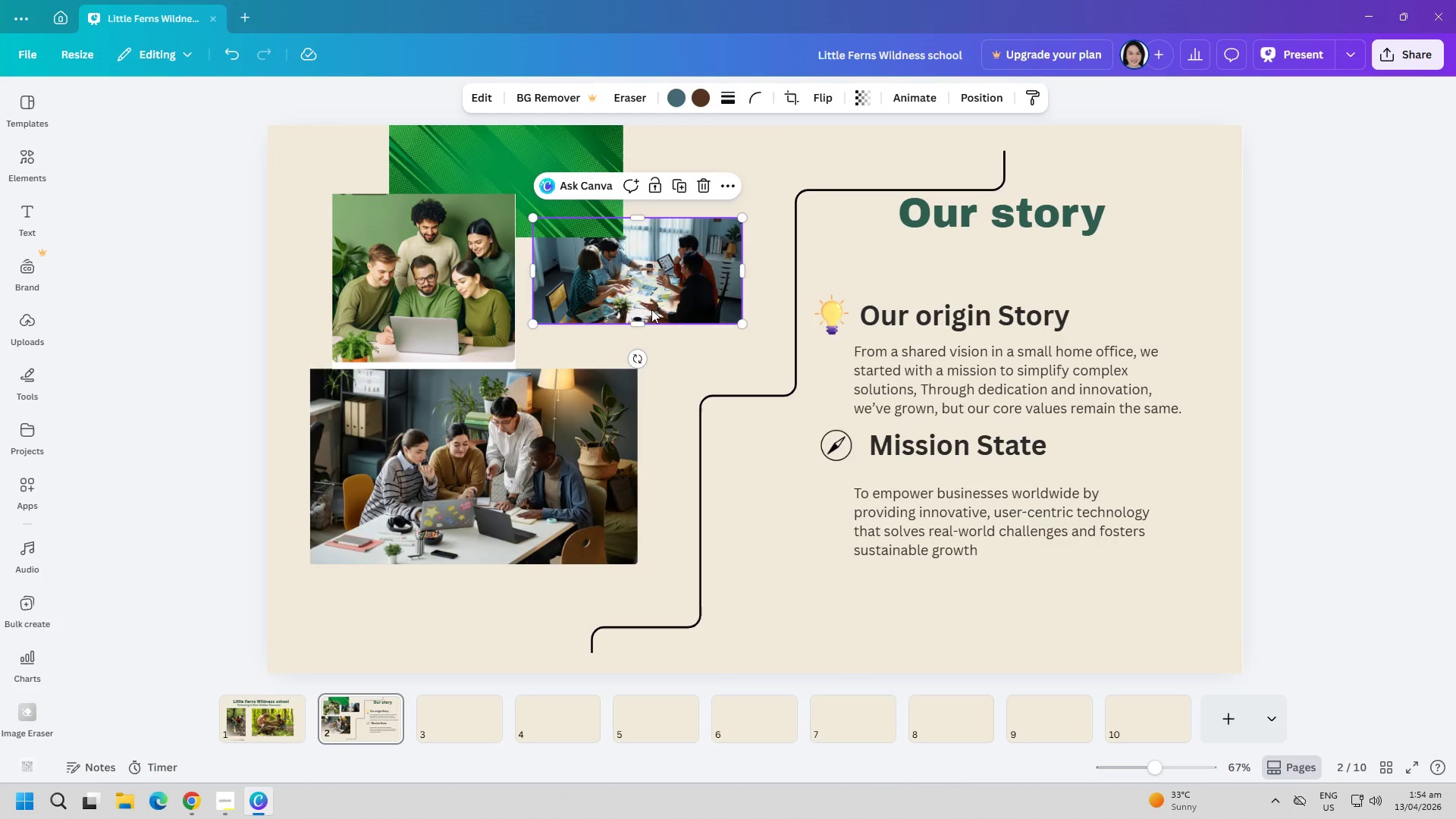 
right_click([651, 312])
 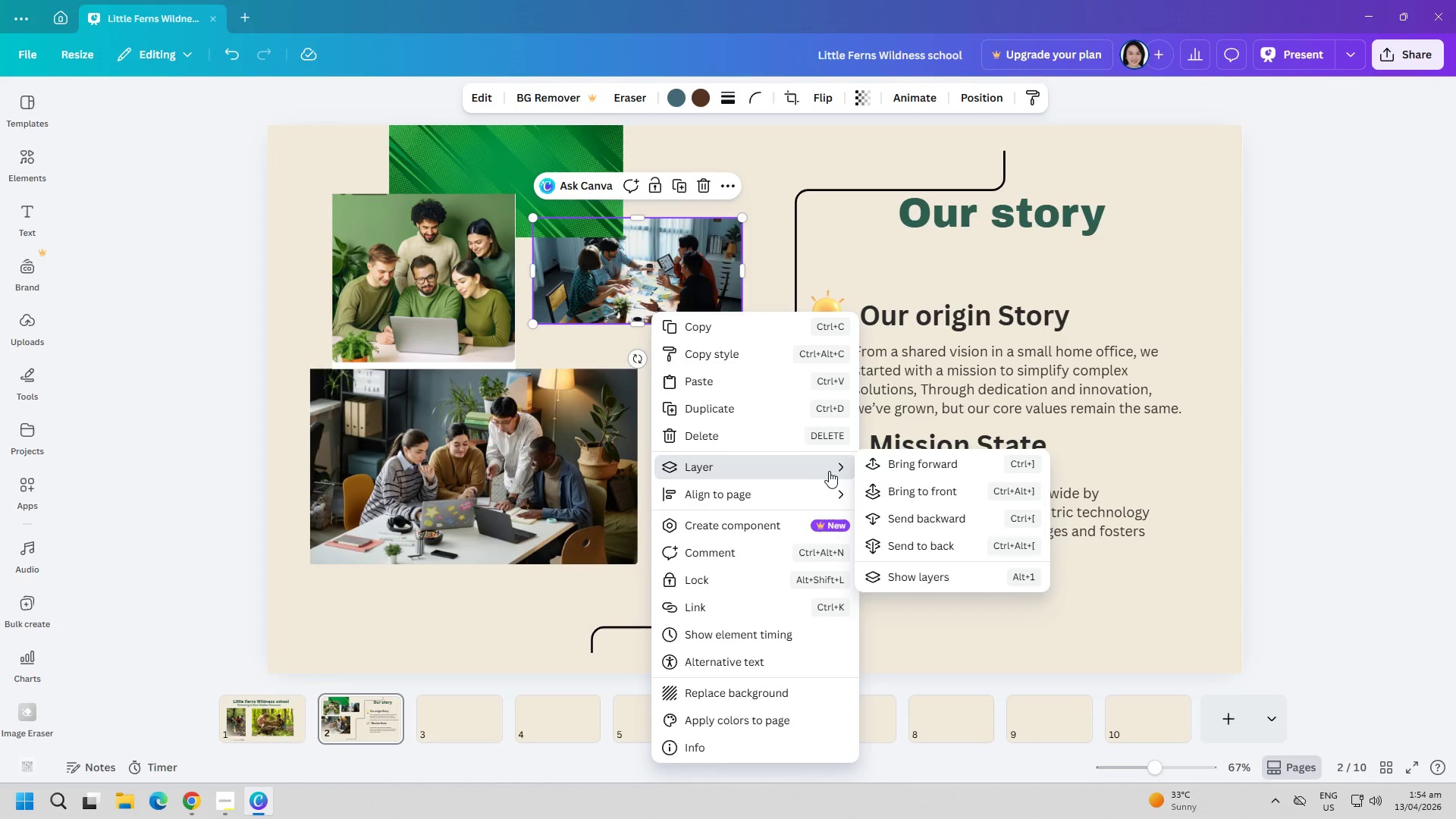 
left_click([908, 489])
 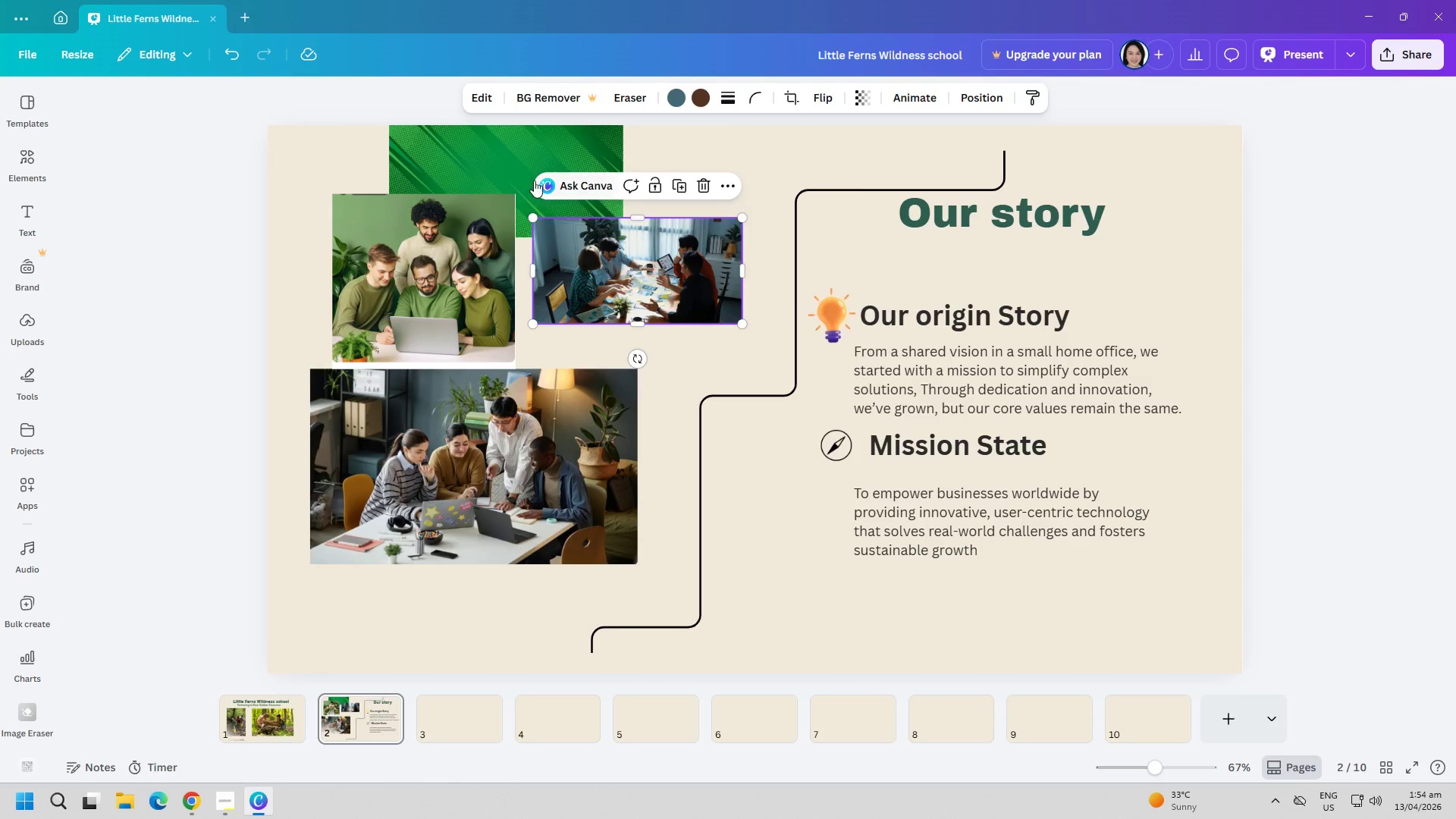 
left_click([529, 174])
 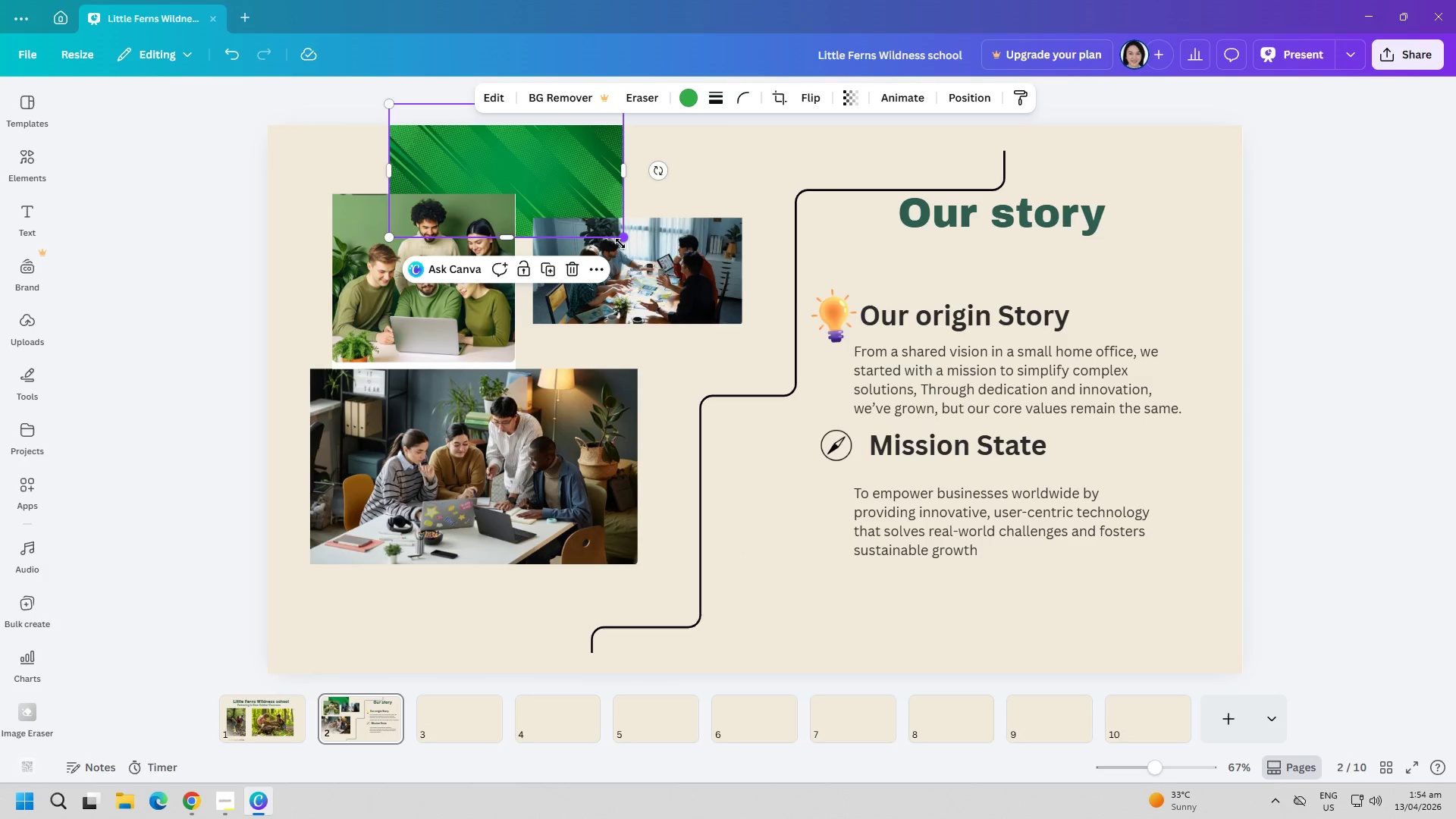 
left_click_drag(start_coordinate=[620, 243], to_coordinate=[758, 526])
 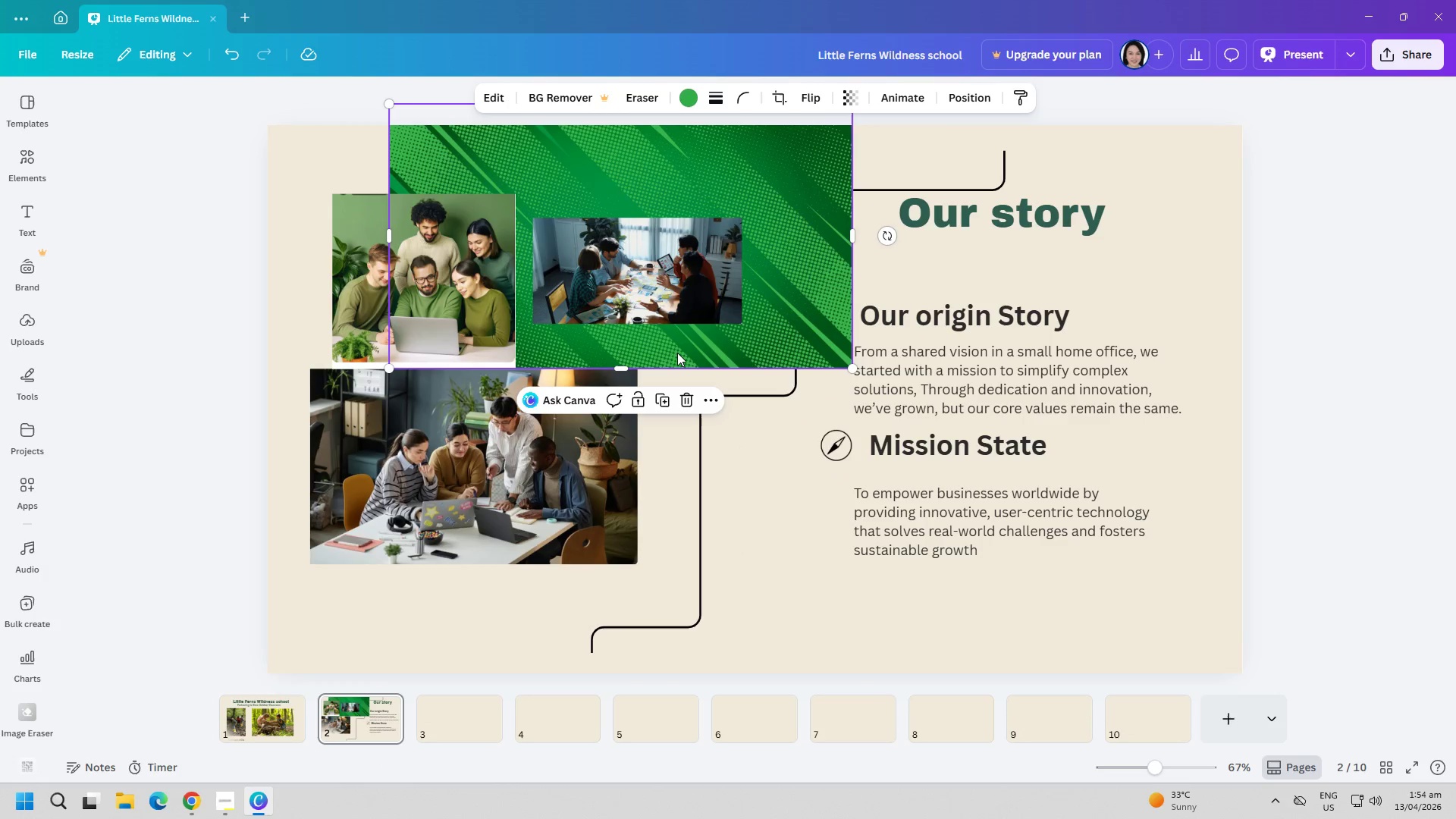 
left_click_drag(start_coordinate=[677, 353], to_coordinate=[556, 377])
 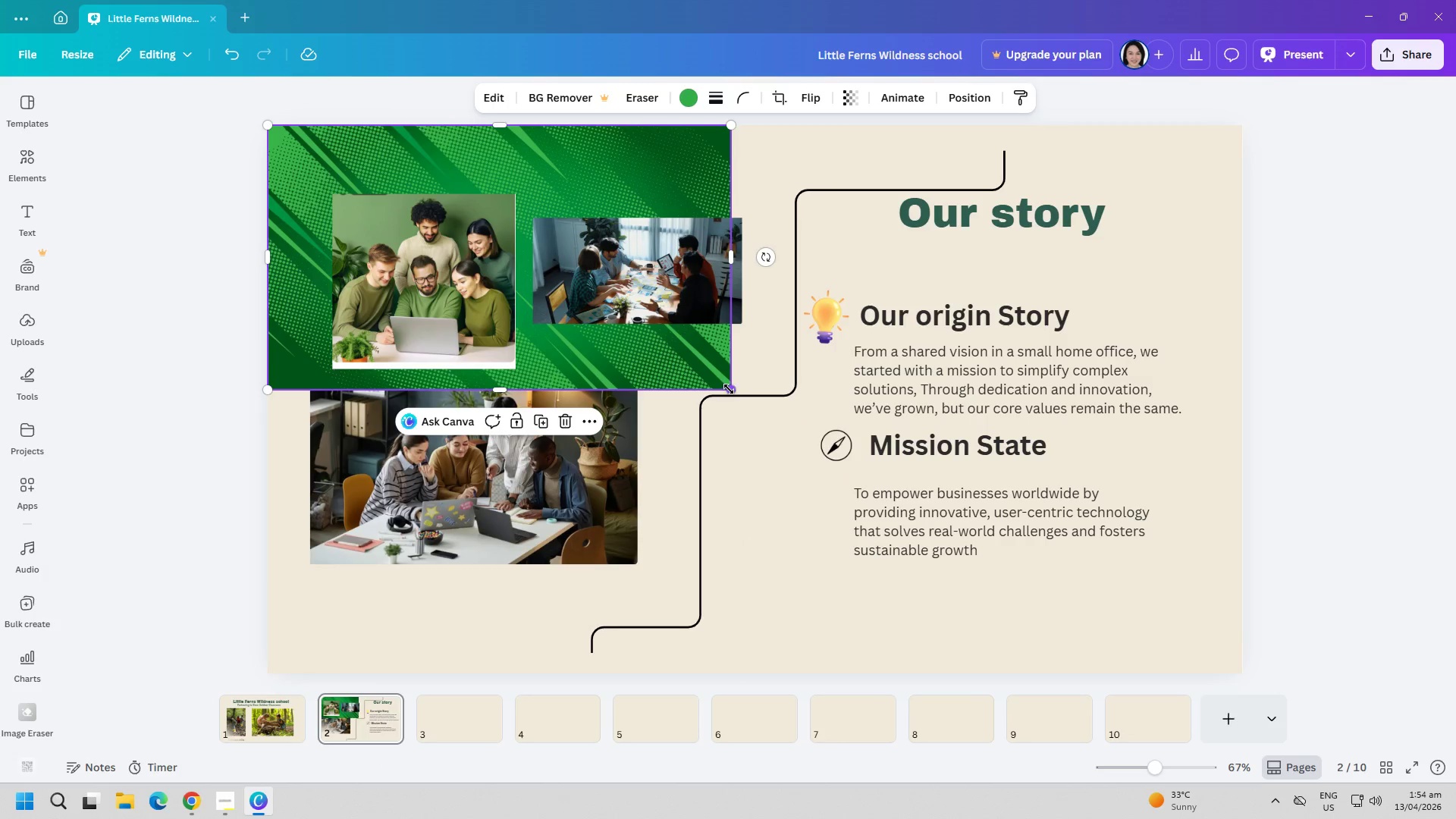 
left_click_drag(start_coordinate=[729, 389], to_coordinate=[806, 419])
 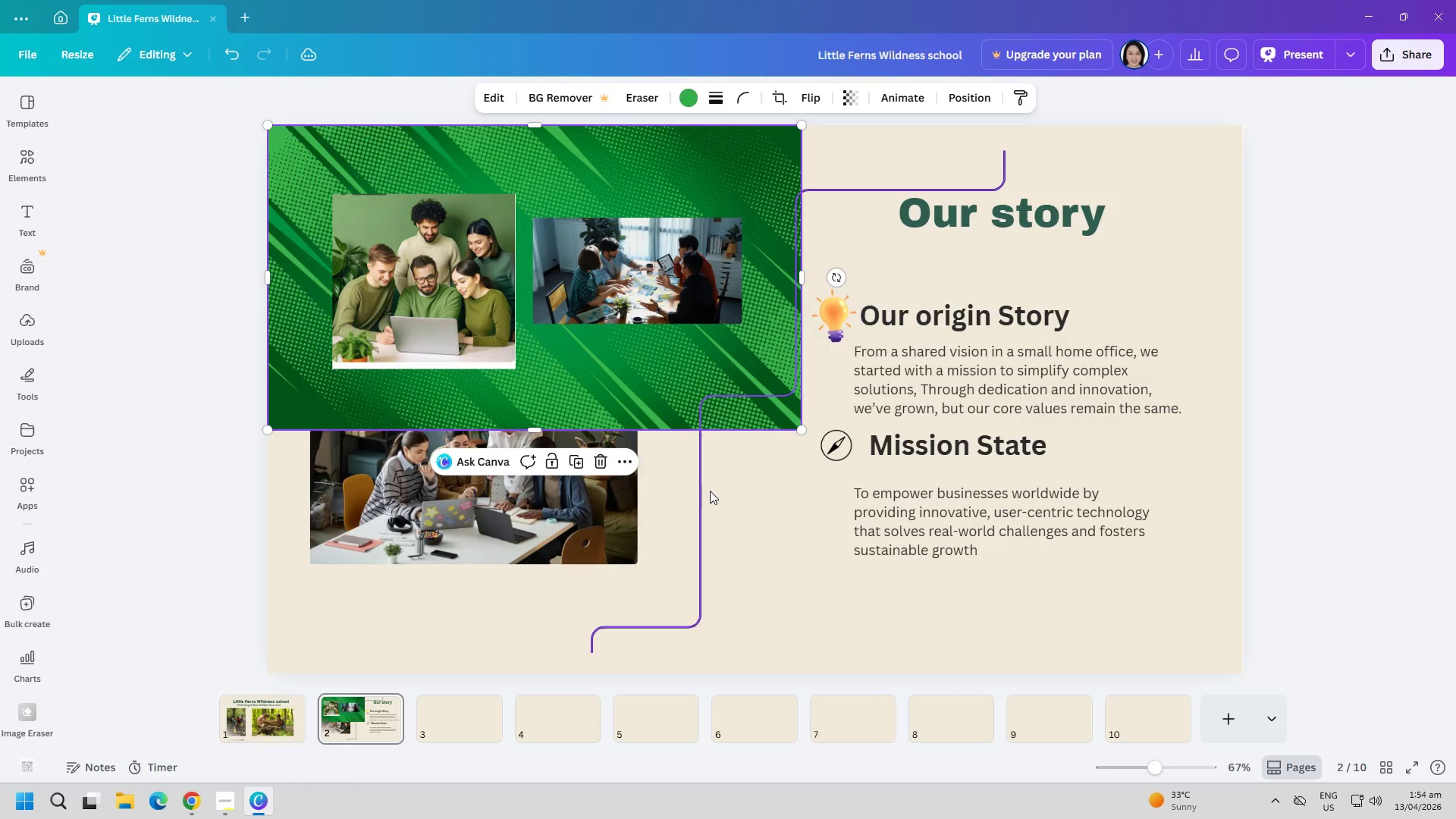 
left_click([703, 491])
 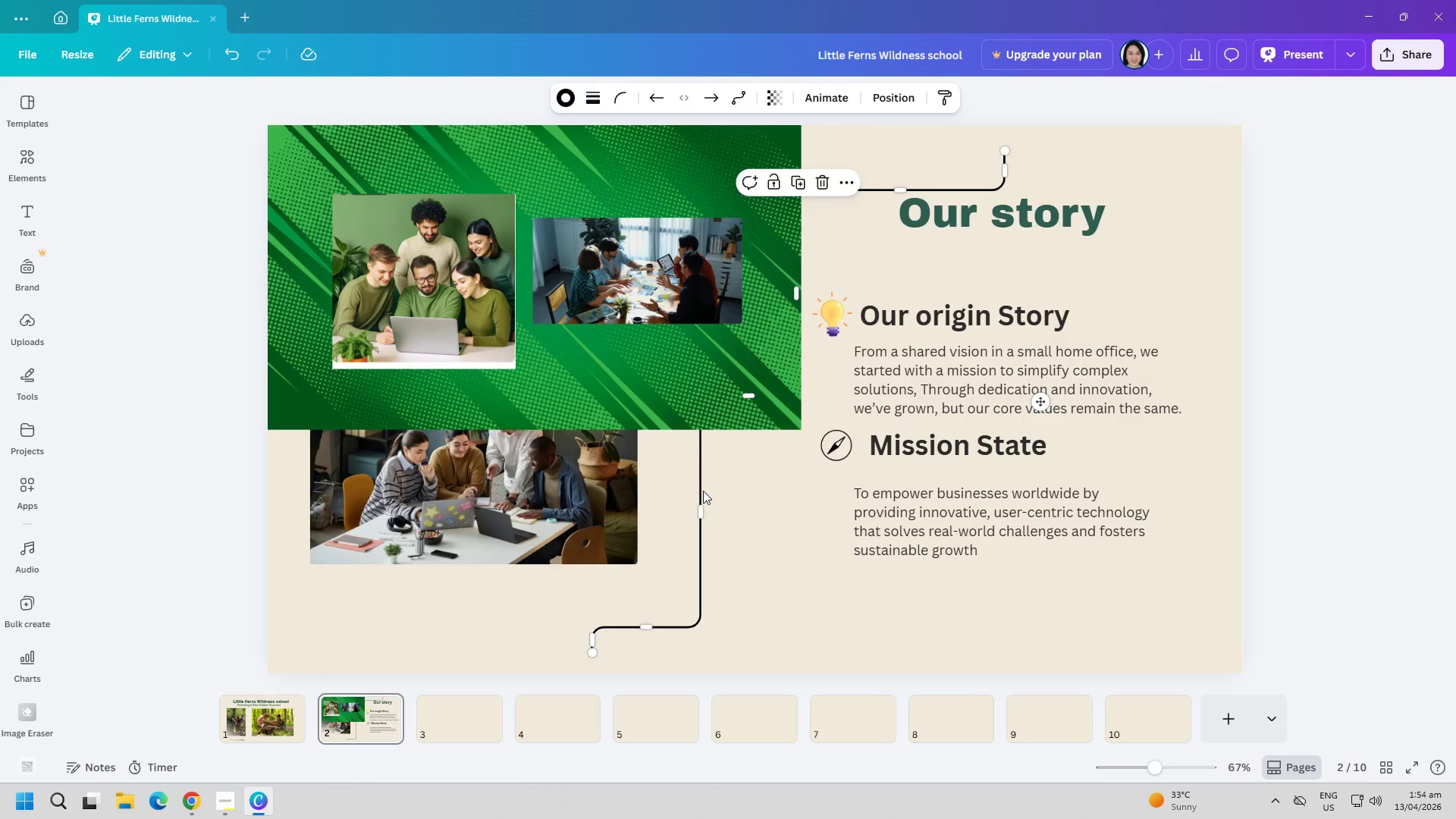 
right_click([701, 491])
 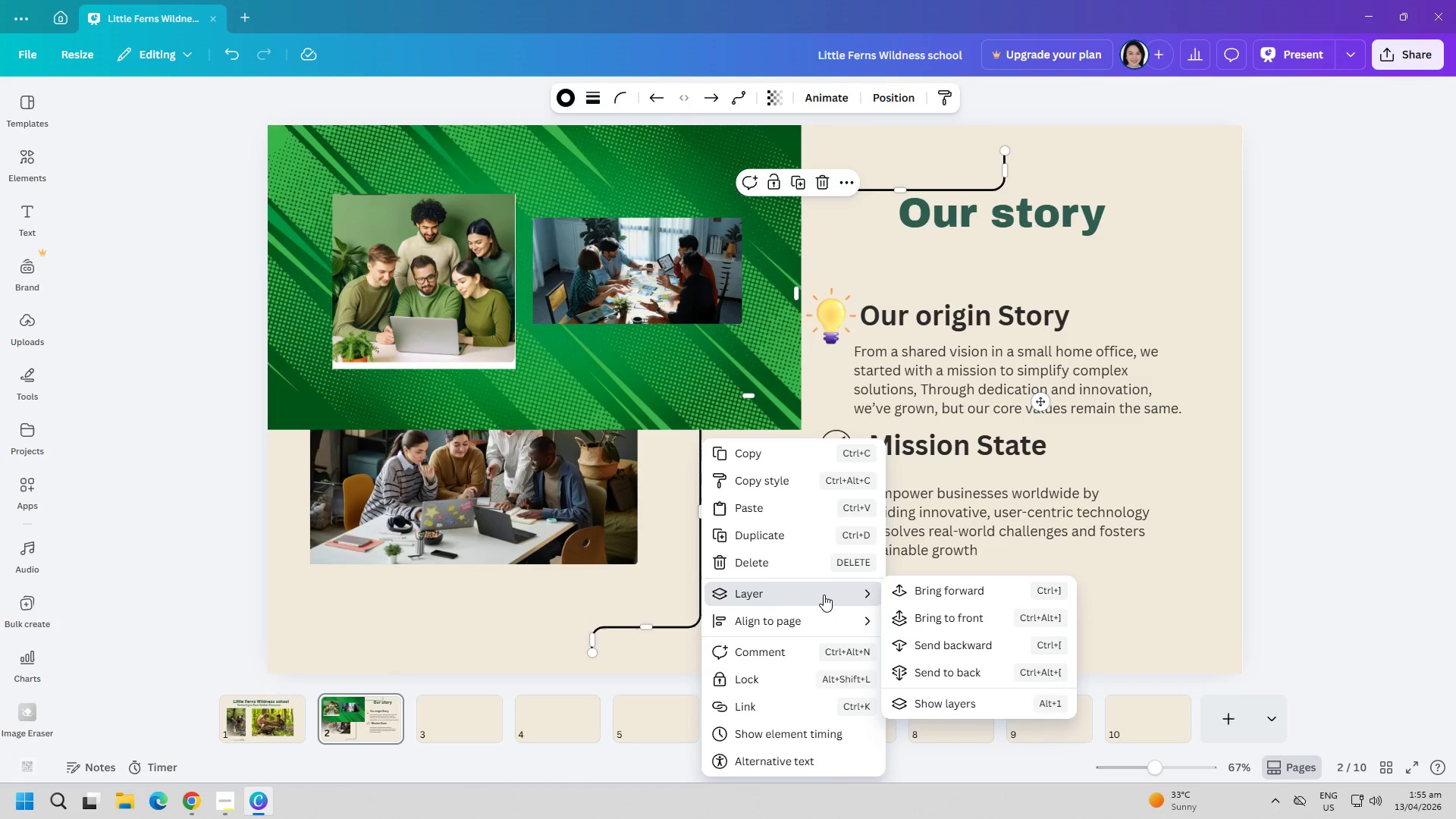 
left_click([936, 615])
 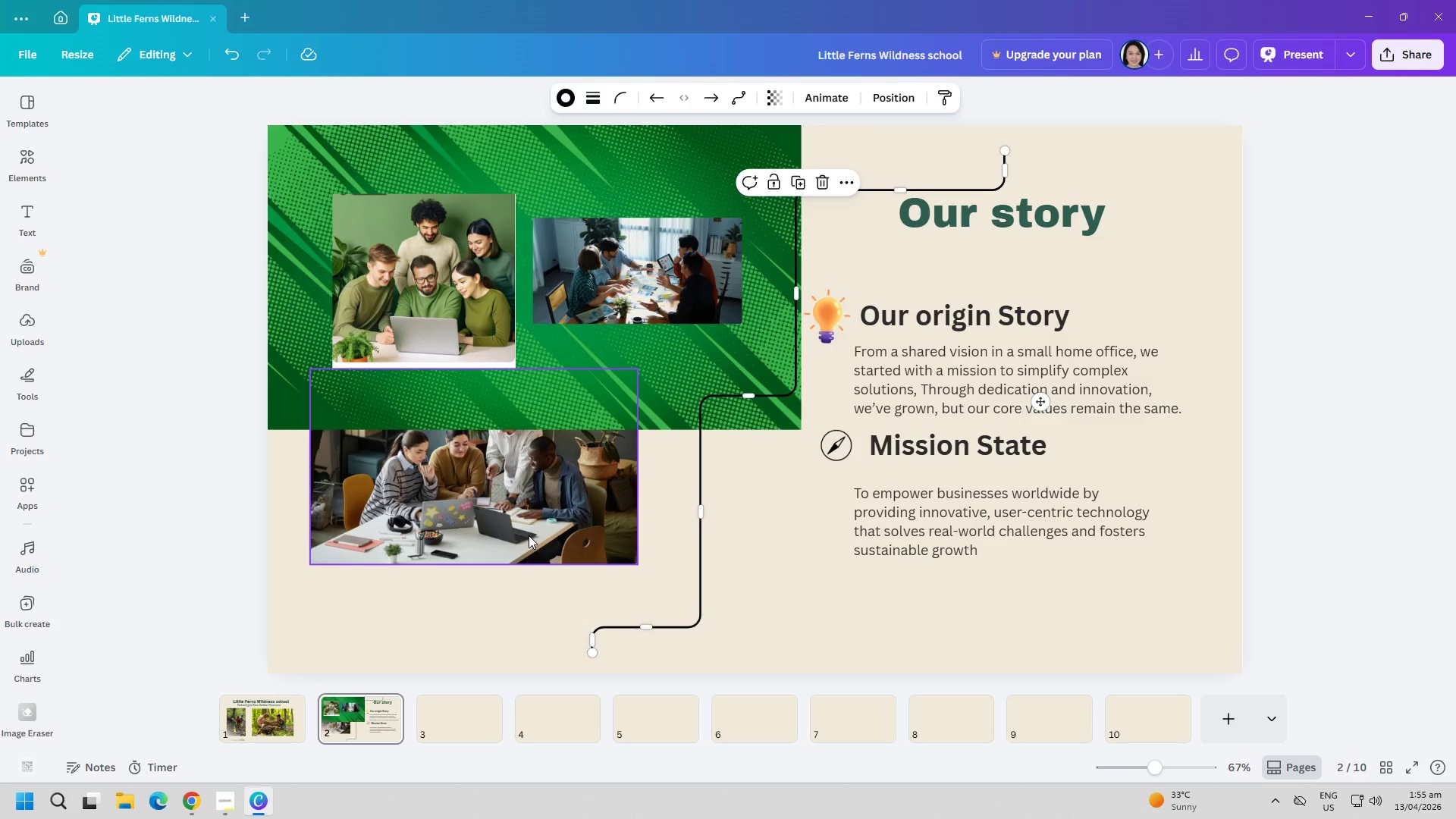 
left_click([529, 532])
 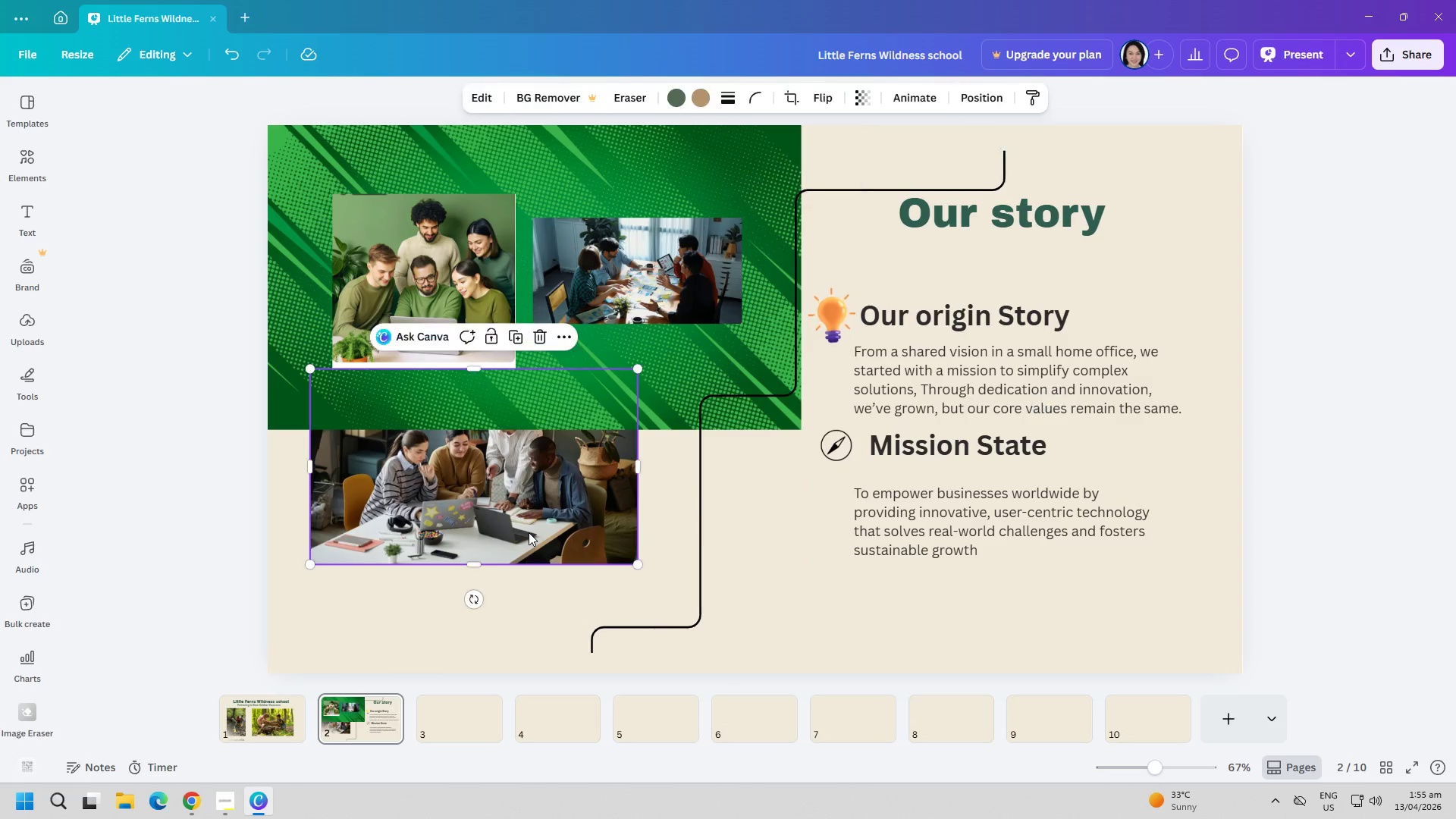 
right_click([529, 532])
 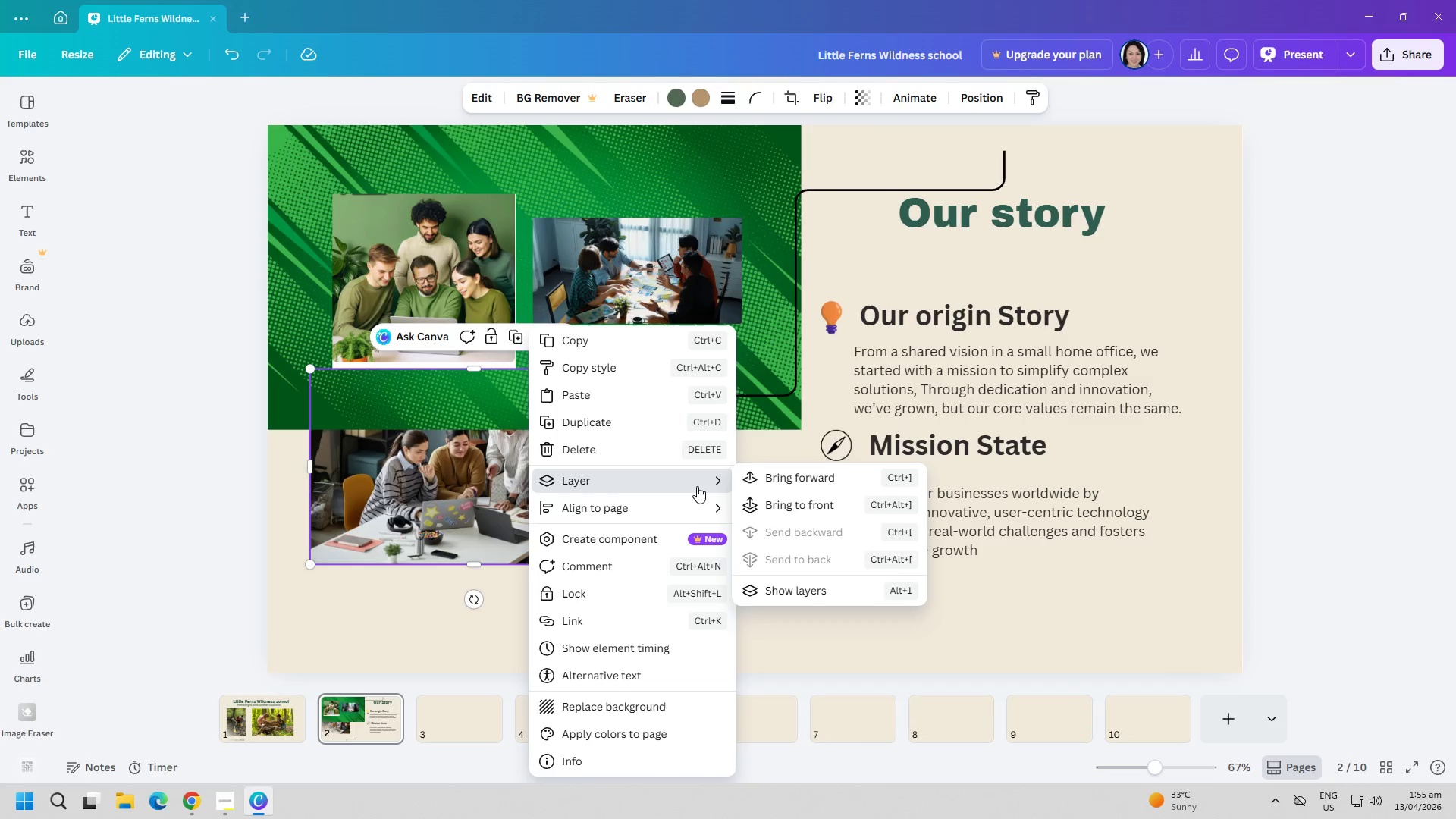 
left_click([783, 503])
 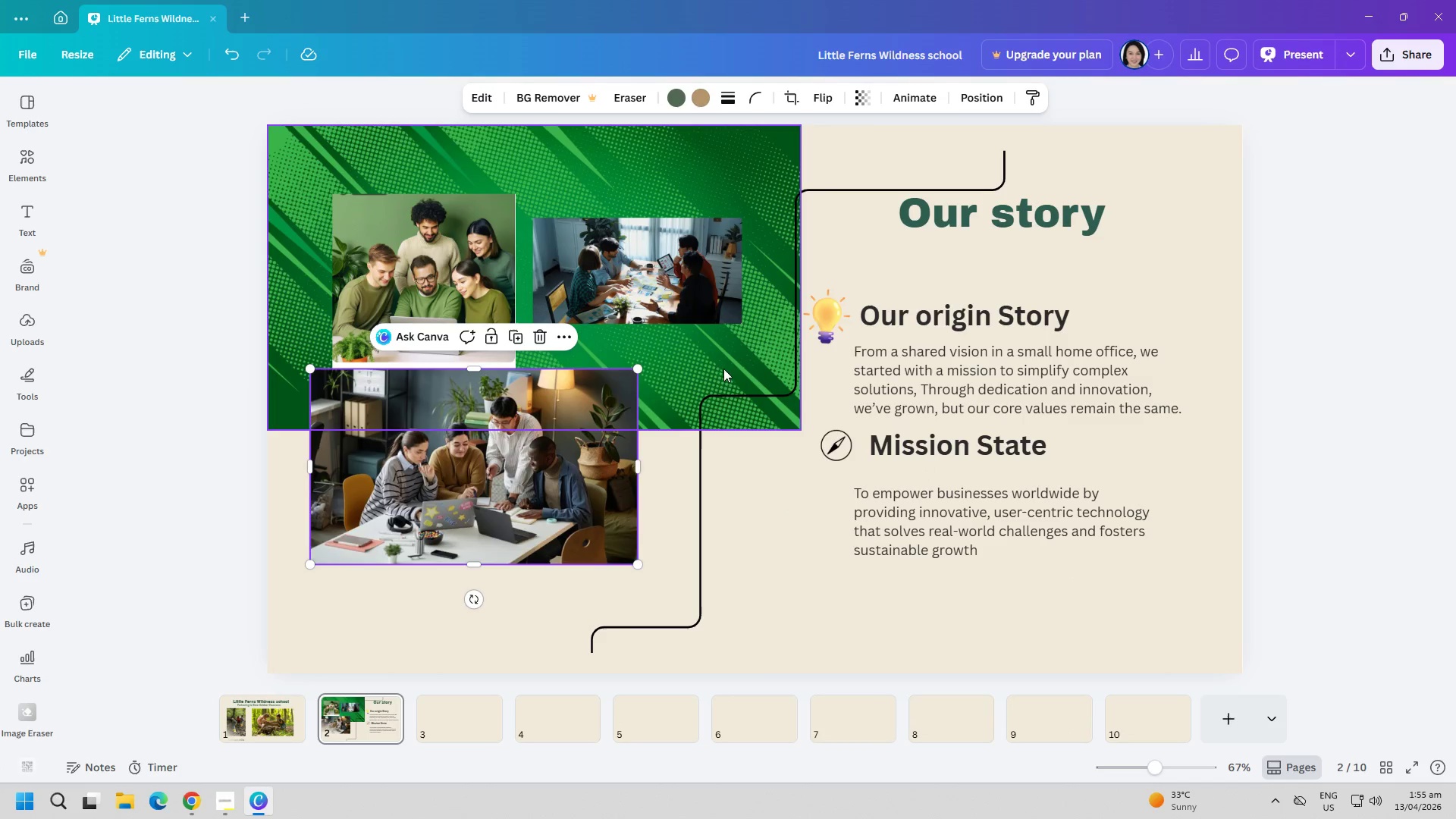 
left_click([720, 363])
 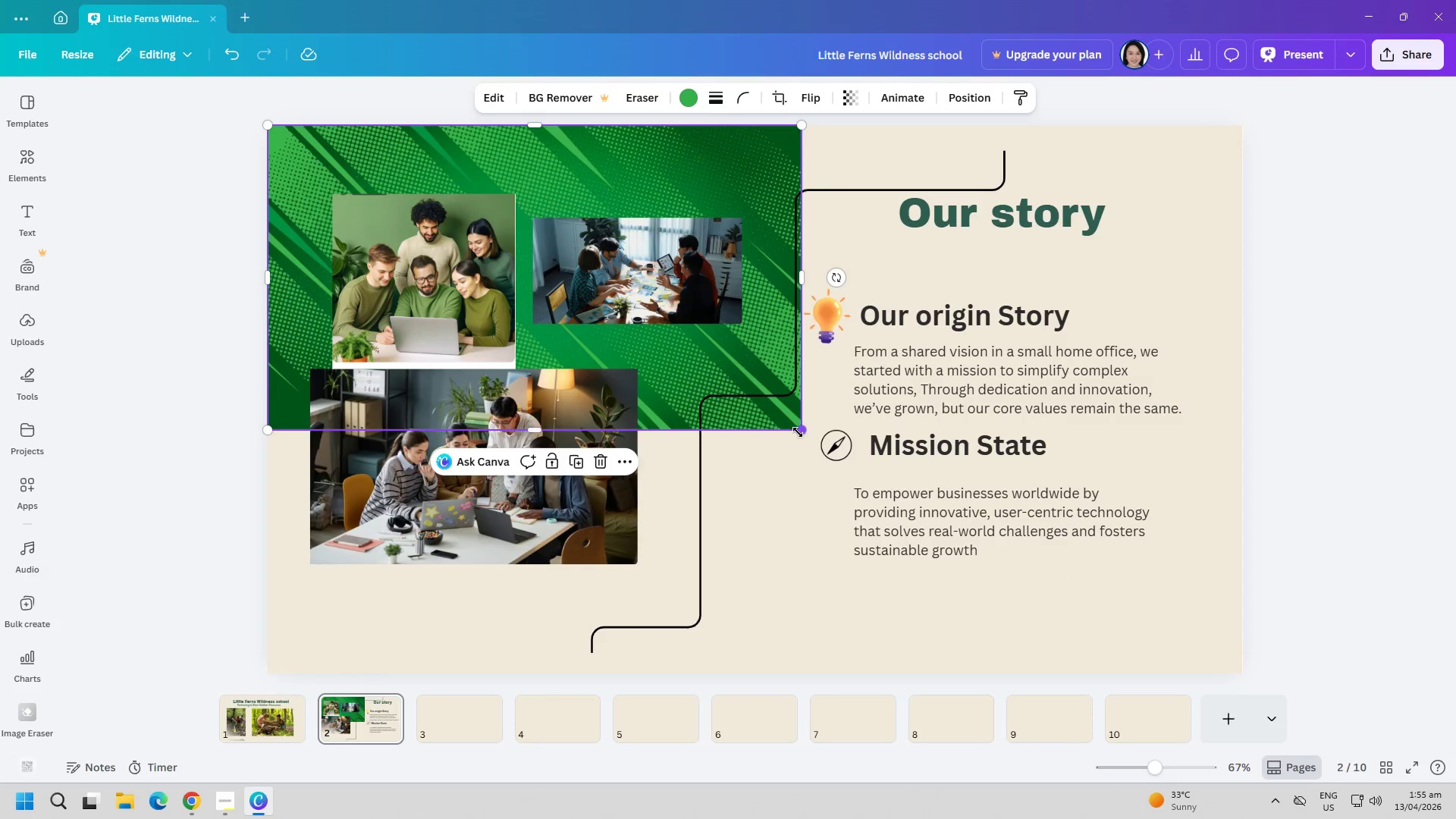 
left_click_drag(start_coordinate=[799, 432], to_coordinate=[788, 435])
 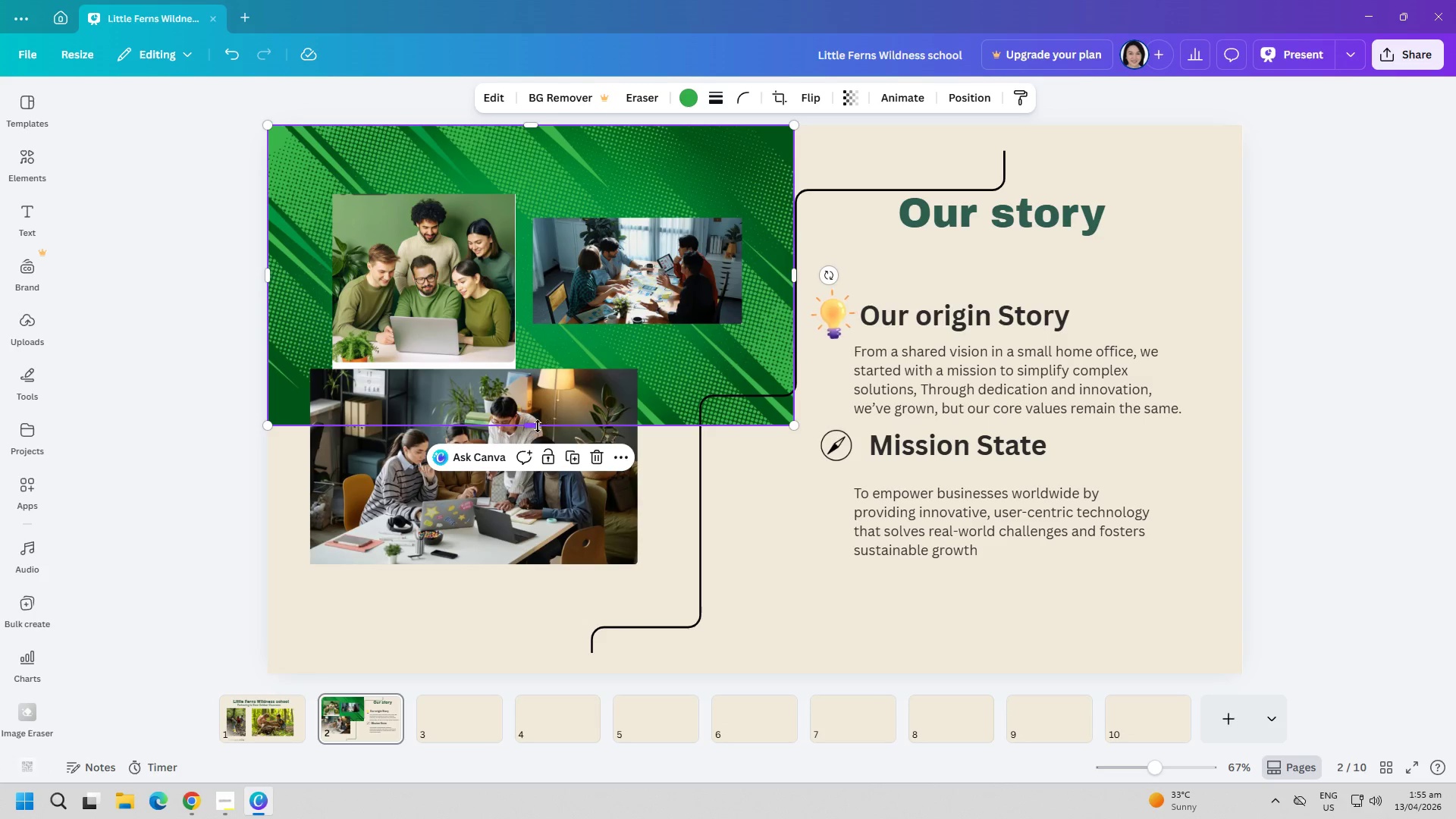 
left_click_drag(start_coordinate=[534, 426], to_coordinate=[519, 667])
 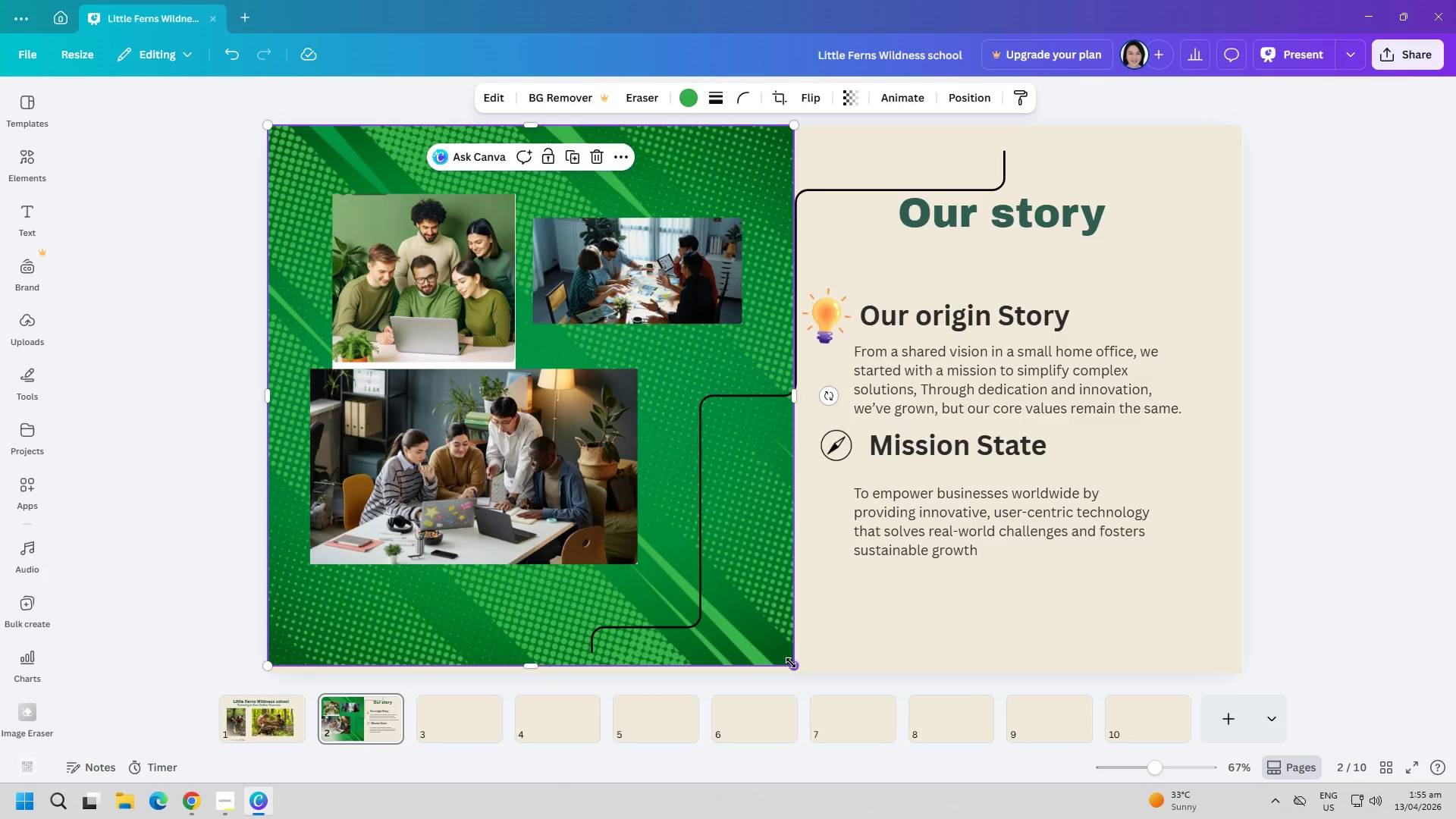 
left_click_drag(start_coordinate=[792, 663], to_coordinate=[784, 668])
 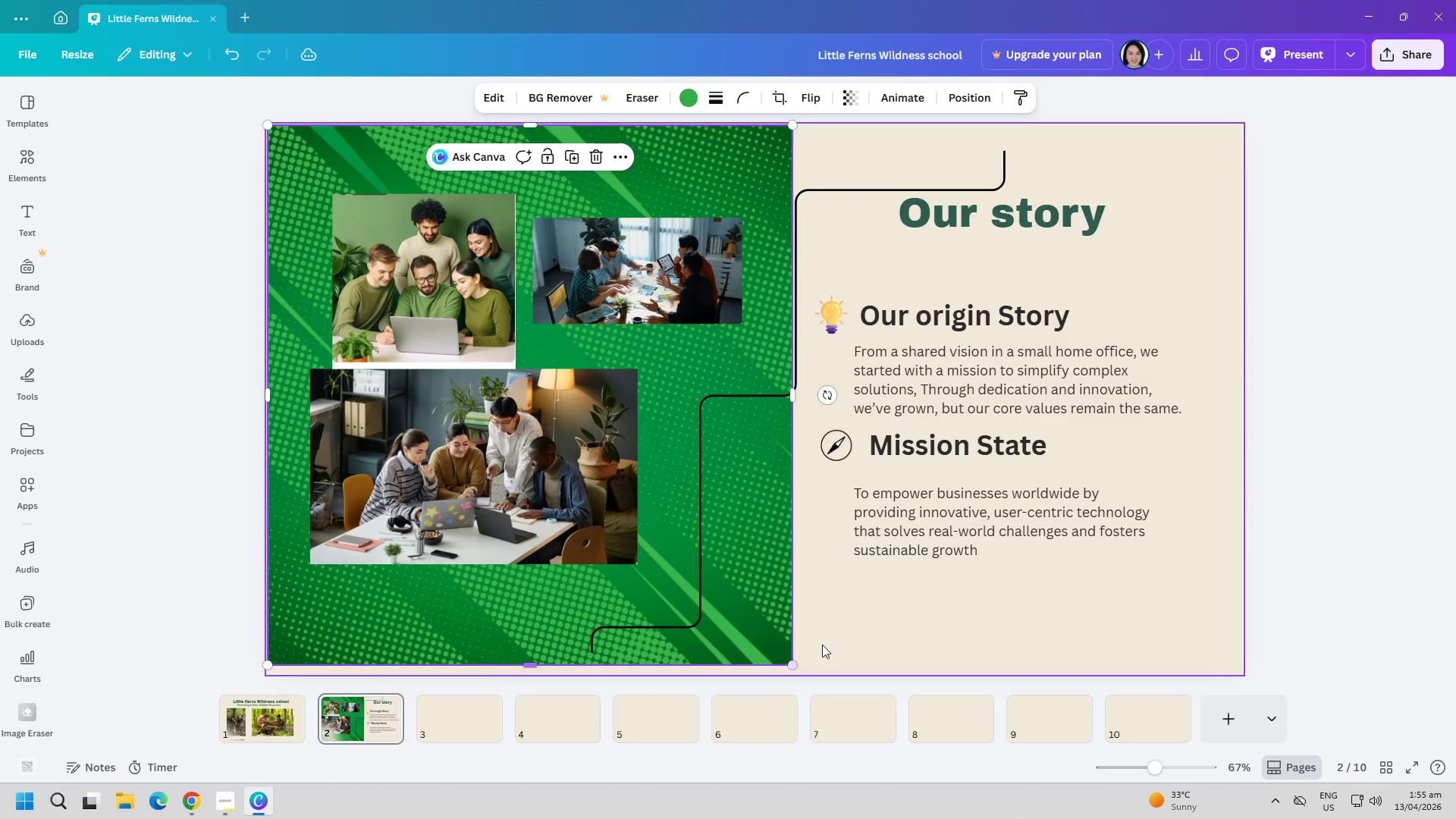 
left_click([852, 624])
 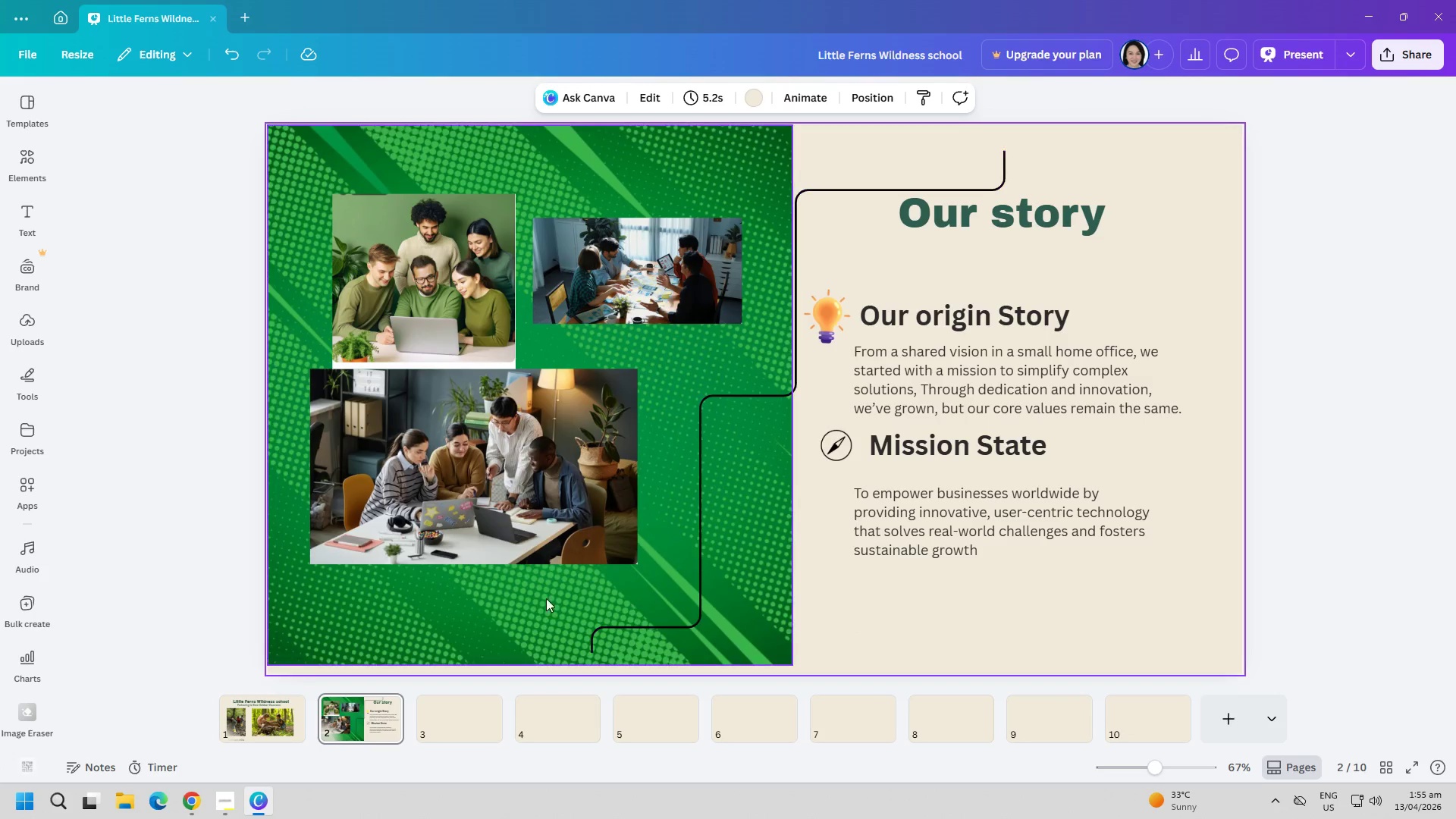 
left_click([477, 619])
 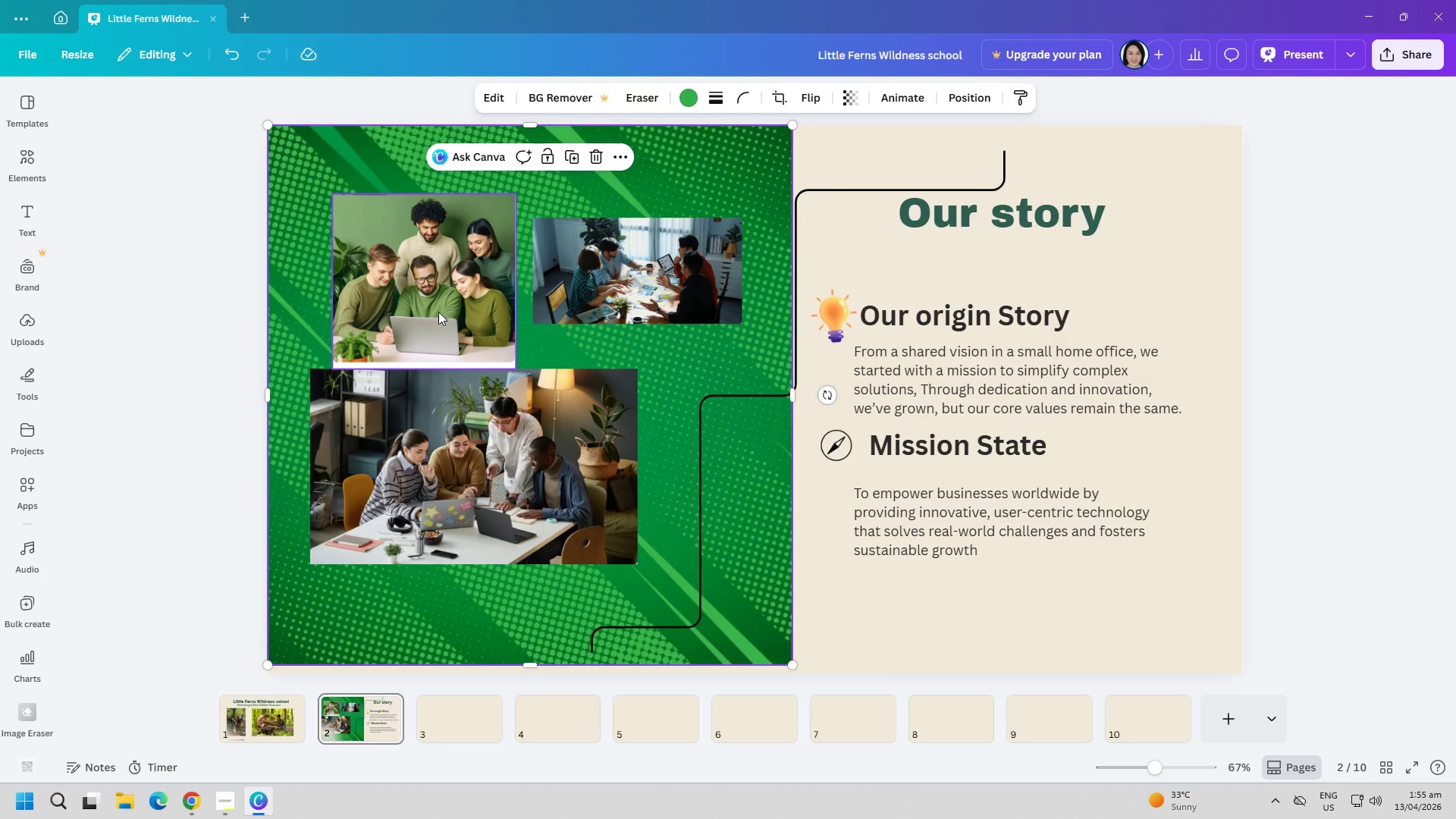 
left_click_drag(start_coordinate=[437, 300], to_coordinate=[411, 297])
 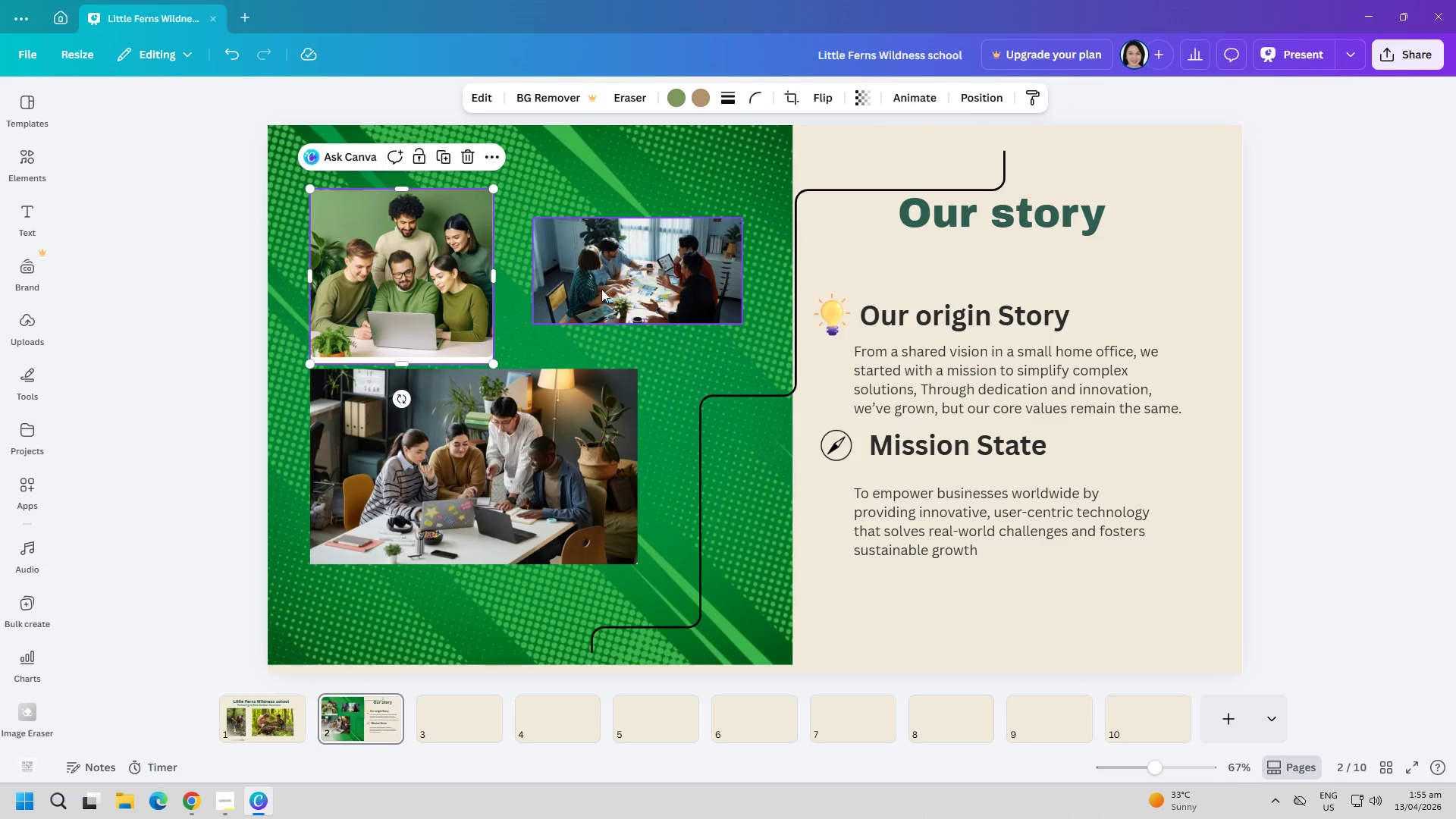 
left_click_drag(start_coordinate=[601, 289], to_coordinate=[582, 291])
 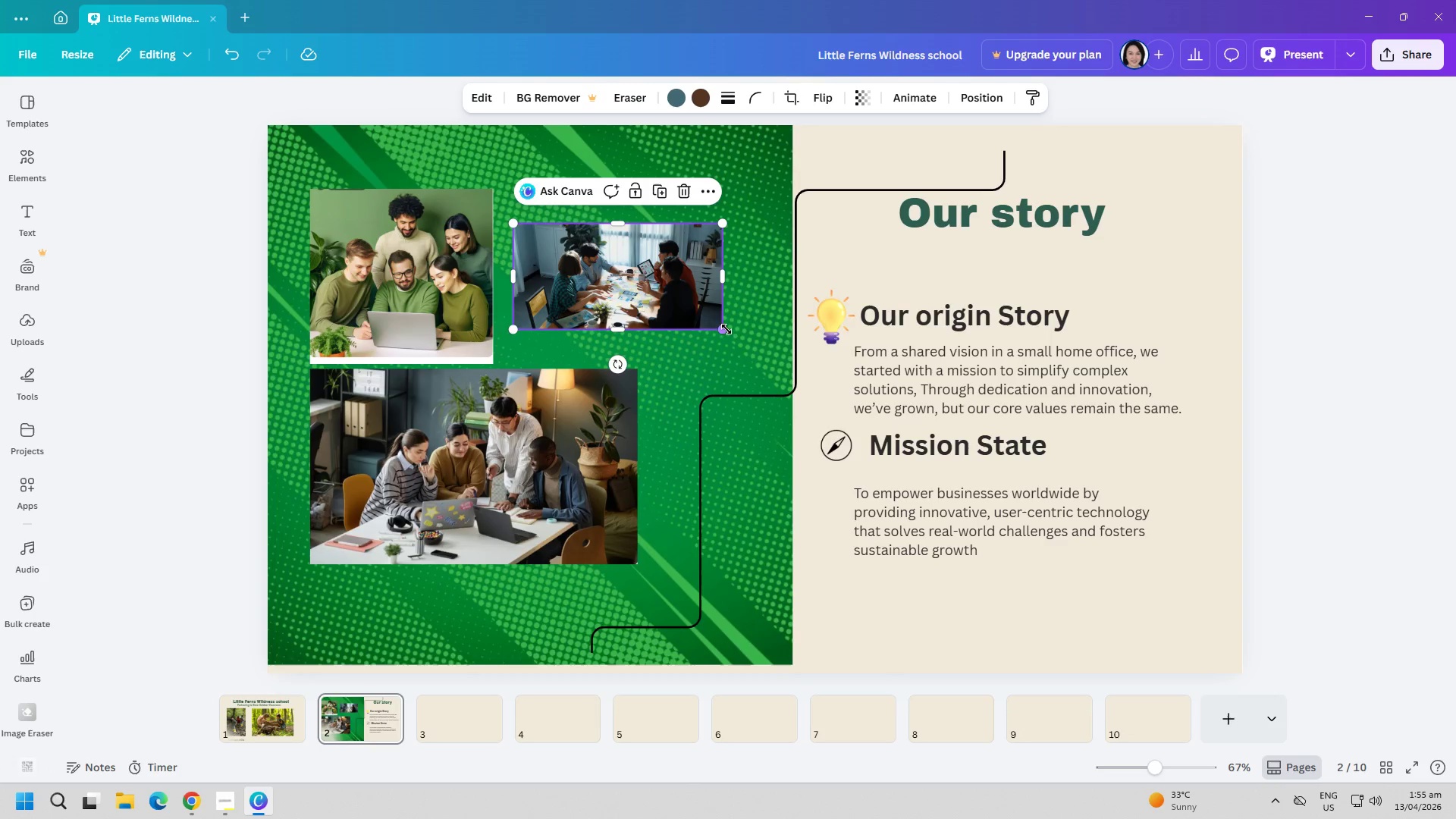 
left_click_drag(start_coordinate=[725, 329], to_coordinate=[747, 347])
 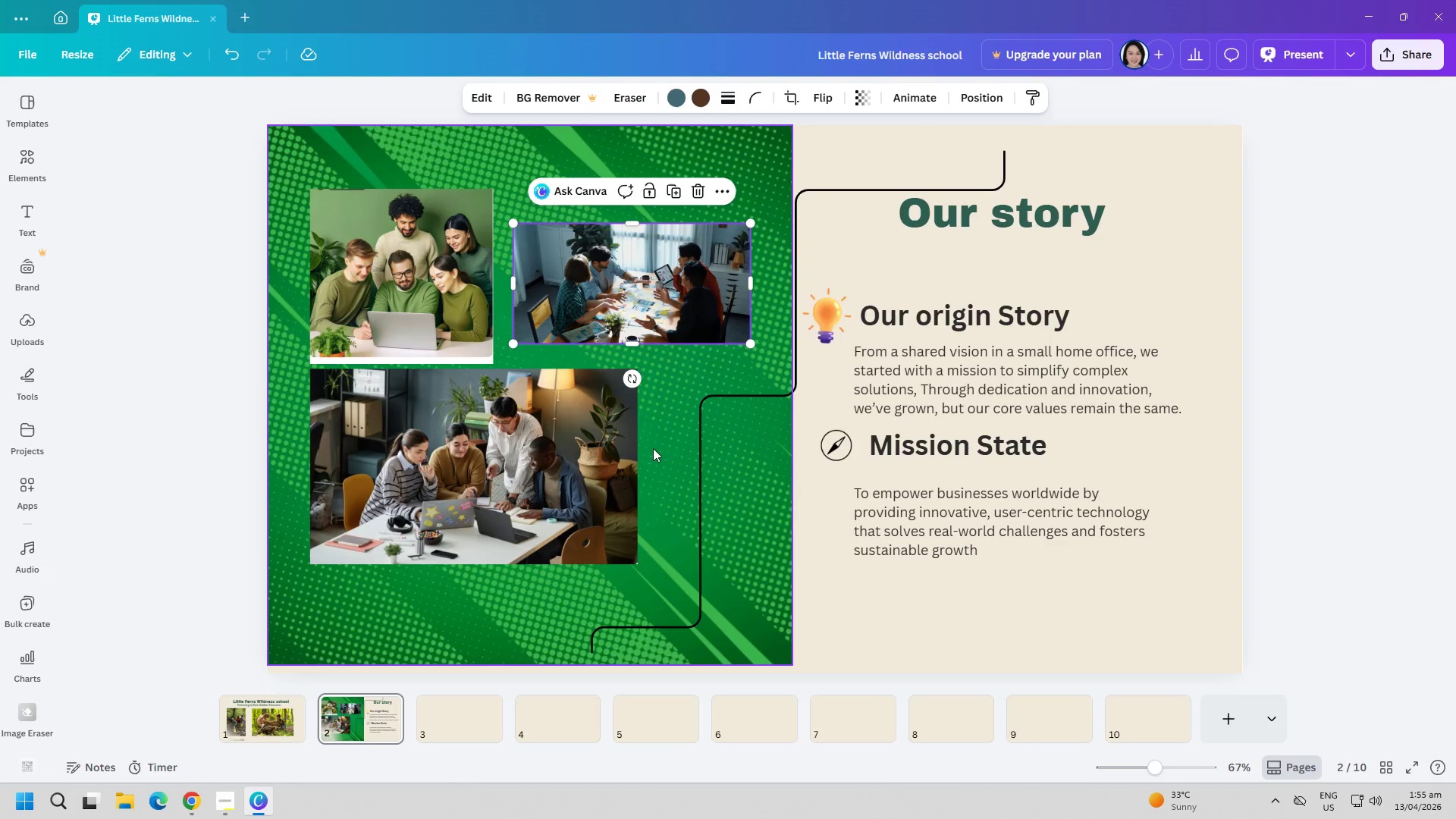 
left_click([660, 451])
 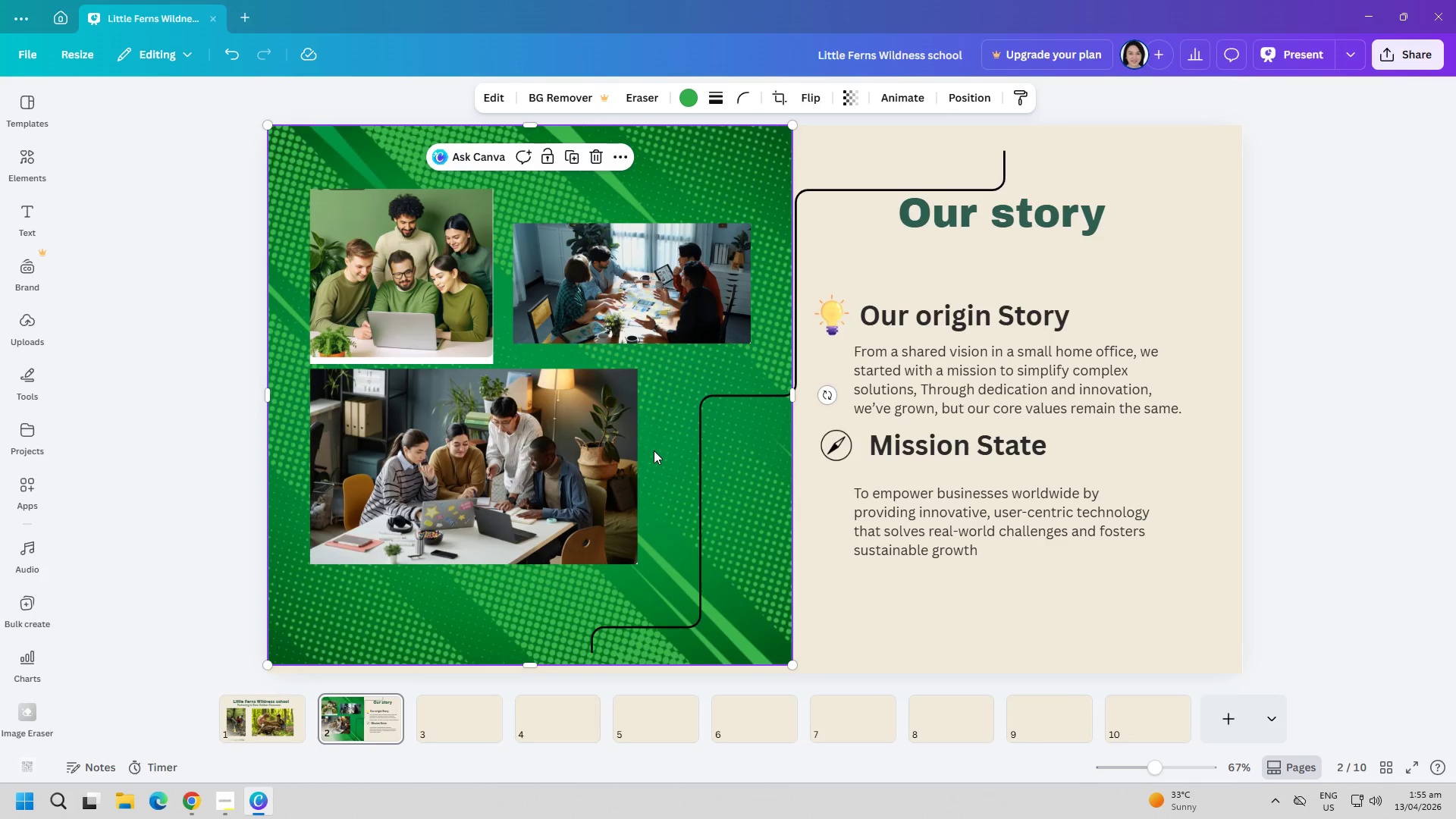 
left_click([724, 579])
 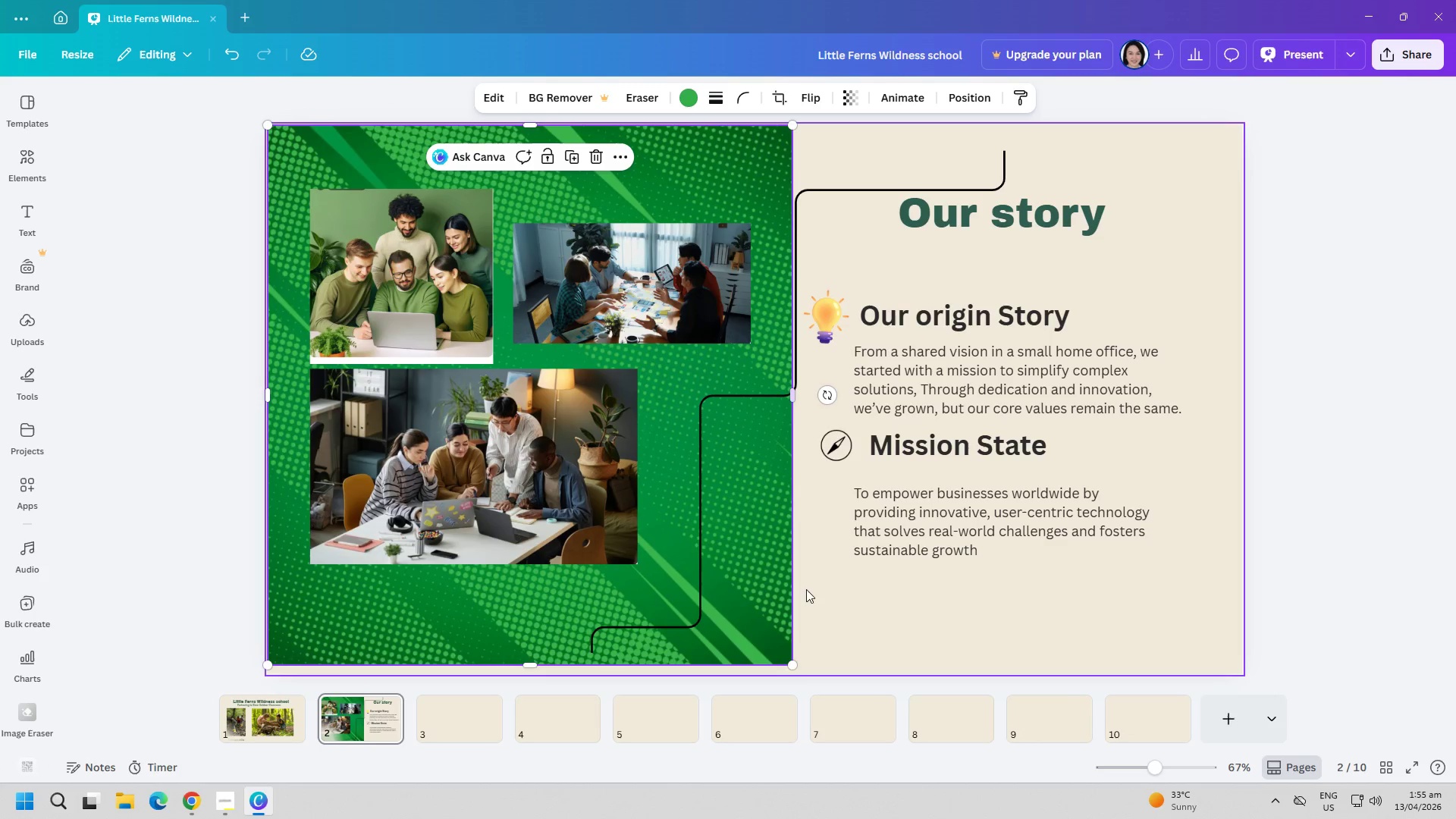 
left_click([770, 592])
 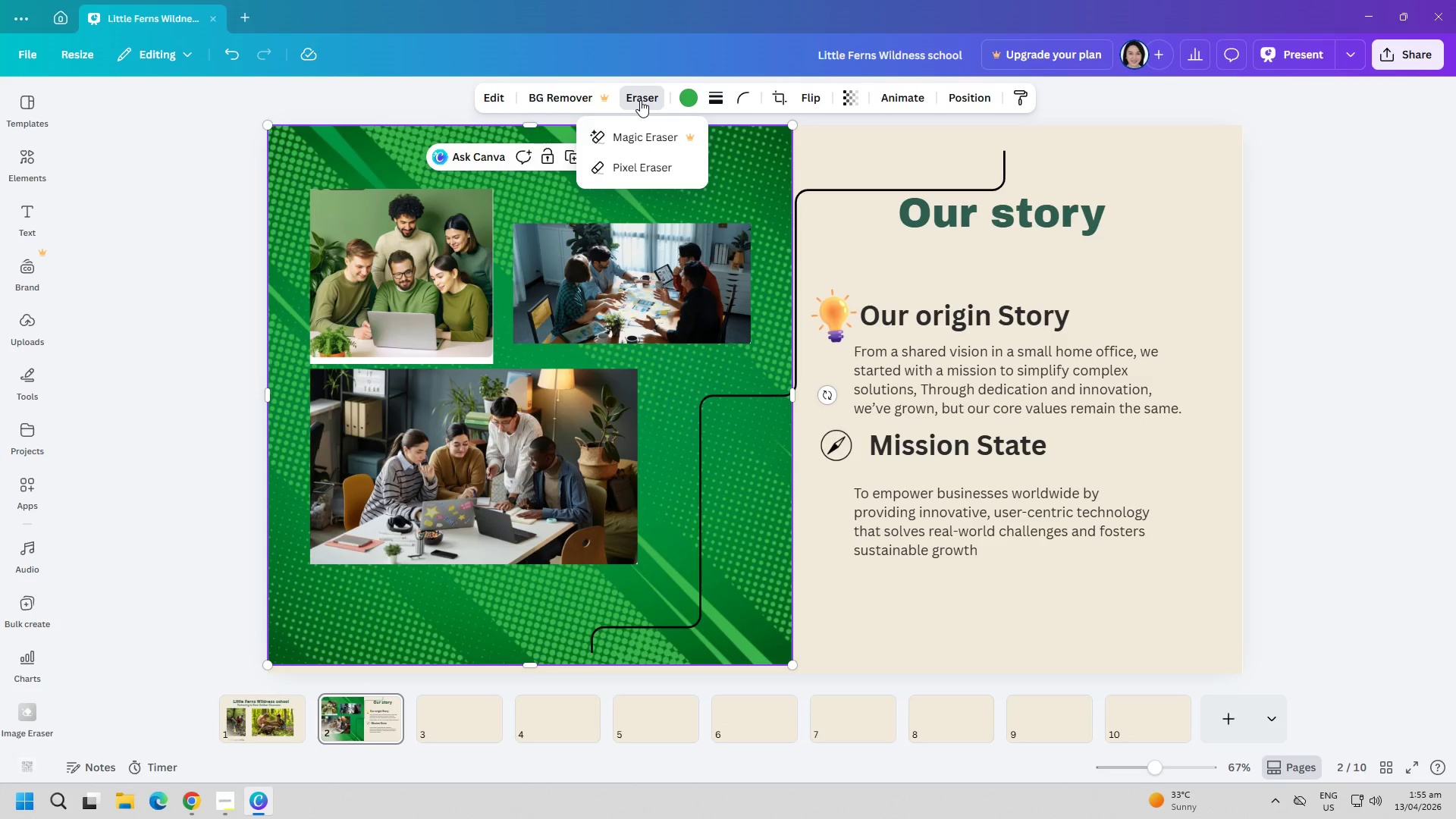 
left_click([648, 171])
 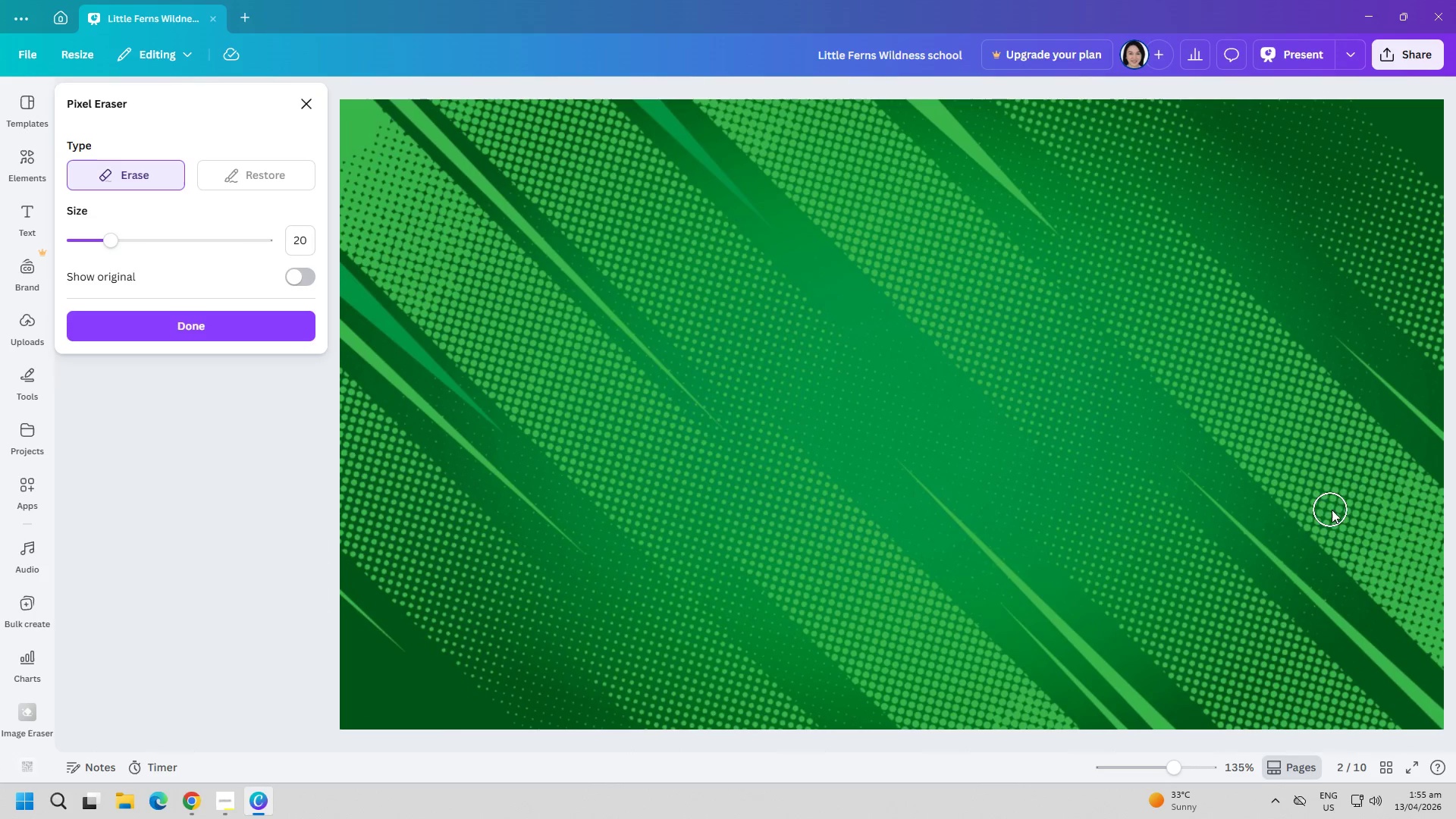 
left_click_drag(start_coordinate=[1417, 487], to_coordinate=[1329, 663])
 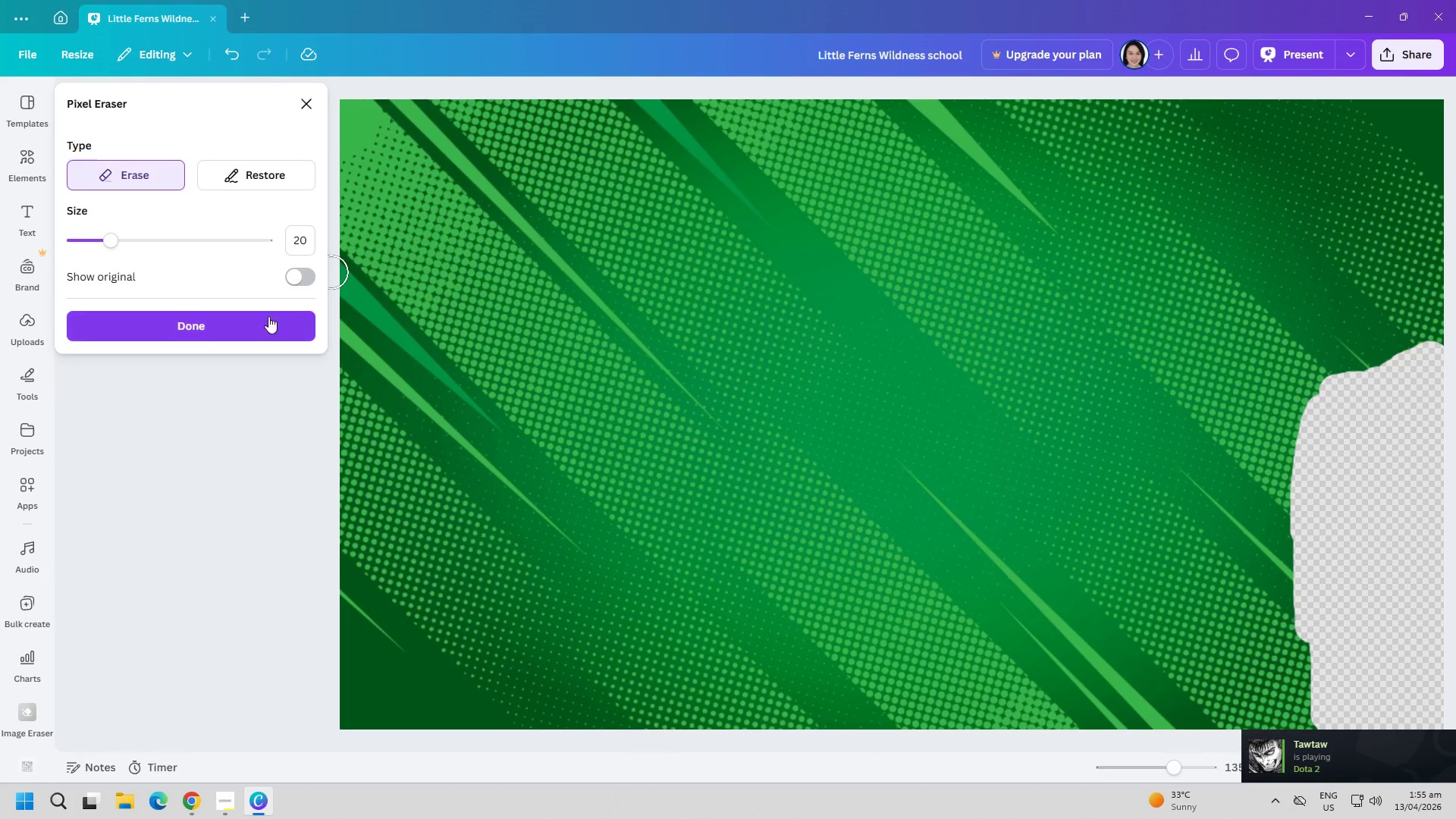 
left_click([253, 325])
 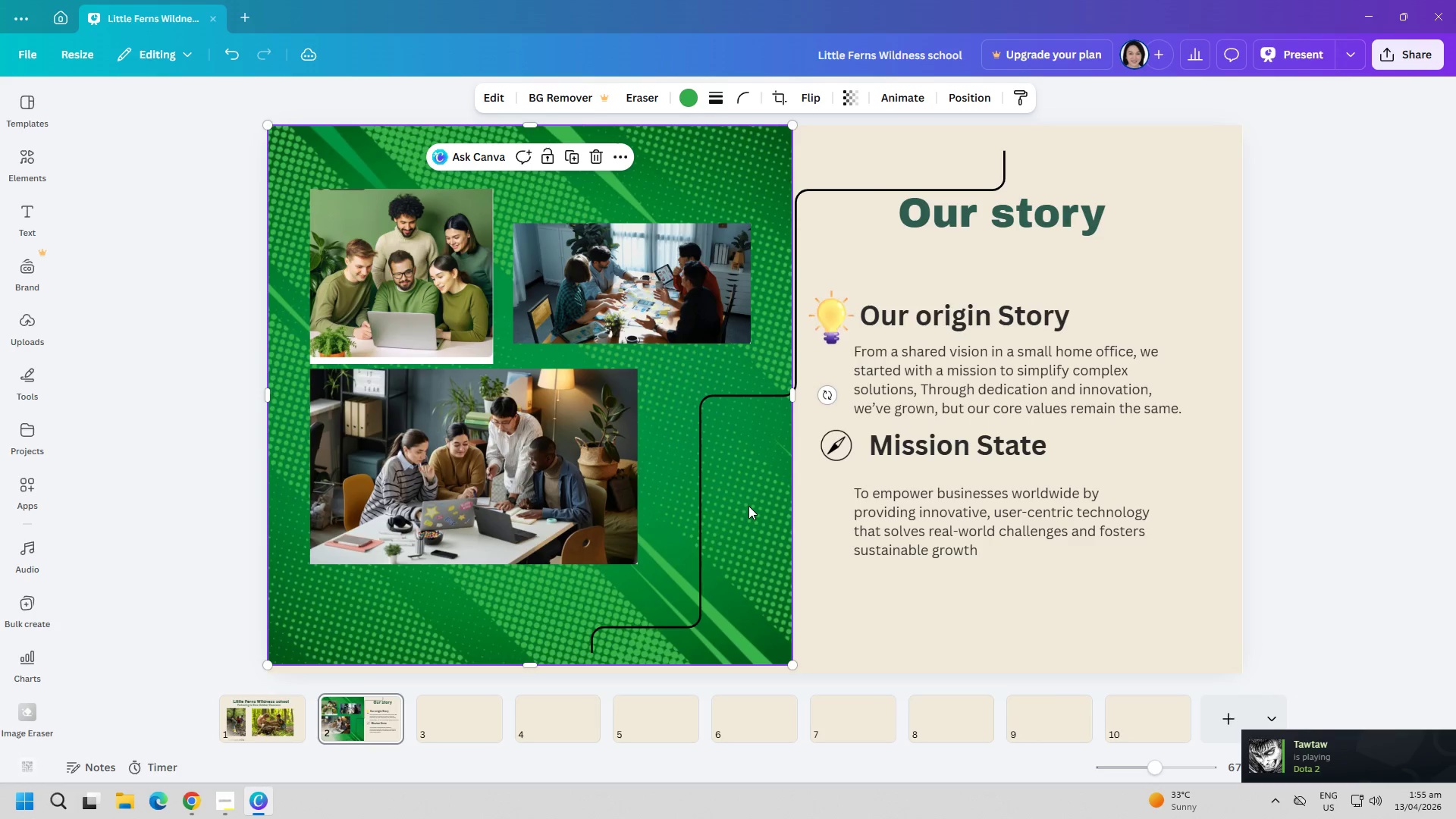 
left_click([748, 506])
 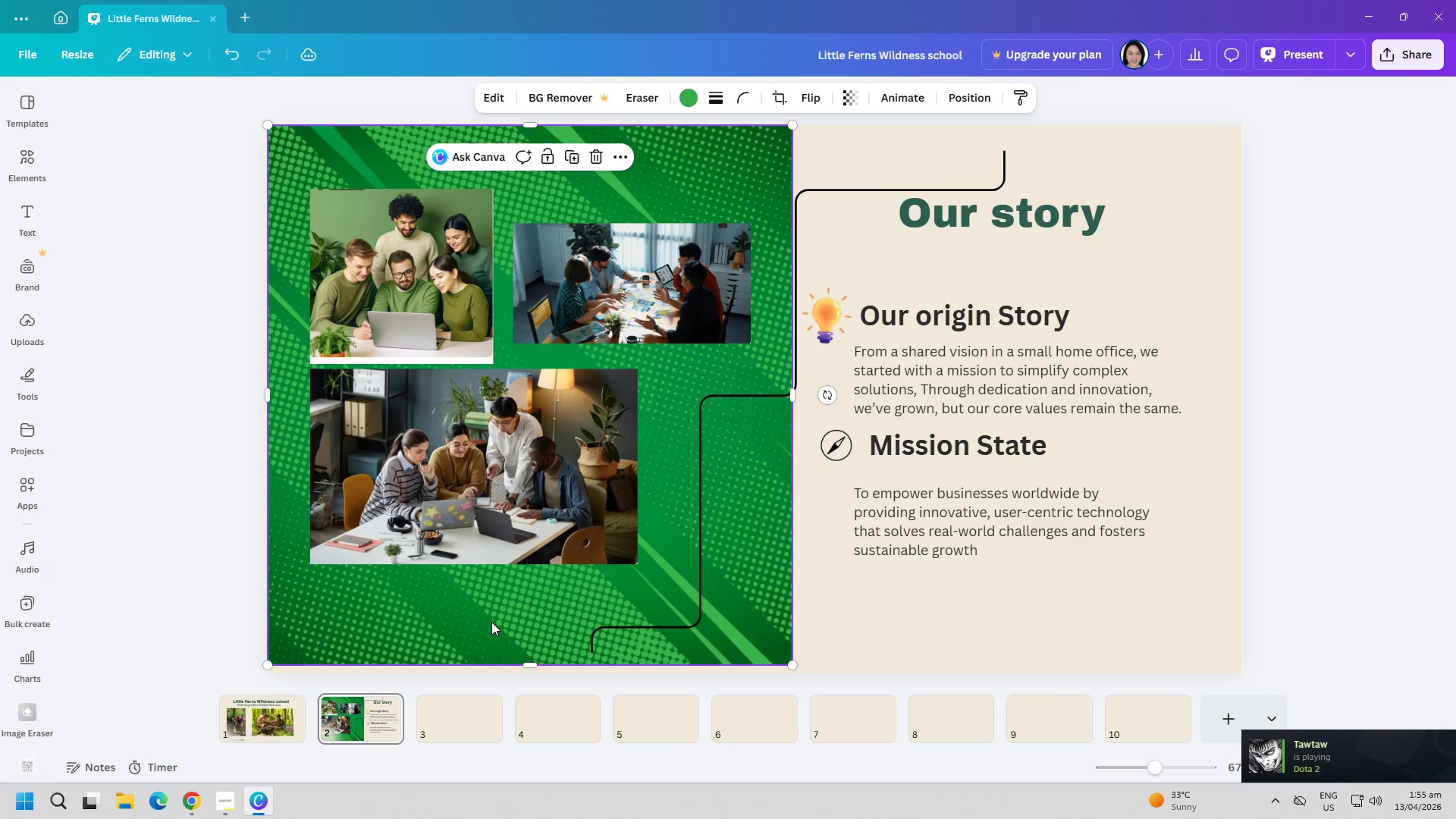 
double_click([858, 627])
 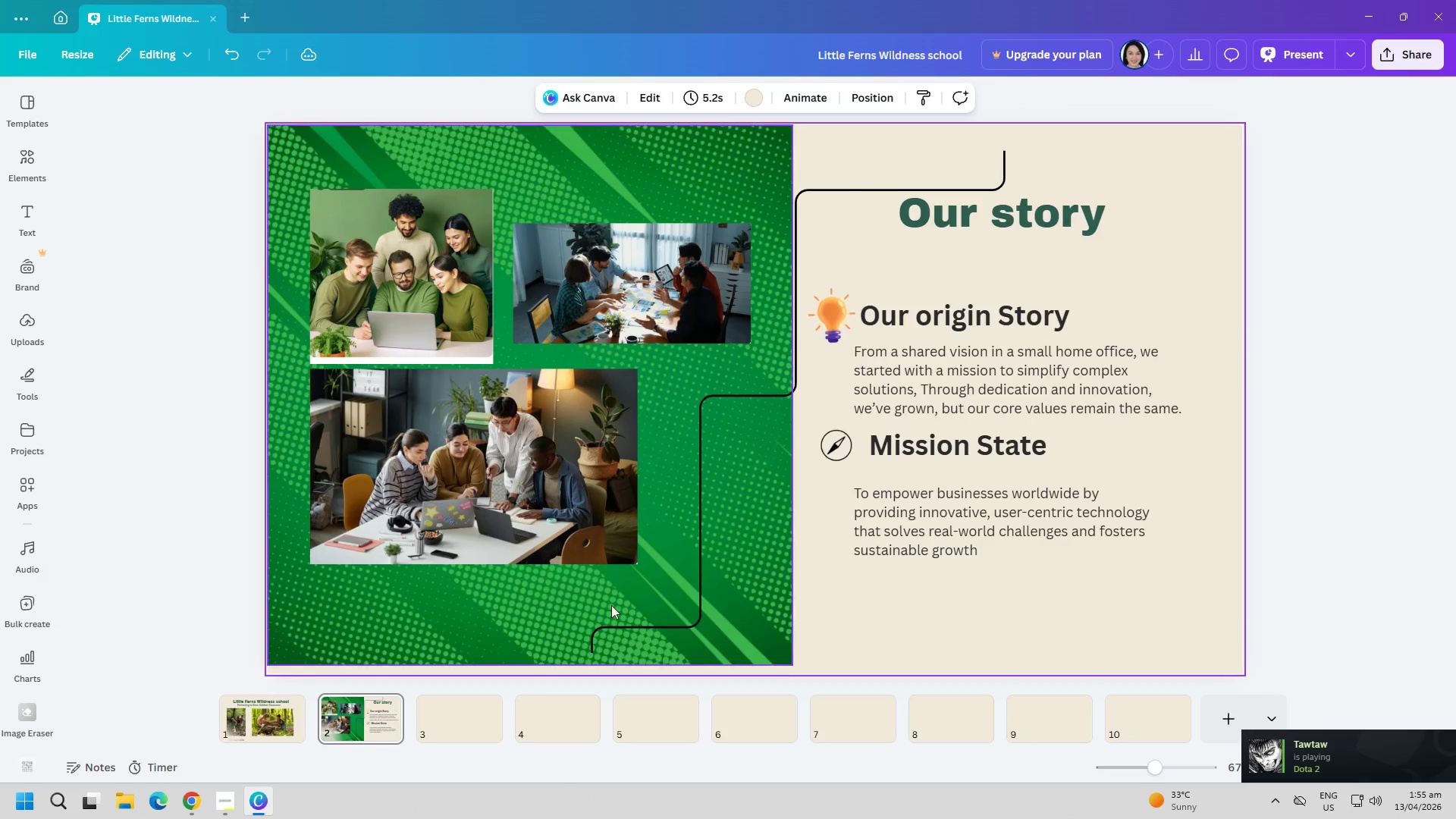 
left_click([555, 604])
 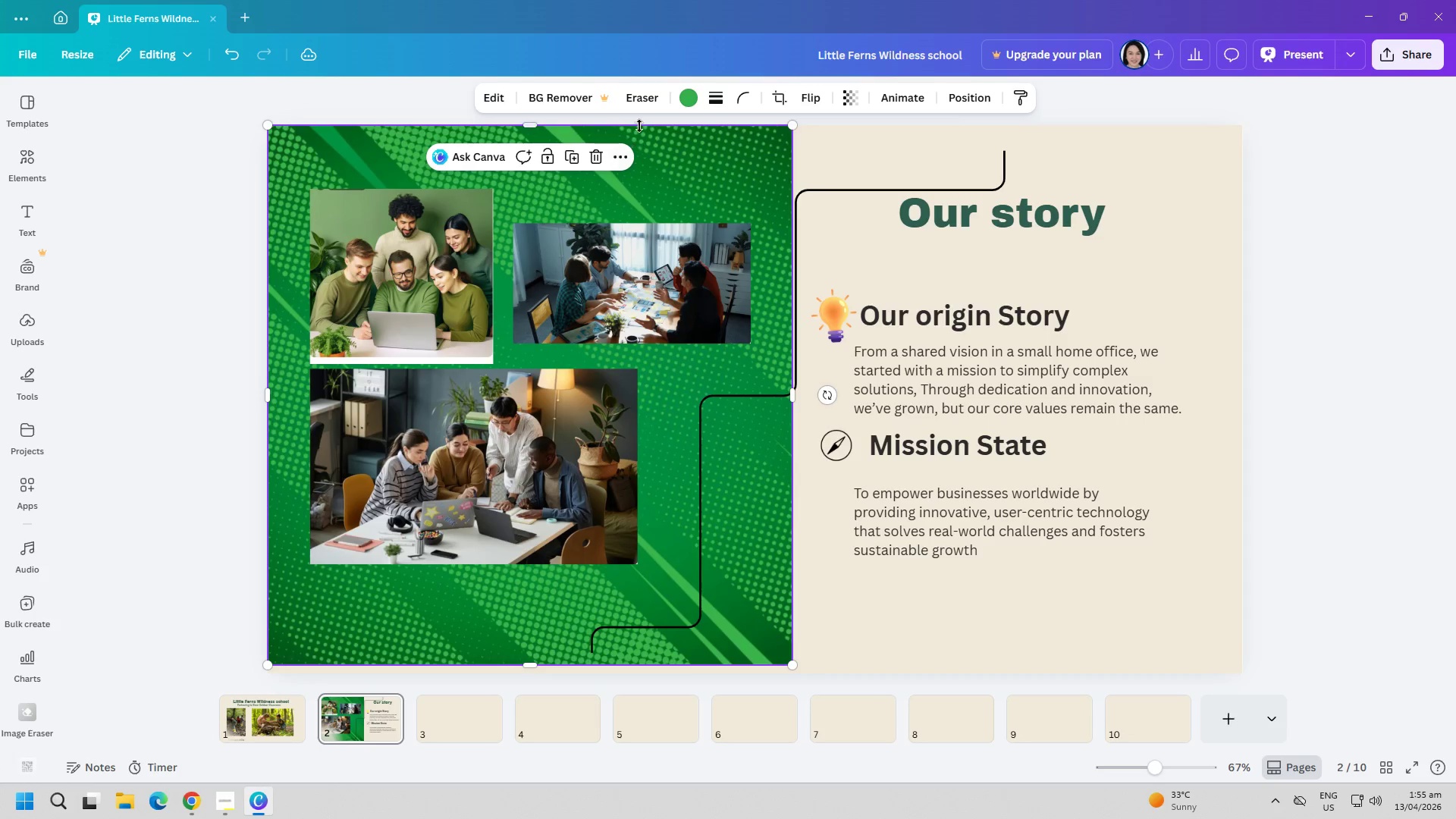 
left_click([642, 96])
 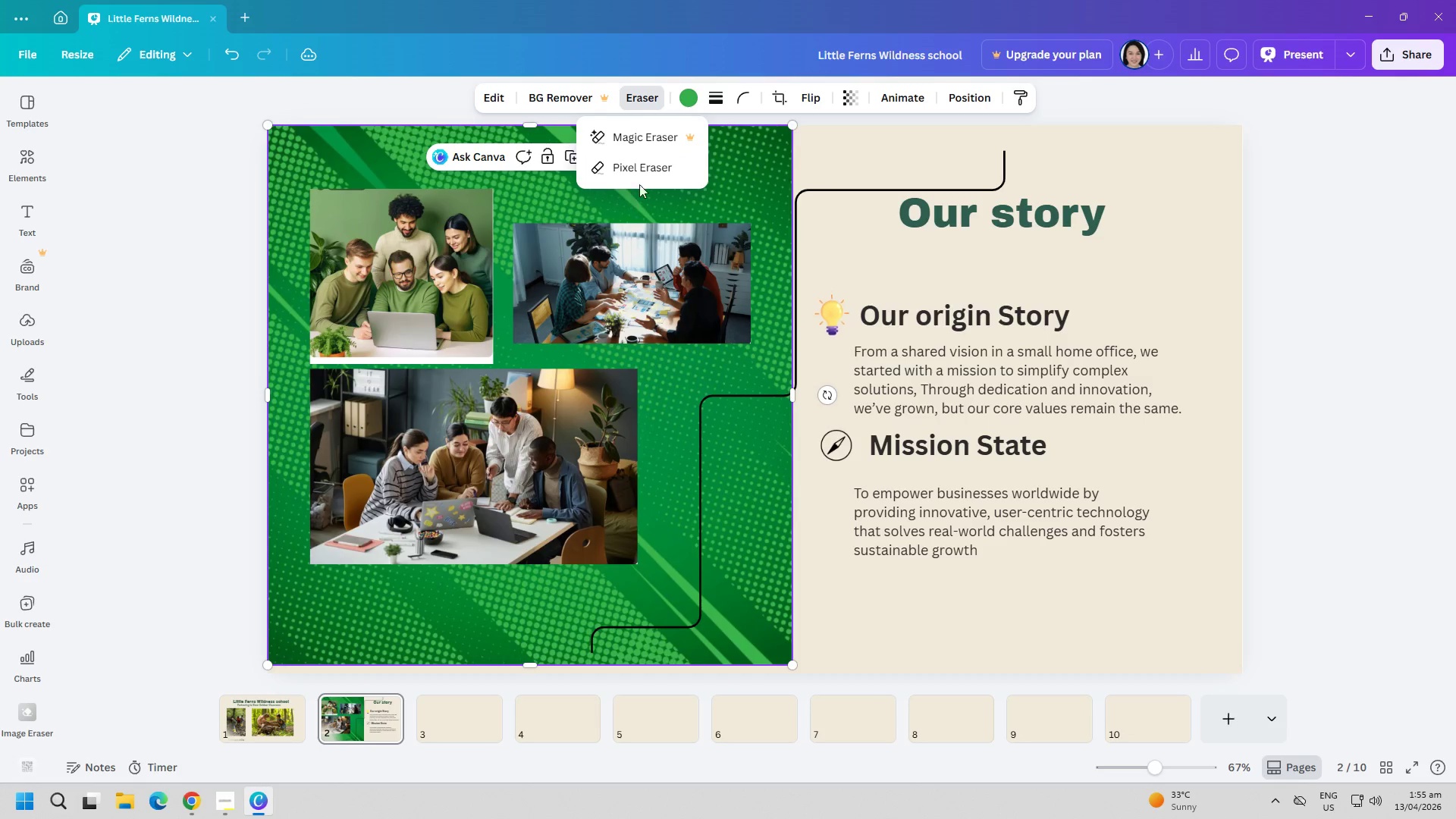 
left_click([645, 172])
 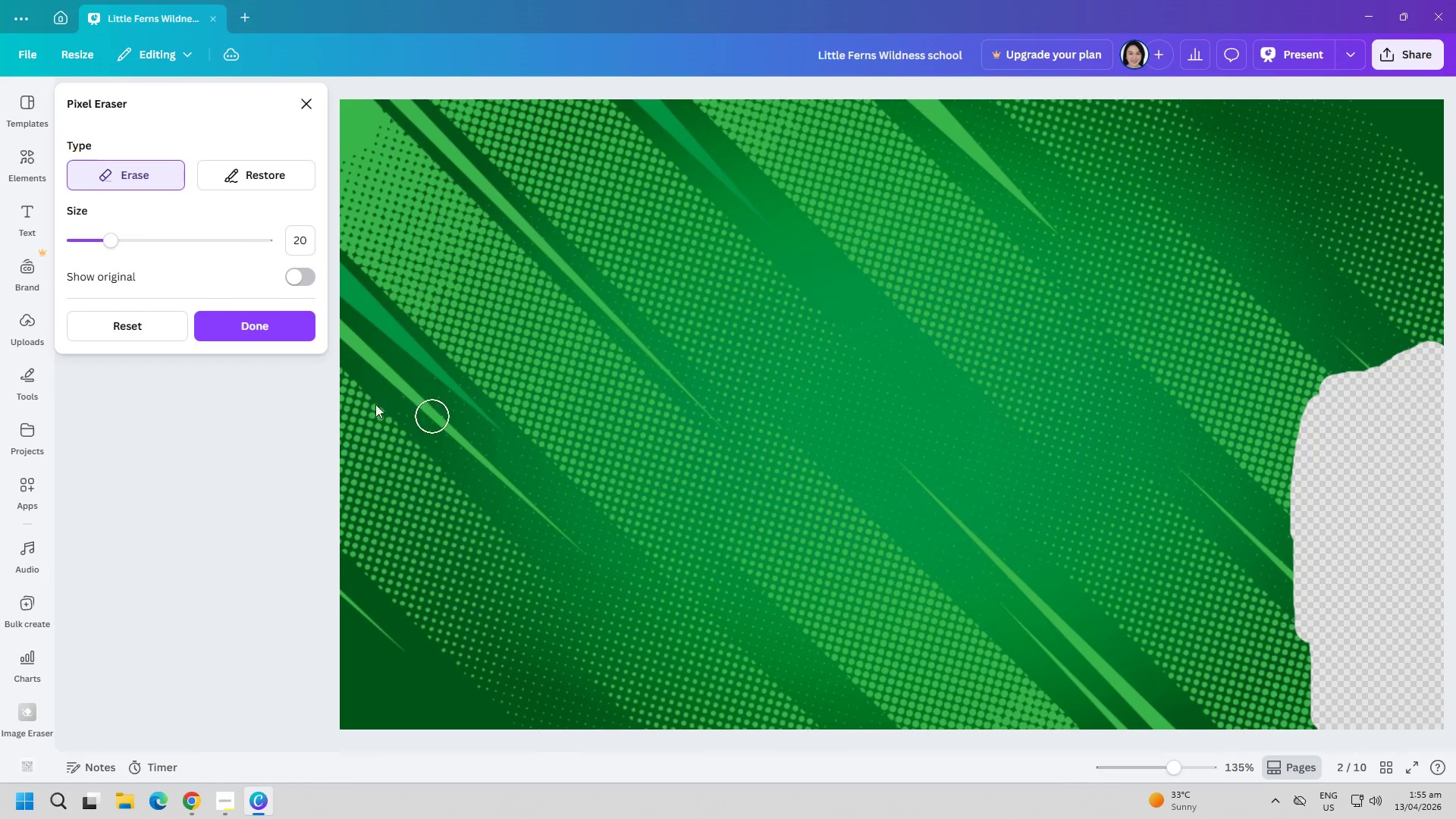 
left_click([247, 322])
 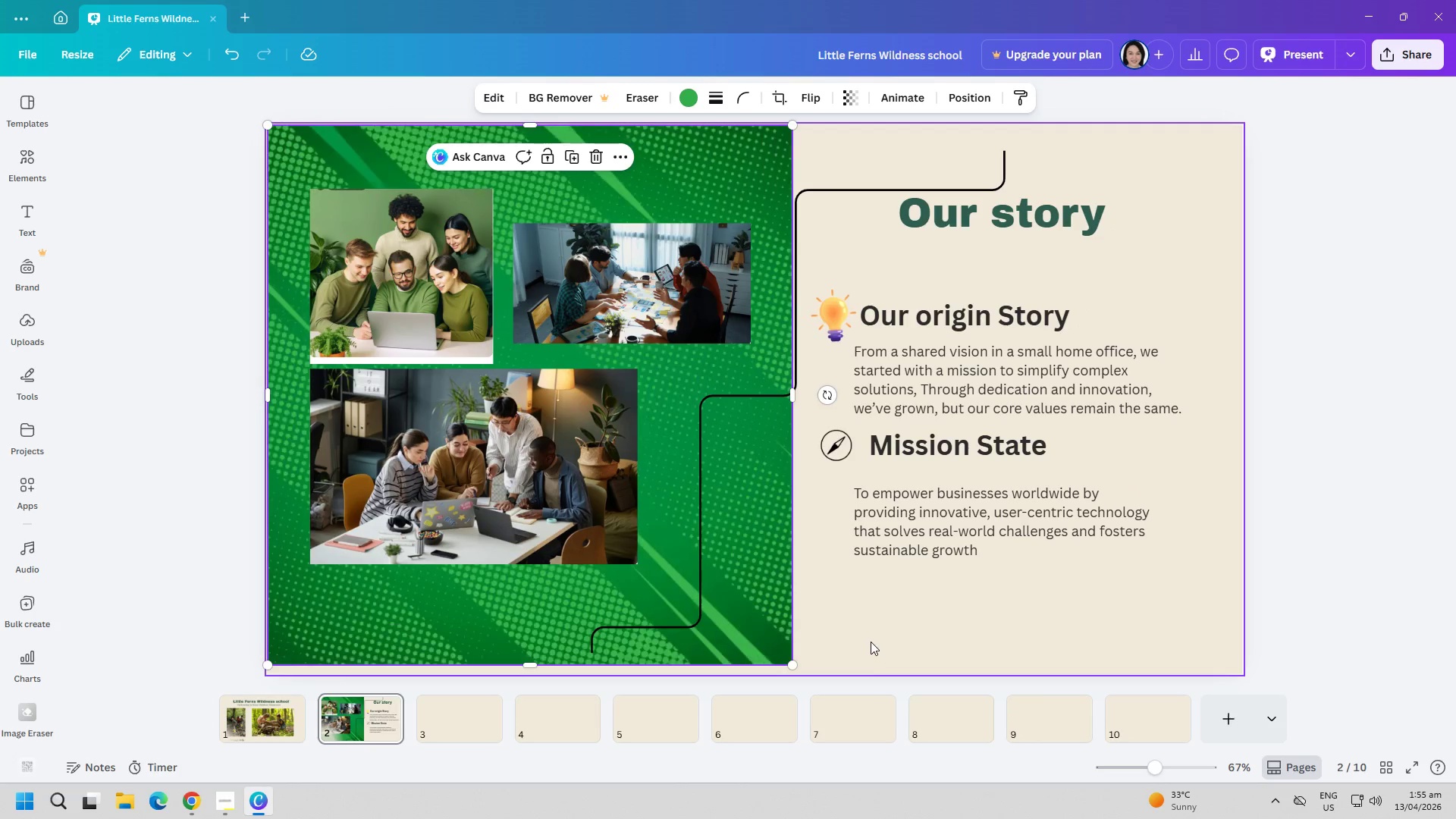 
left_click([869, 639])
 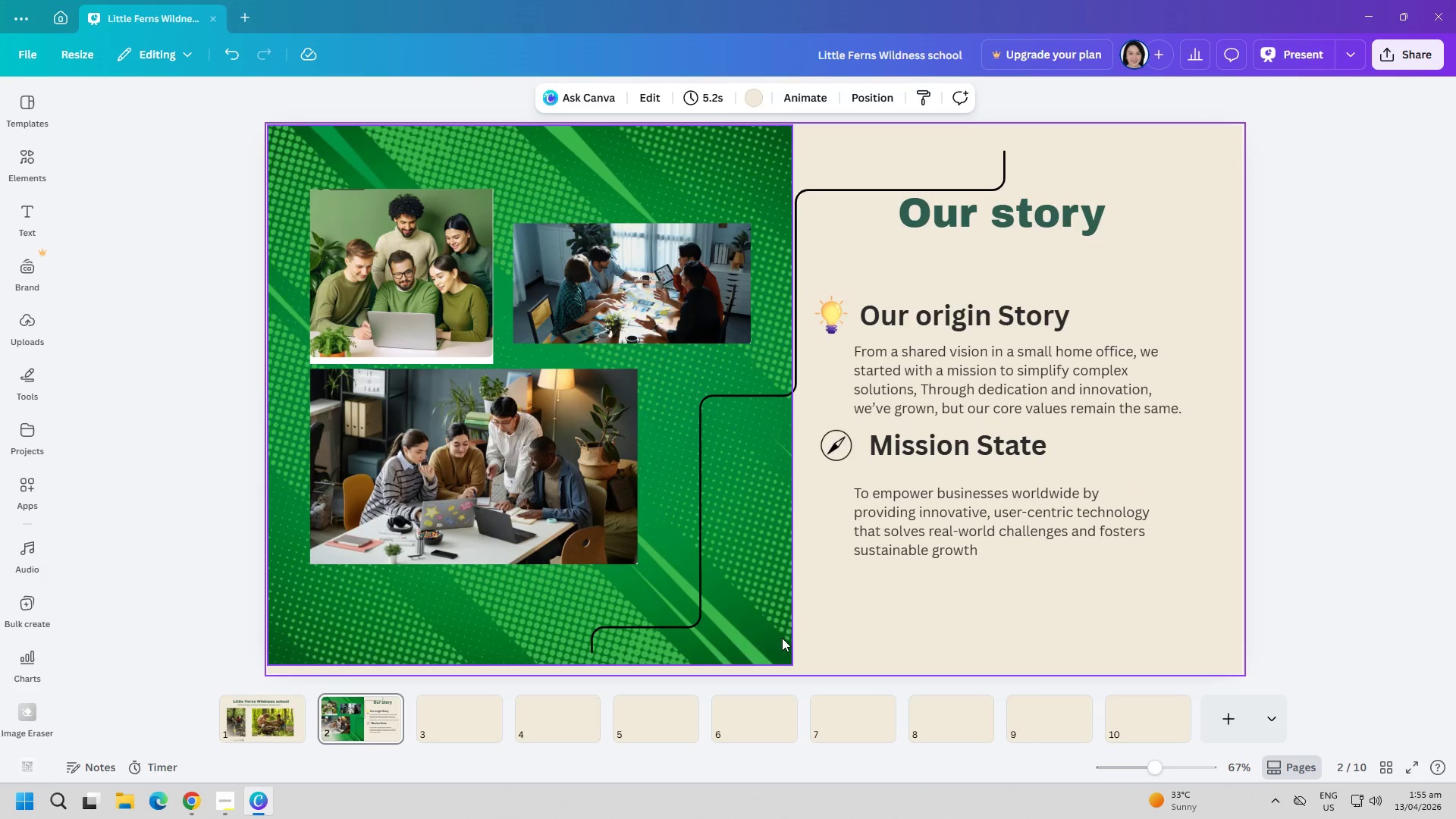 
double_click([760, 635])
 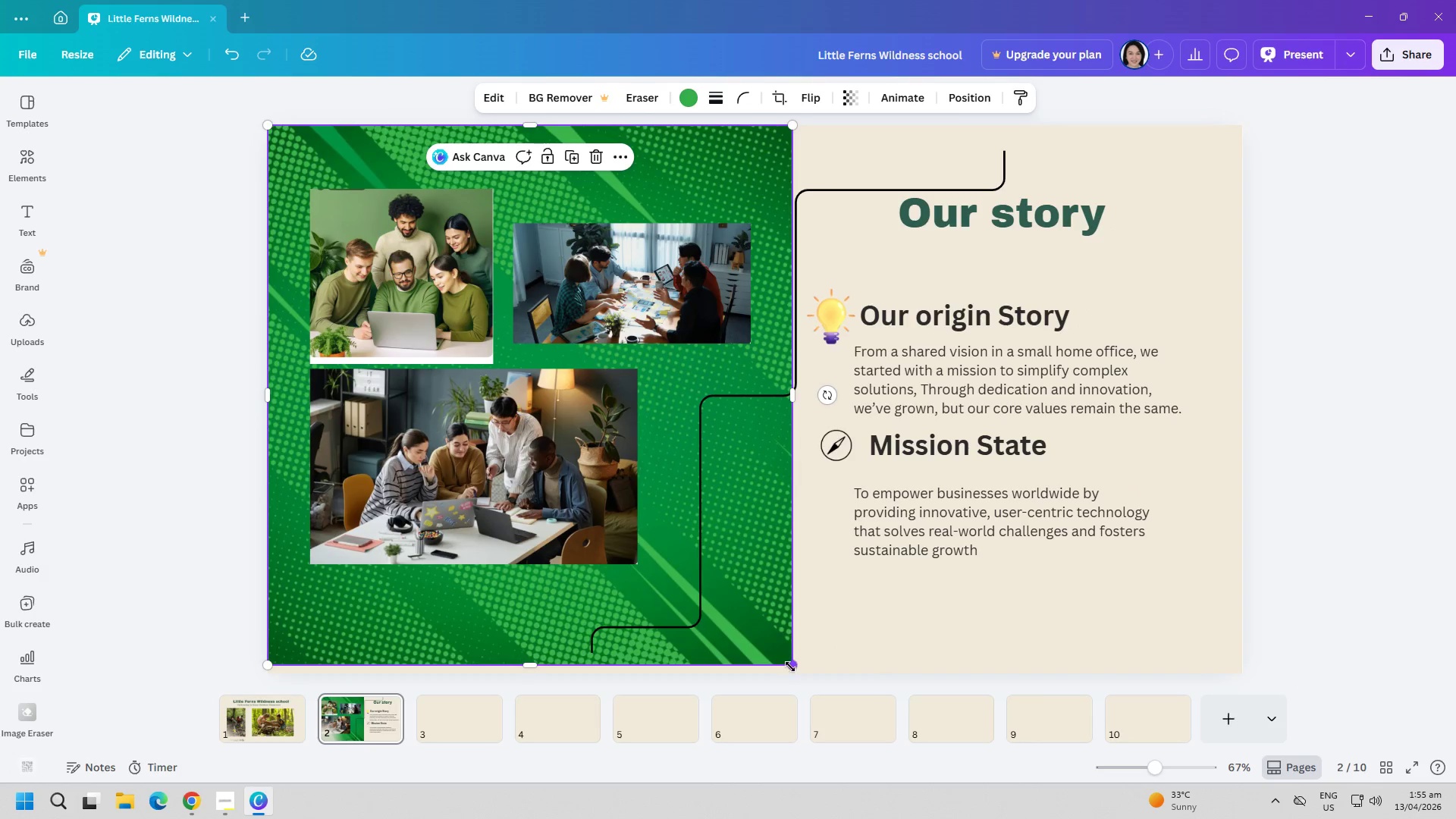 
left_click_drag(start_coordinate=[789, 667], to_coordinate=[785, 671])
 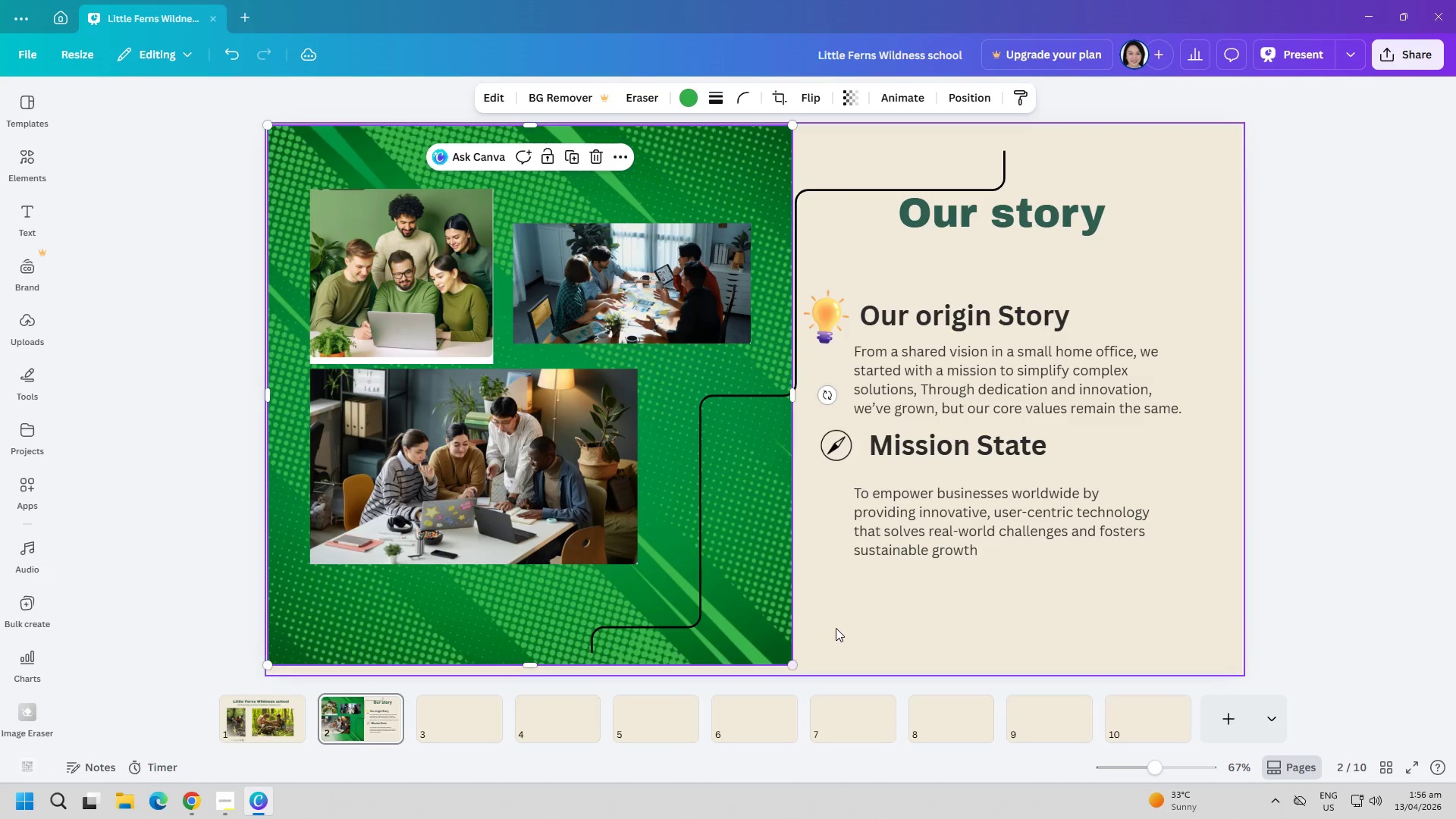 
left_click([837, 626])
 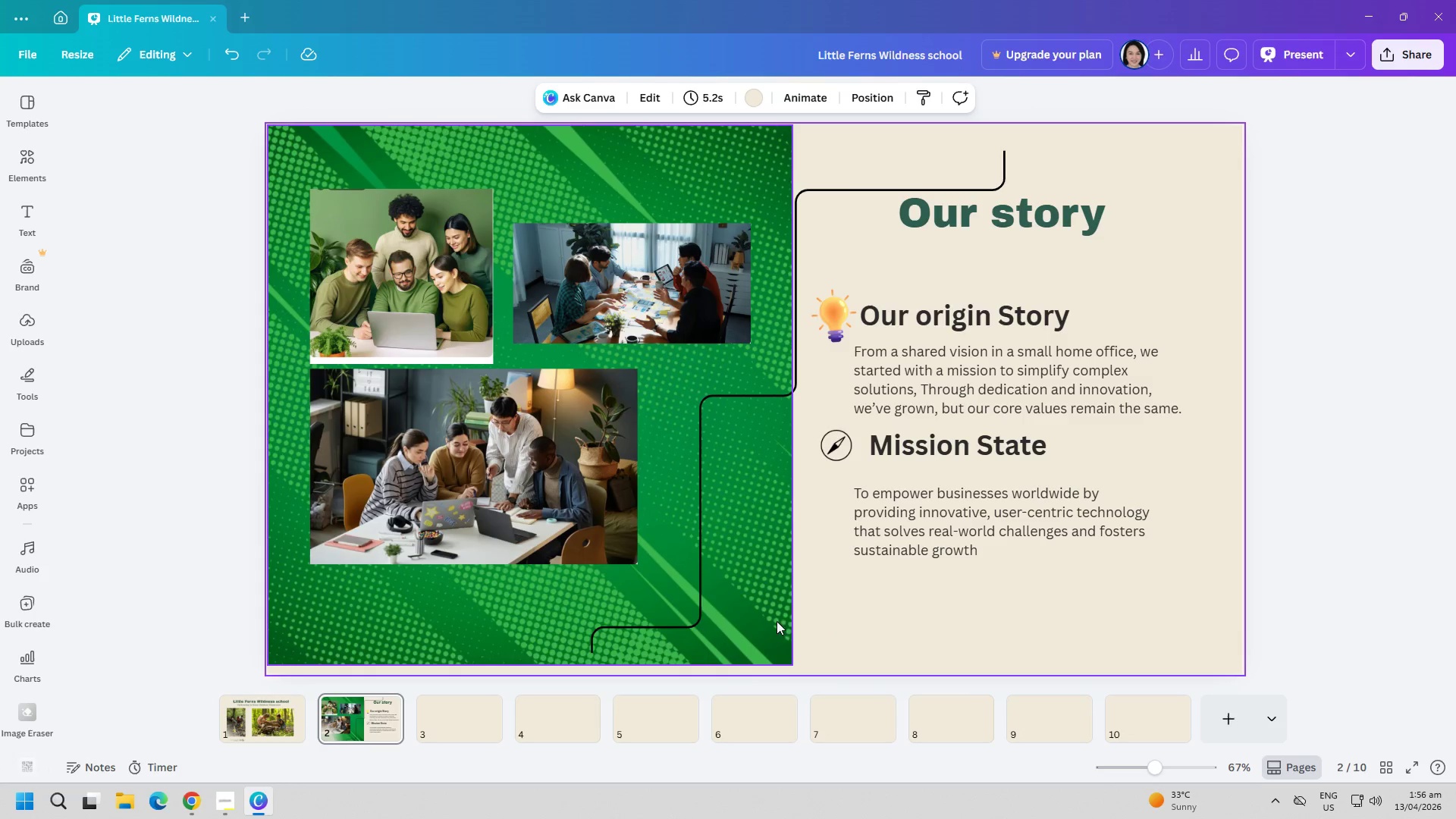 
double_click([726, 601])
 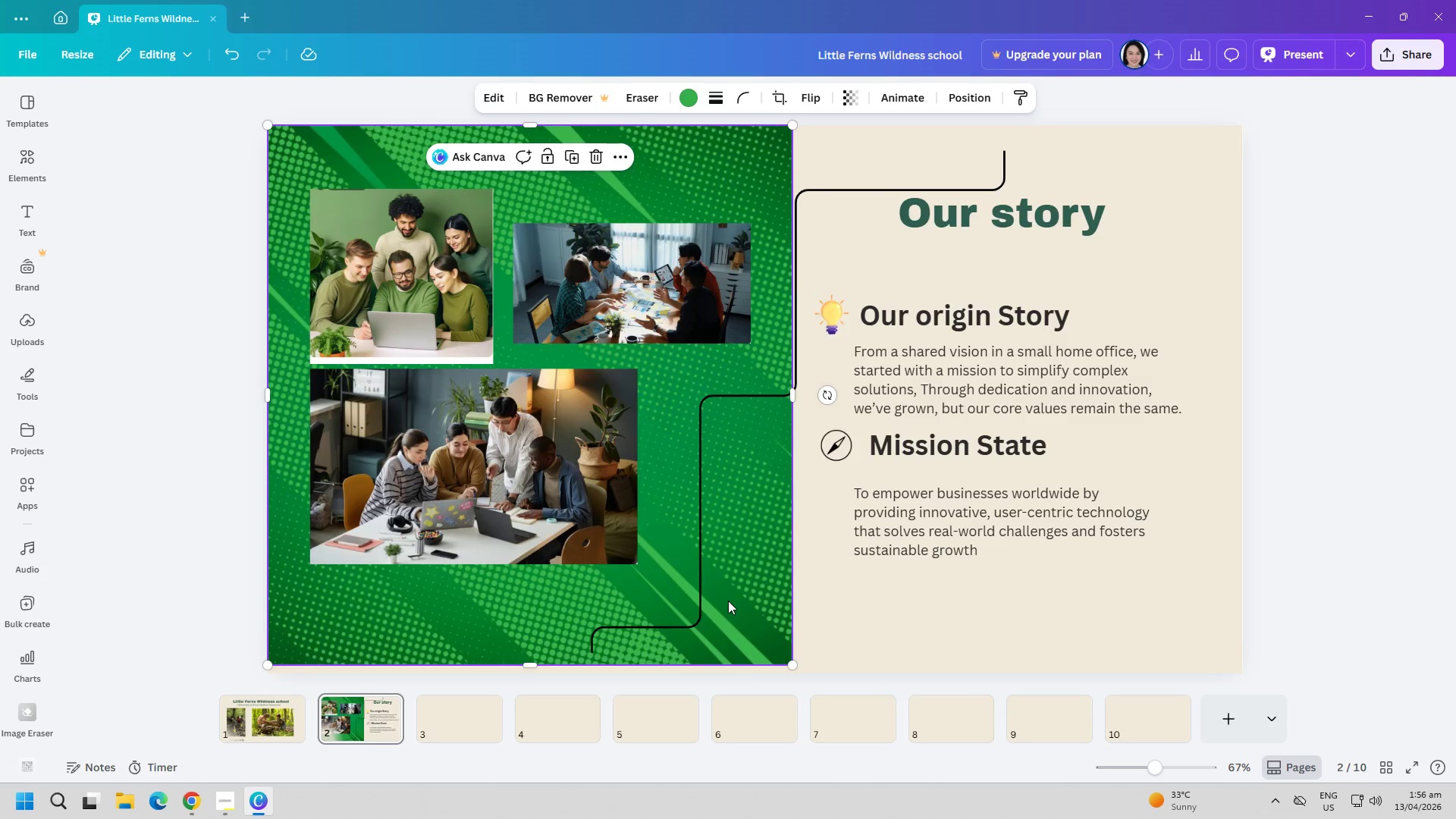 
right_click([728, 601])
 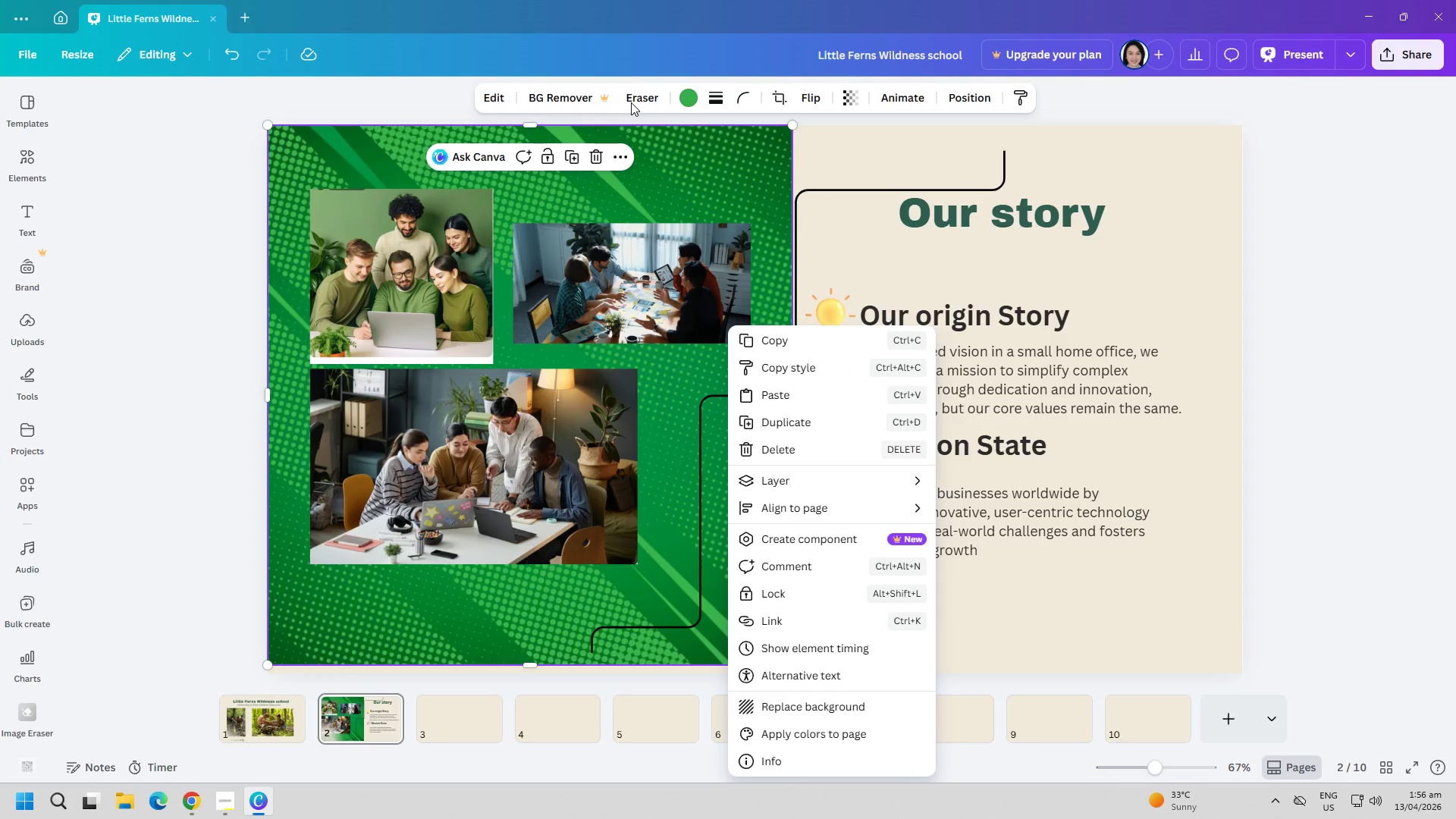 
double_click([632, 102])
 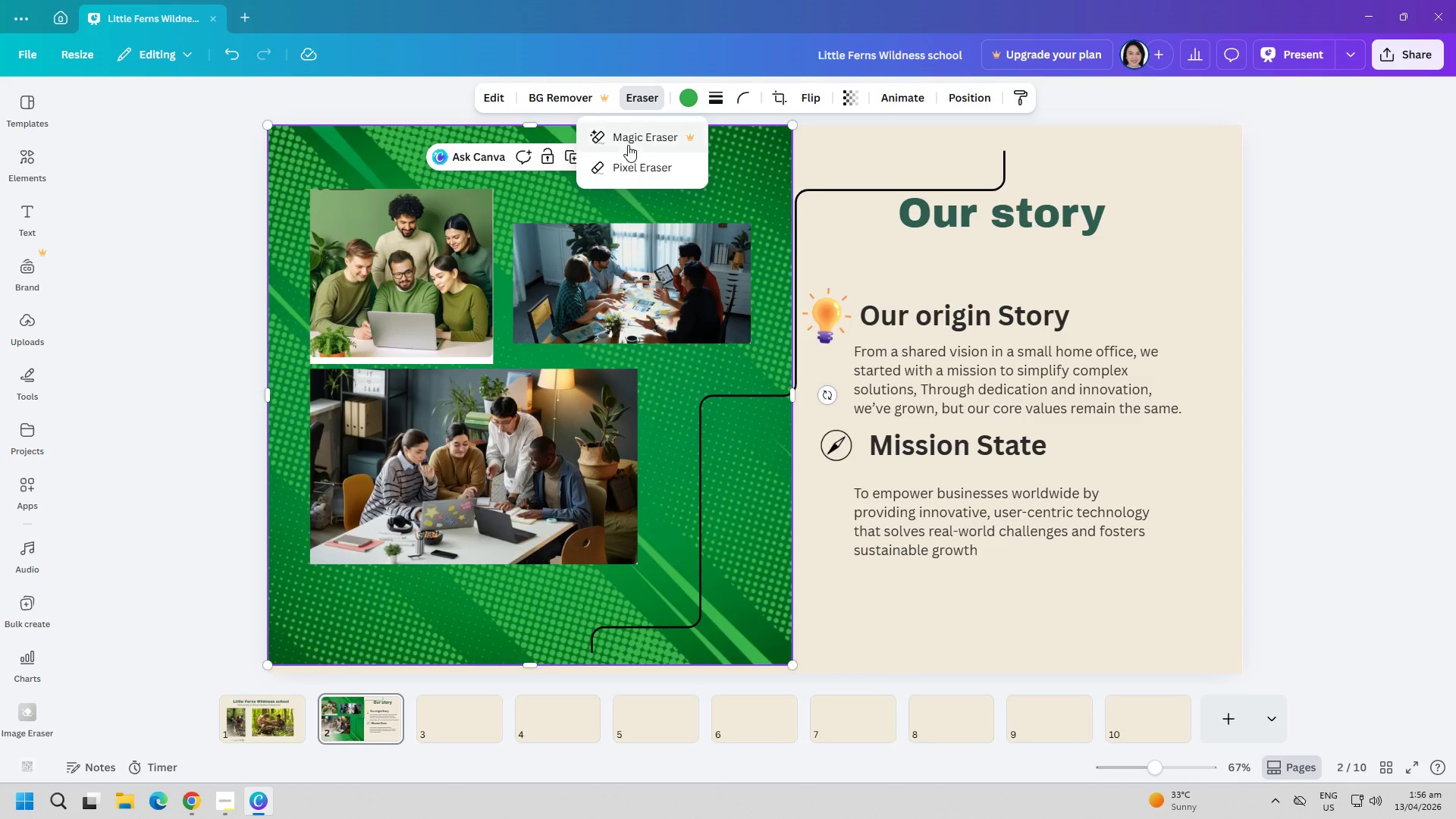 
left_click([636, 165])
 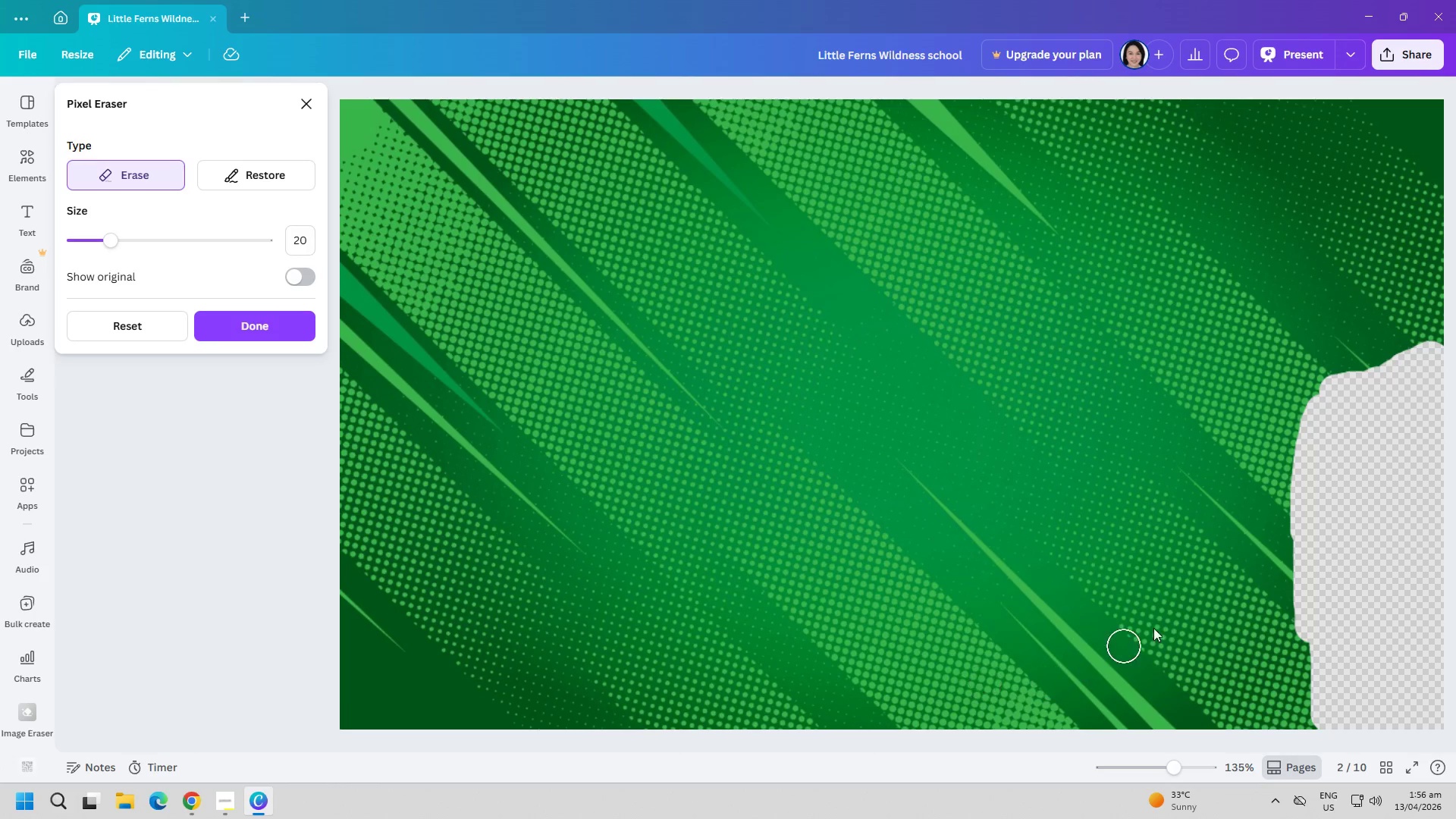 
left_click_drag(start_coordinate=[1267, 406], to_coordinate=[926, 474])
 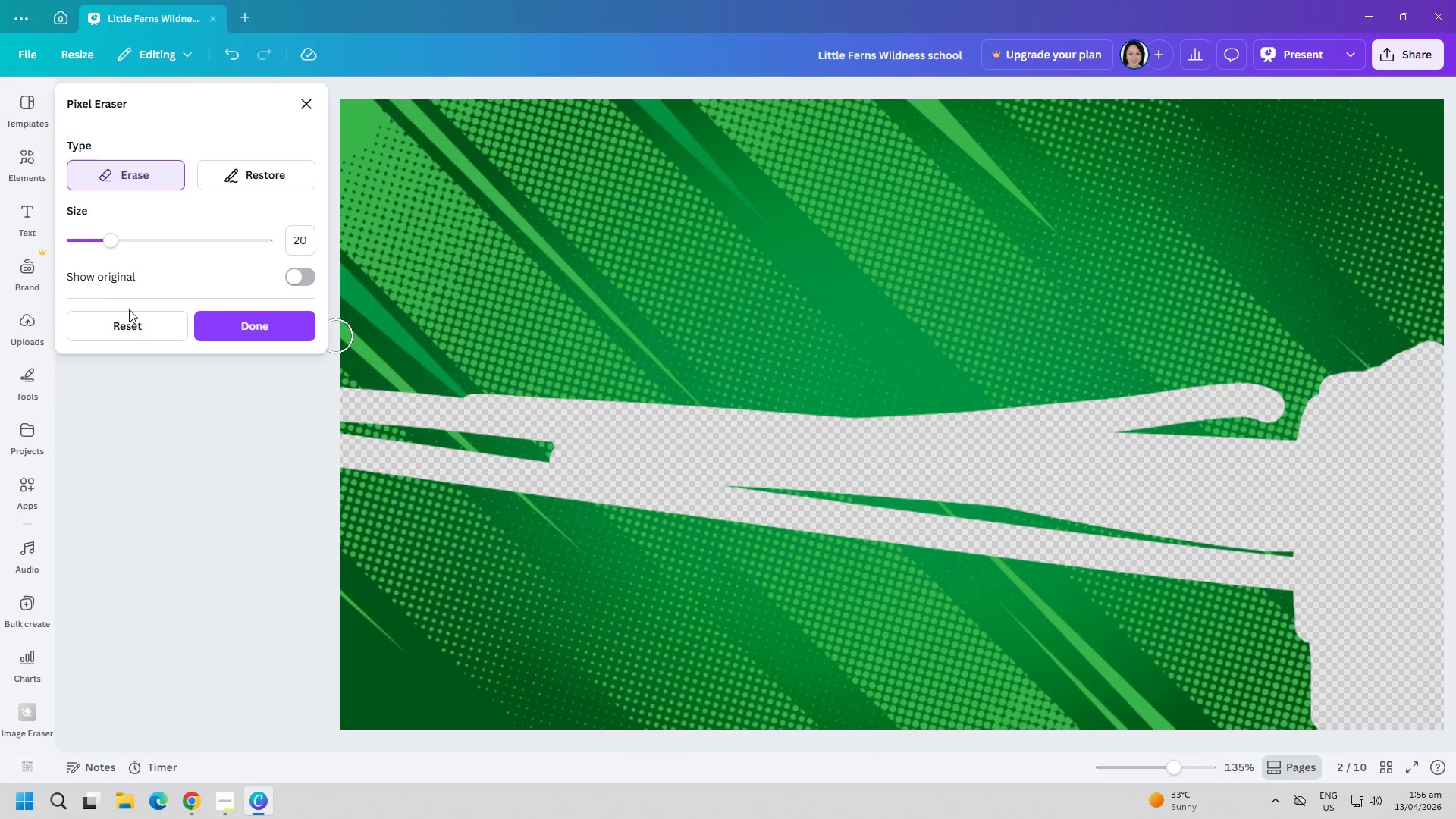 
left_click([224, 325])
 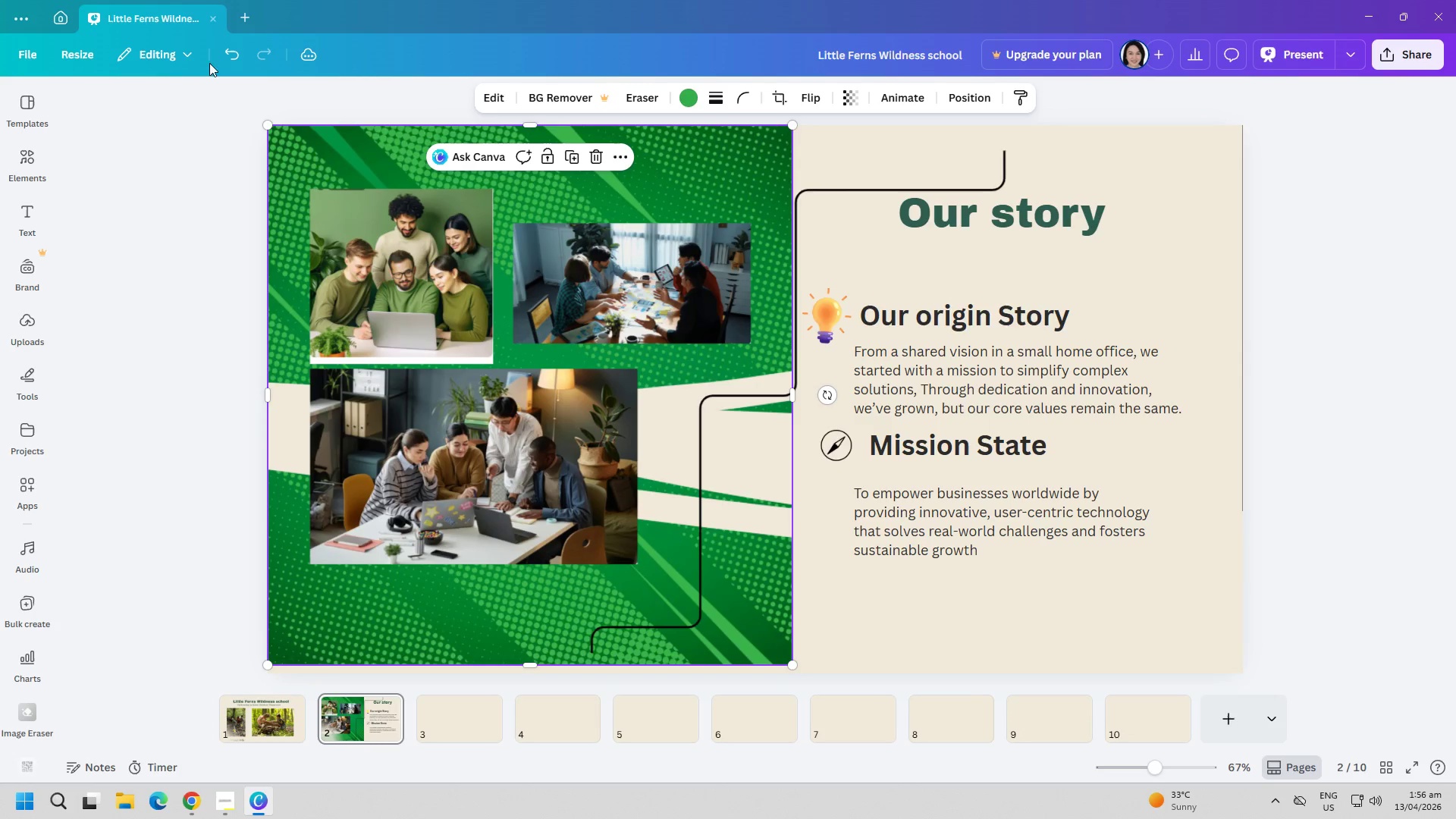 
left_click([228, 55])
 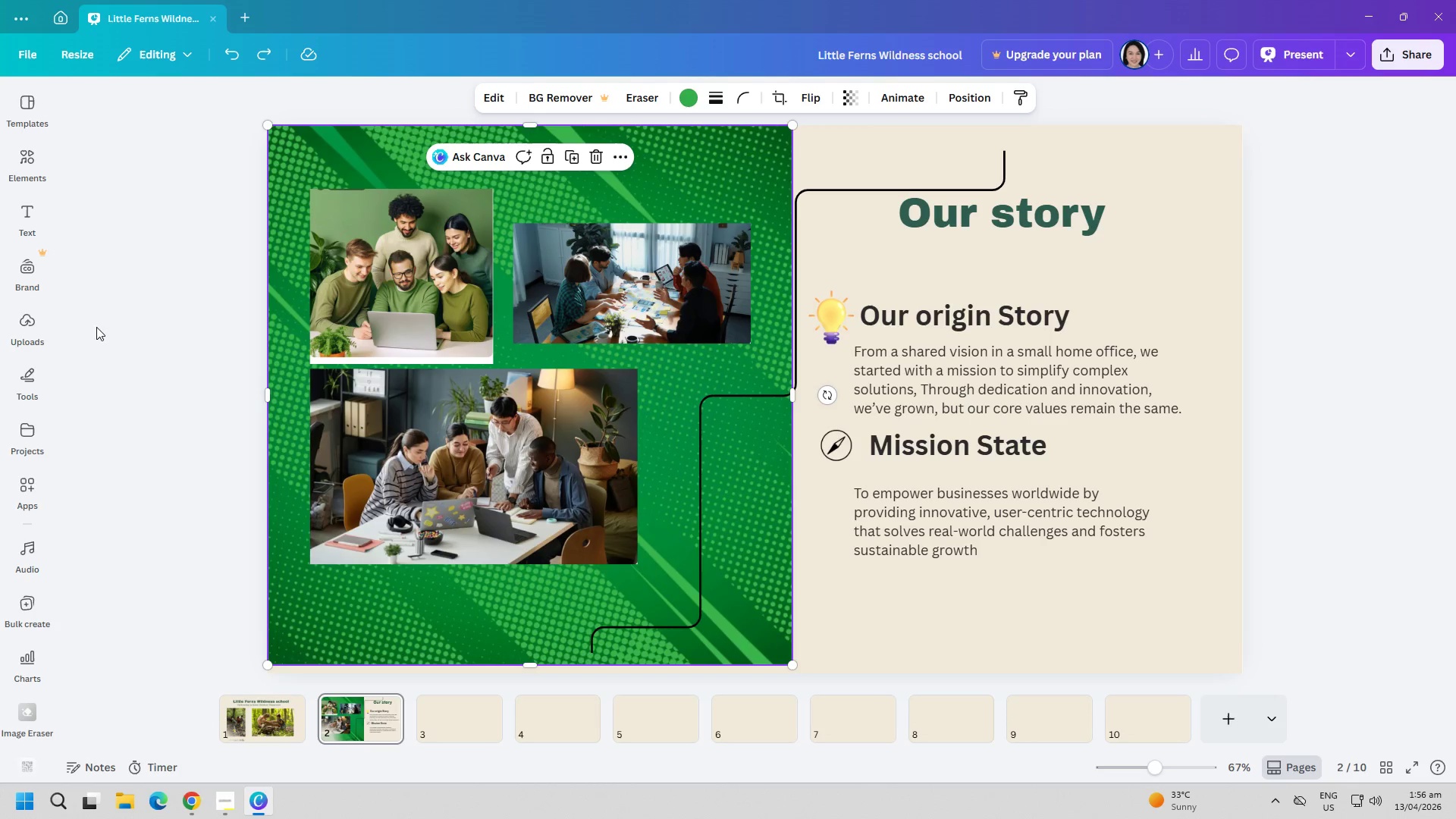 
mouse_move([59, 331])
 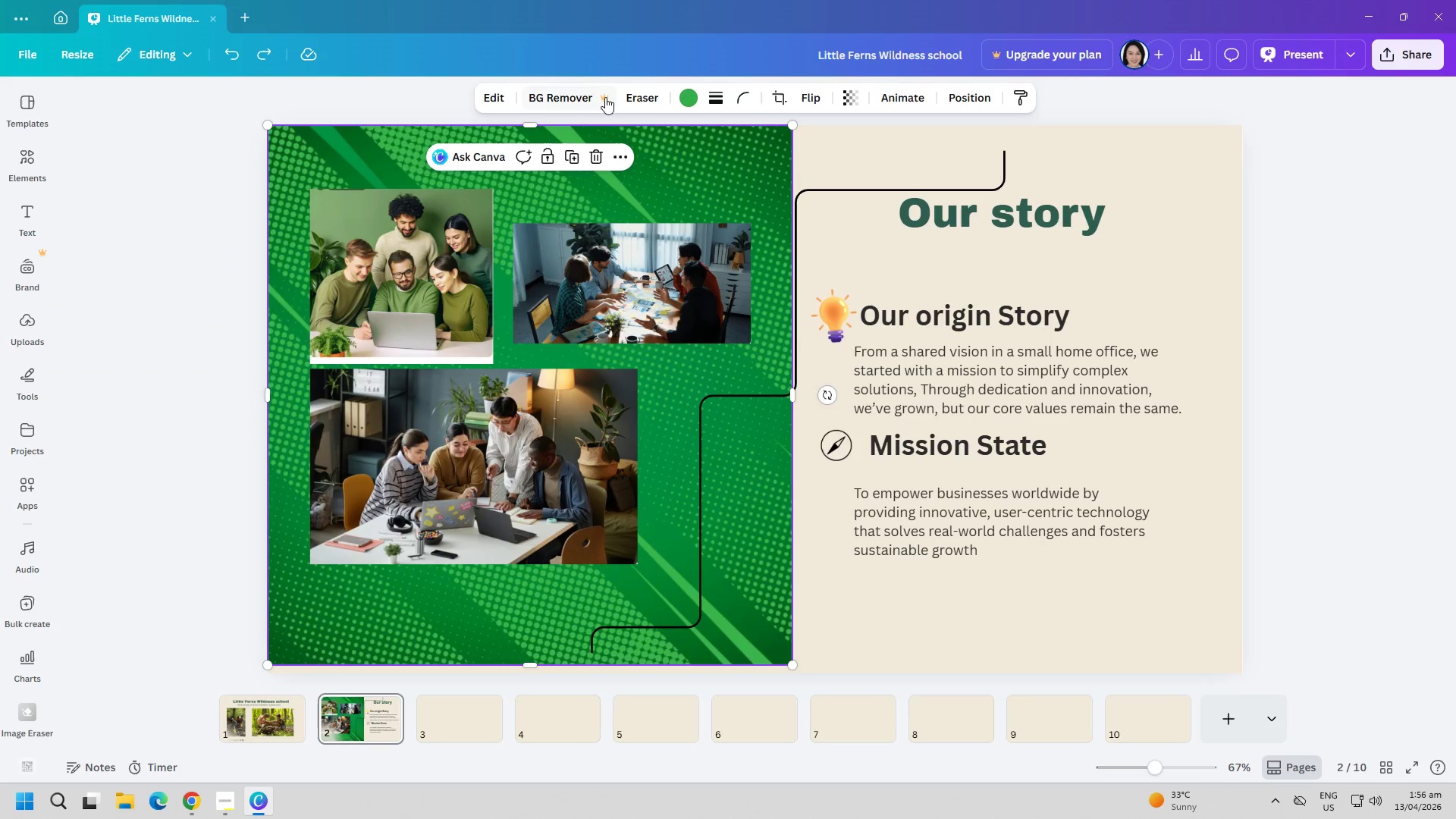 
left_click([642, 96])
 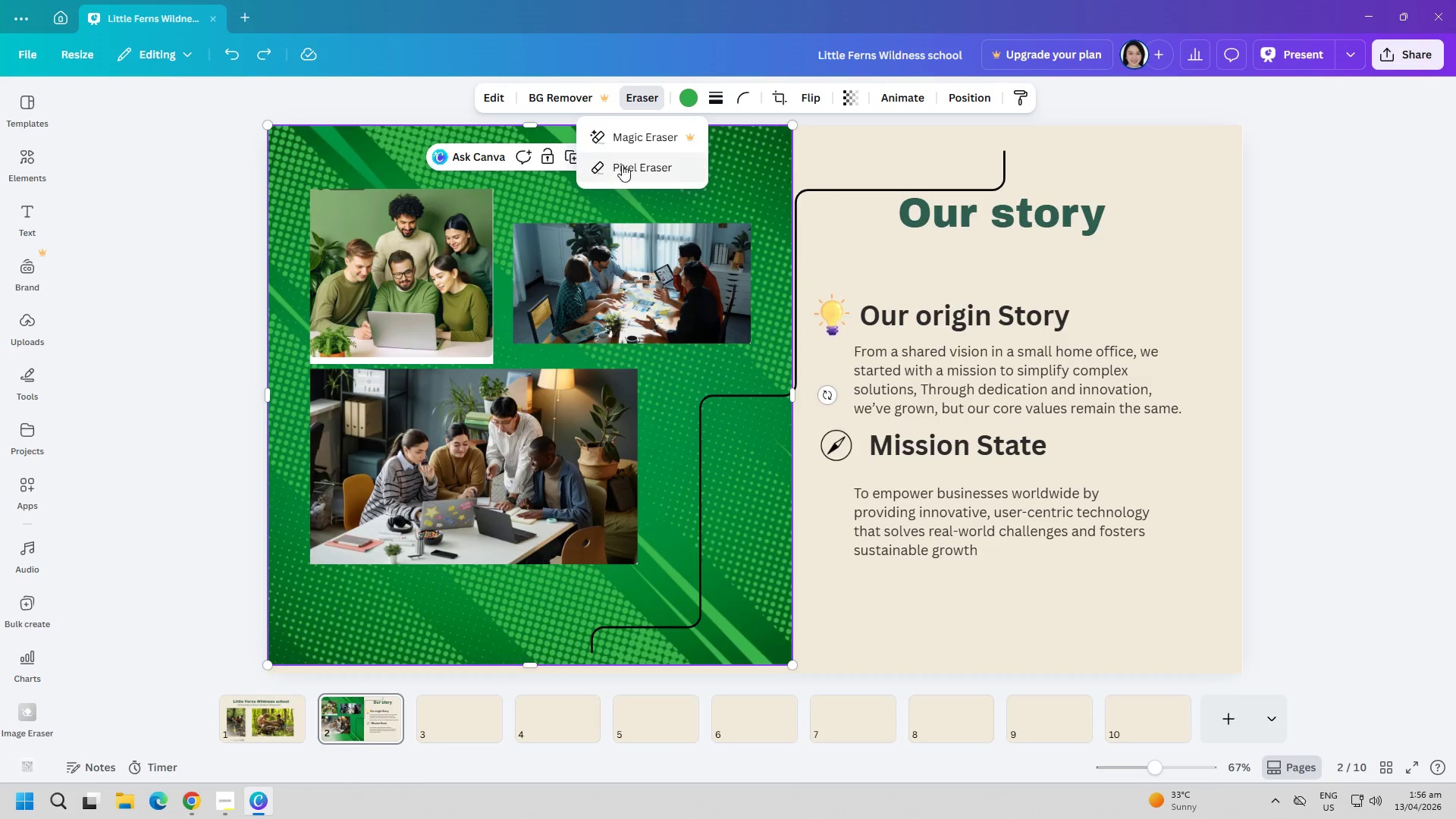 
left_click([629, 166])
 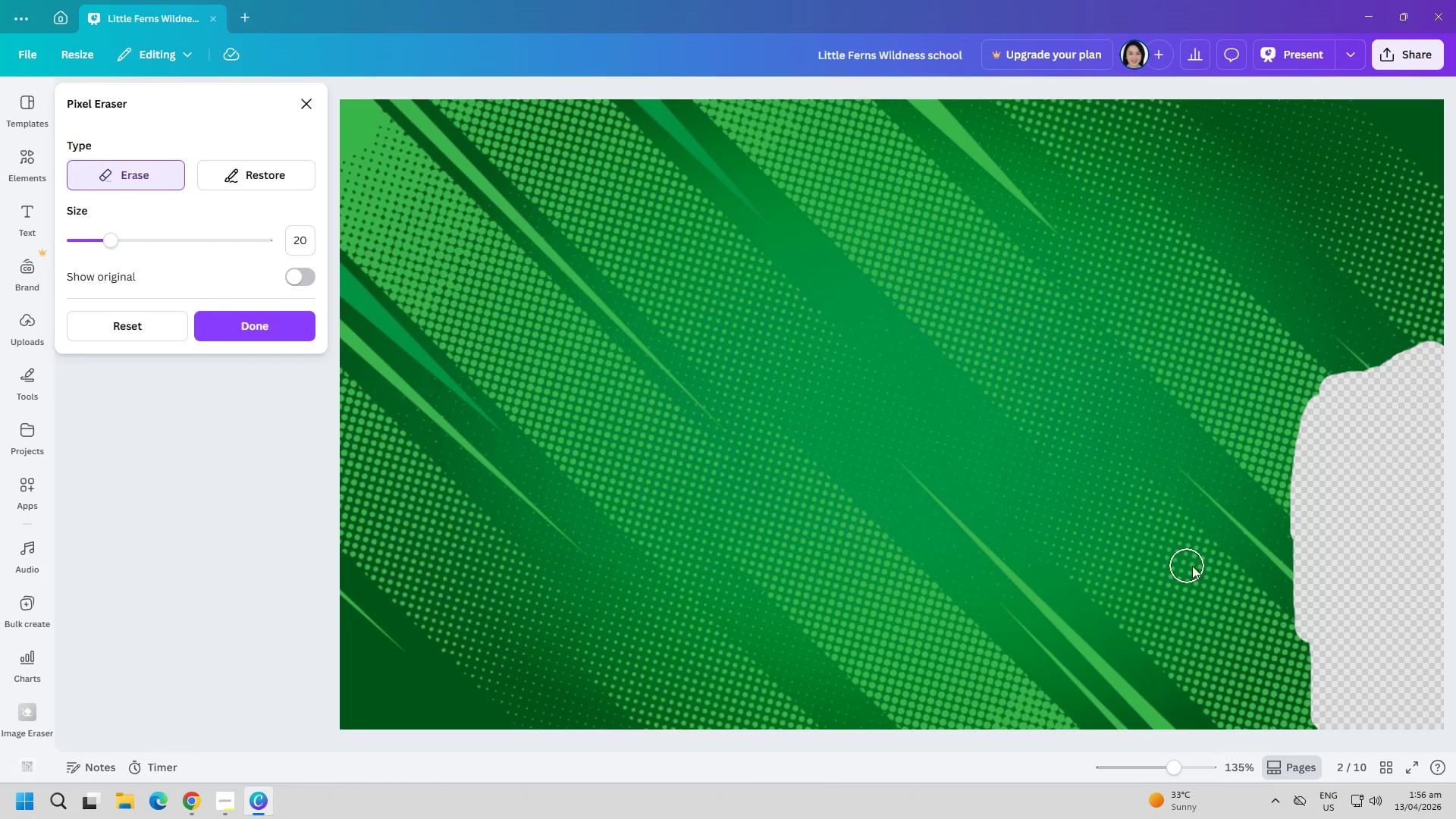 
left_click_drag(start_coordinate=[1271, 462], to_coordinate=[808, 725])
 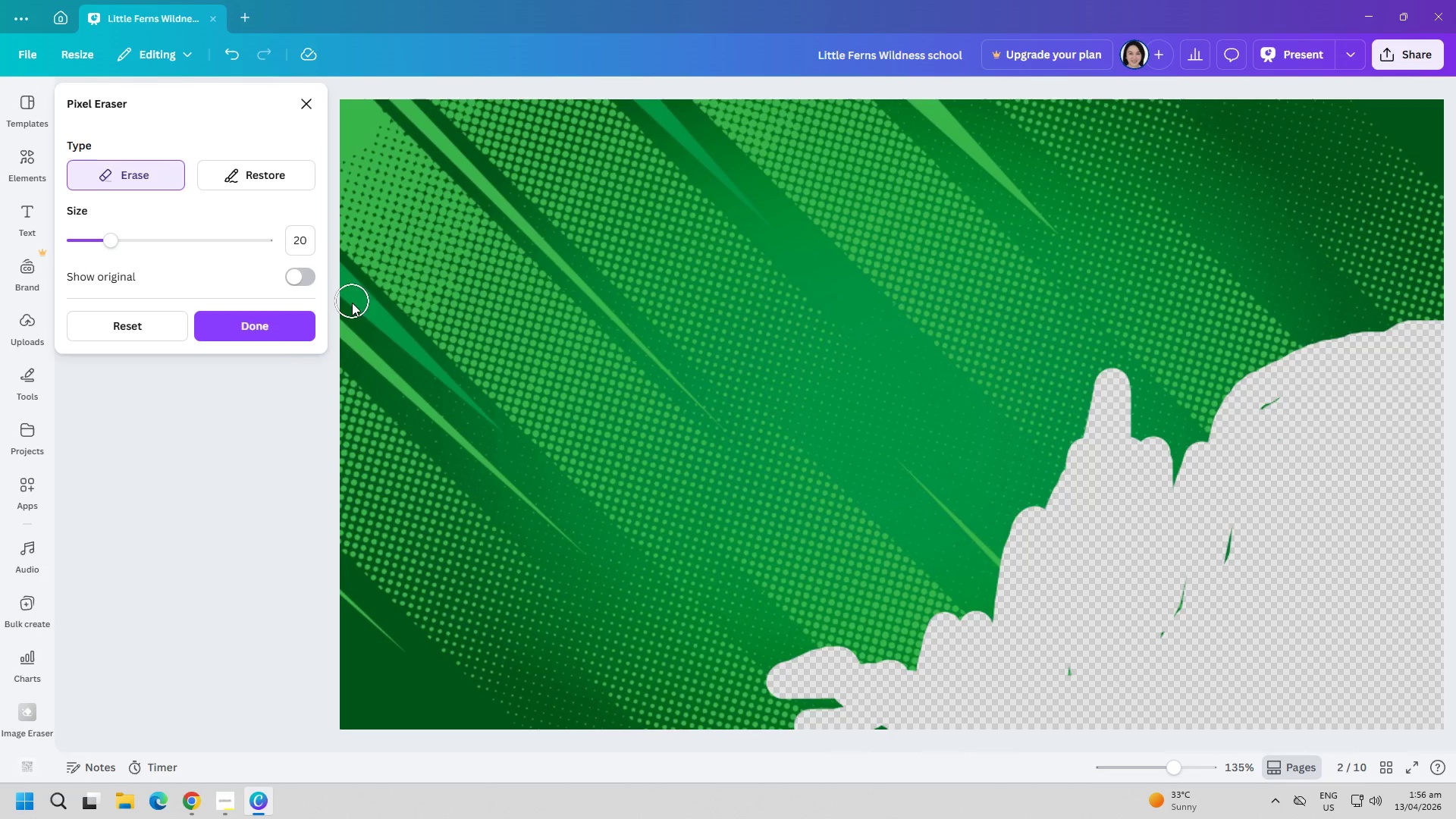 
left_click([275, 341])
 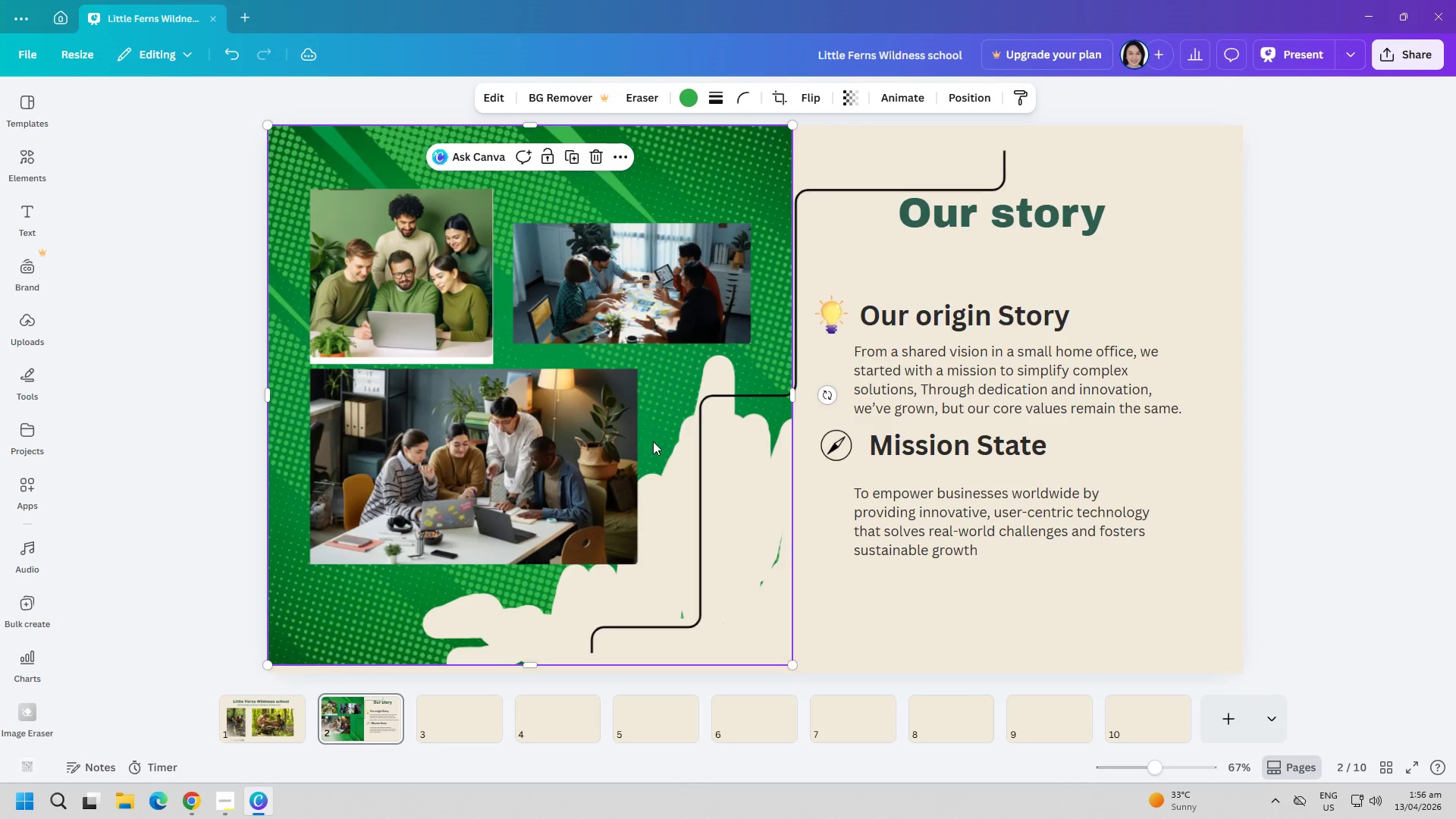 
wait(5.23)
 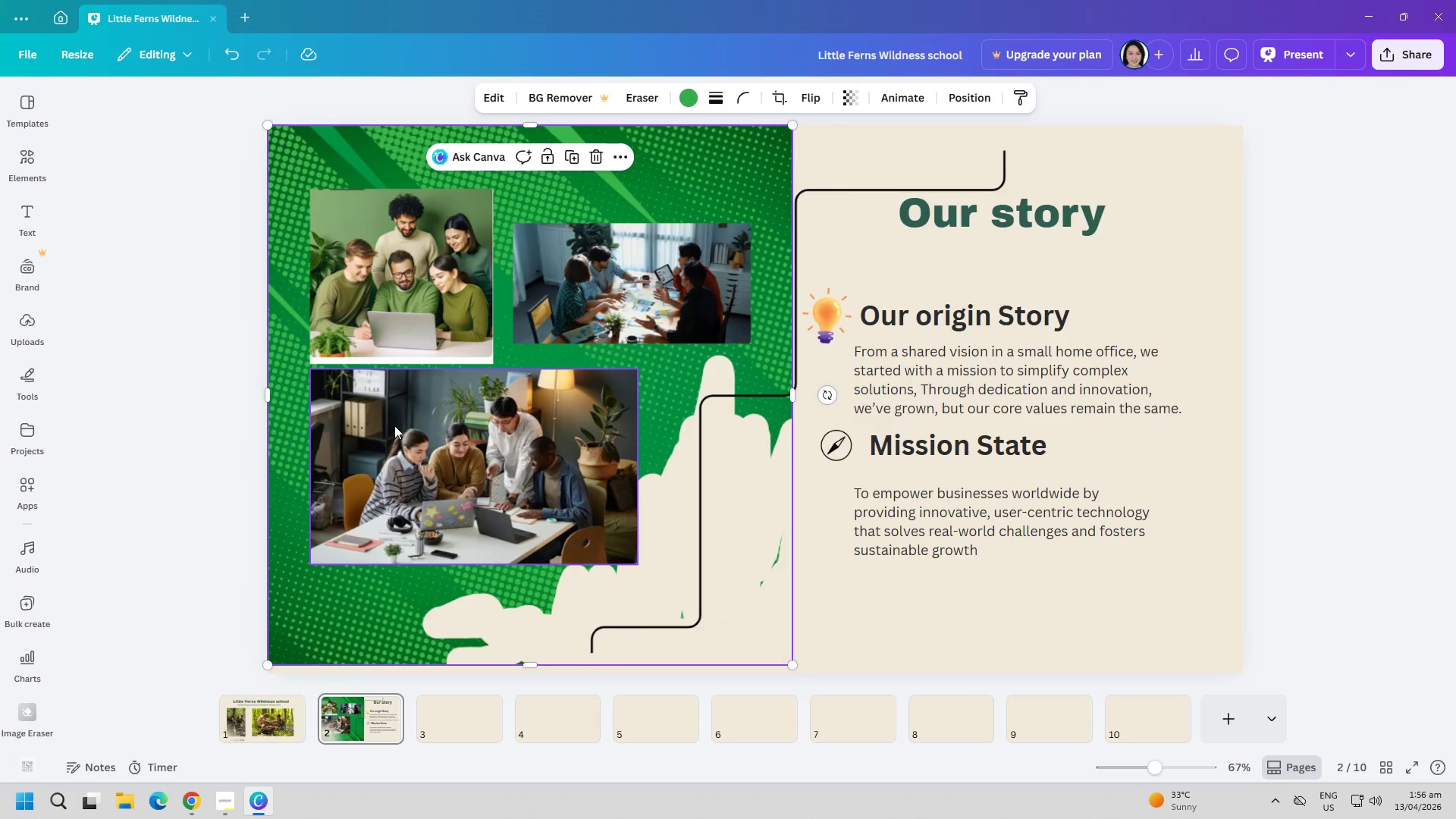 
left_click([638, 97])
 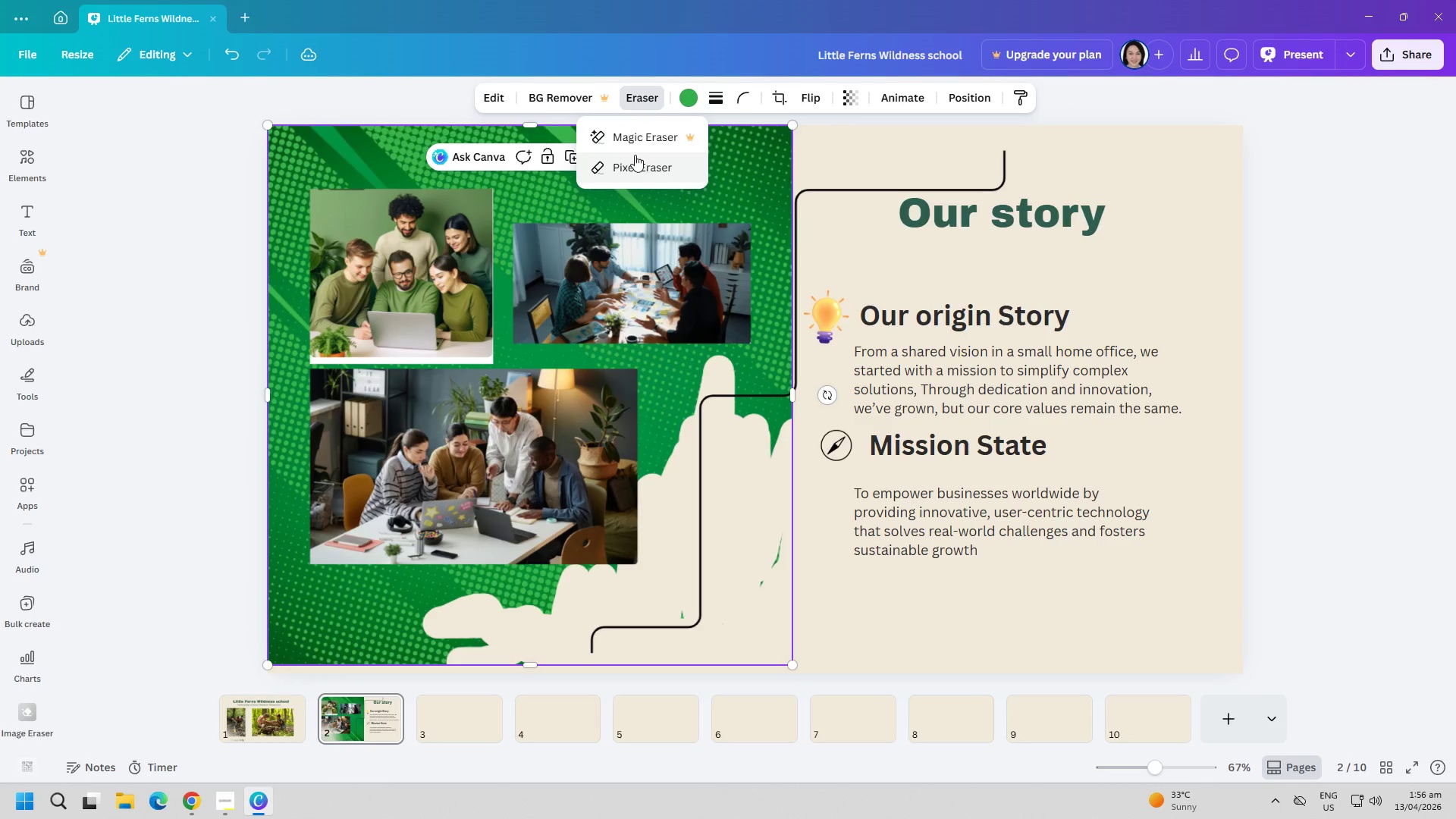 
left_click([639, 156])
 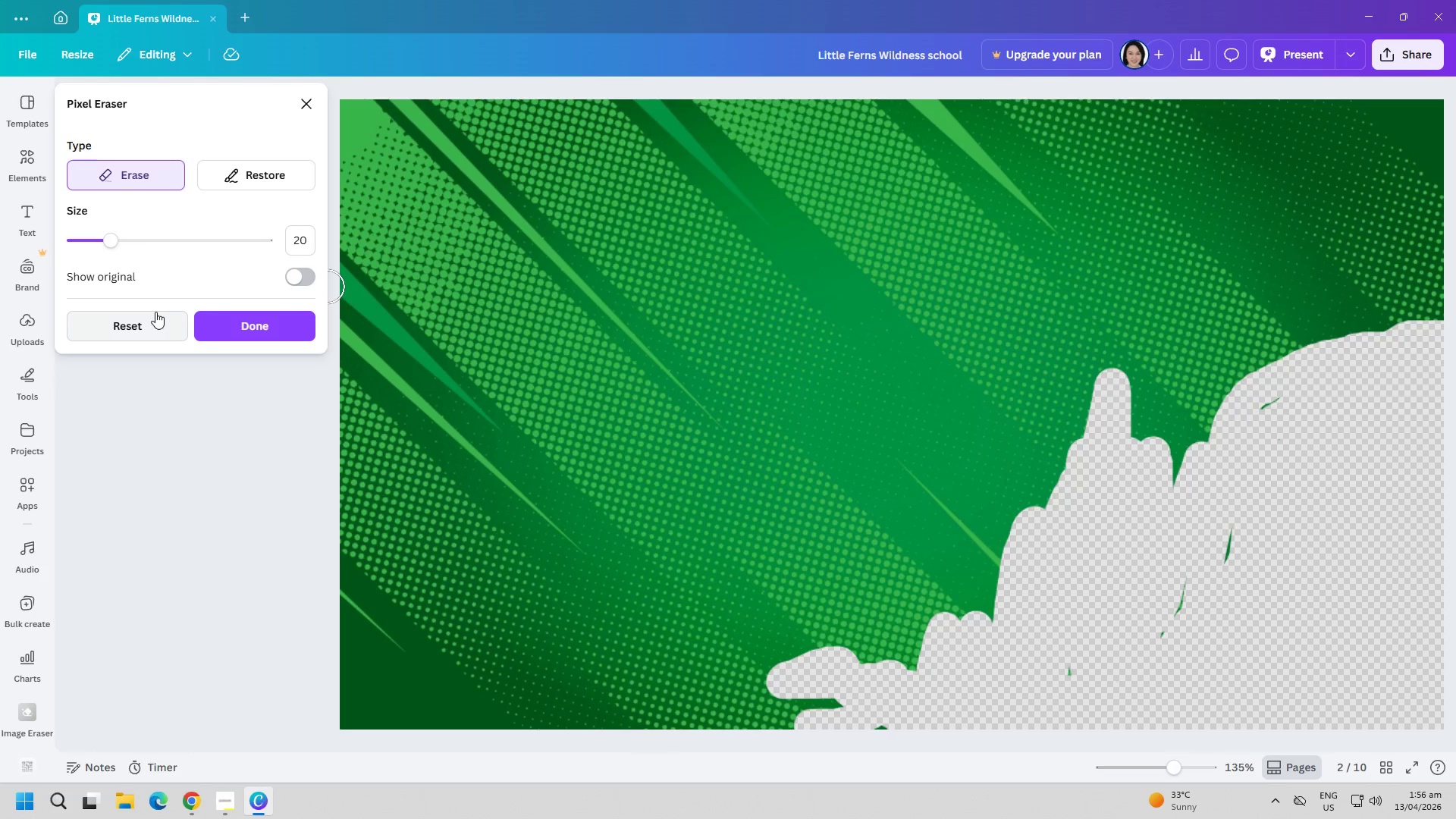 
left_click([240, 182])
 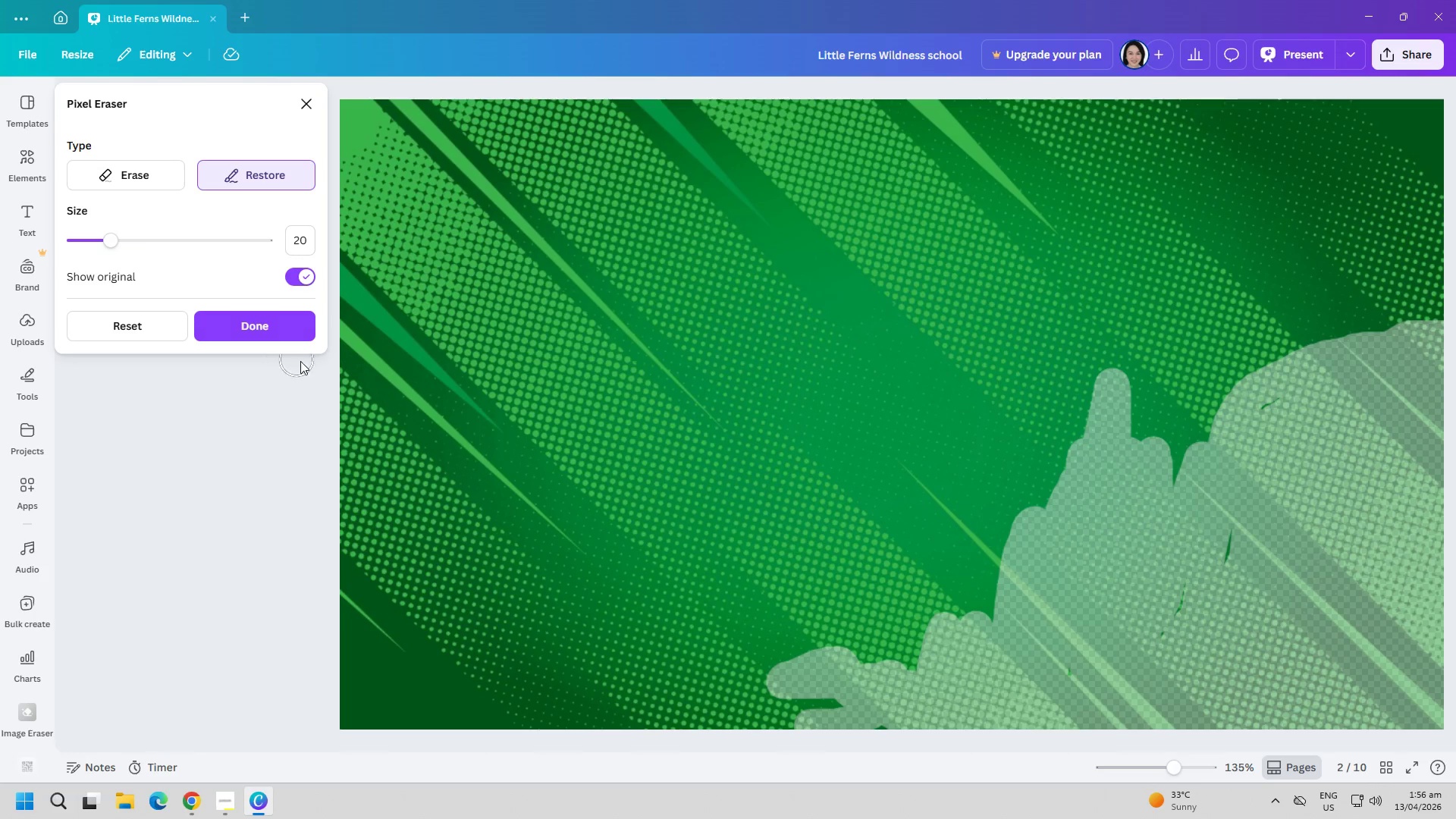 
left_click([281, 322])
 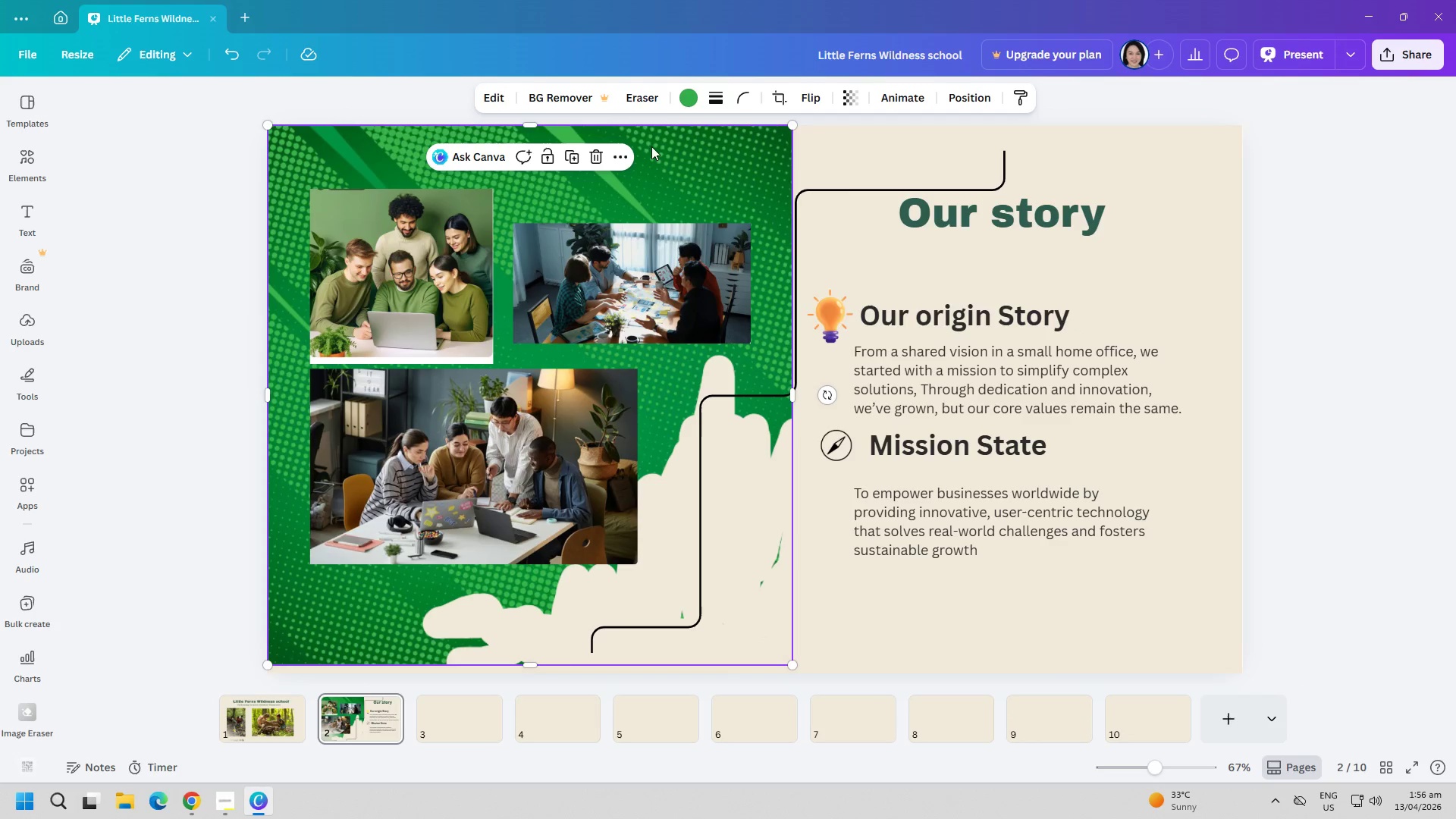 
left_click([682, 104])
 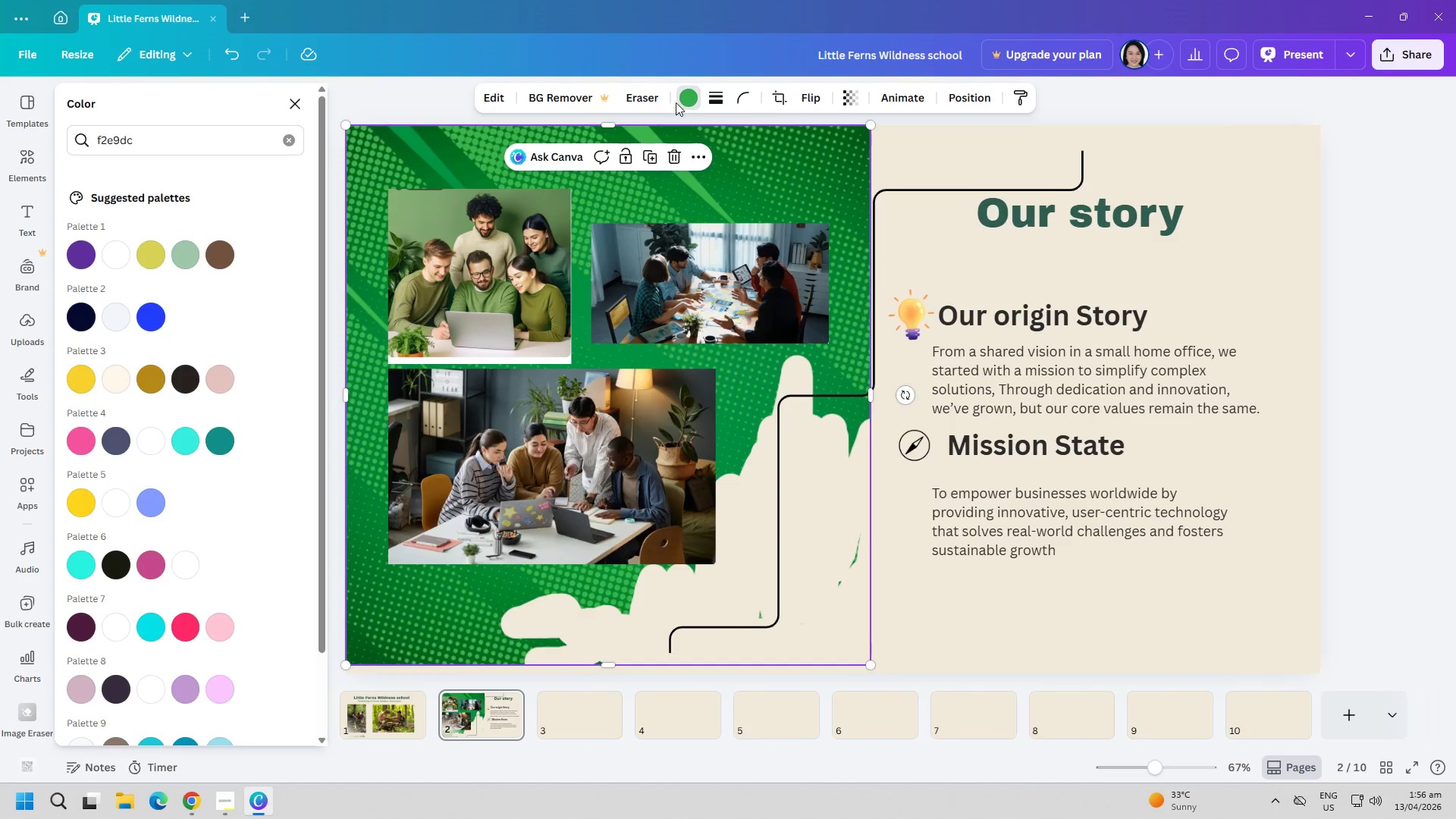 
left_click([652, 99])
 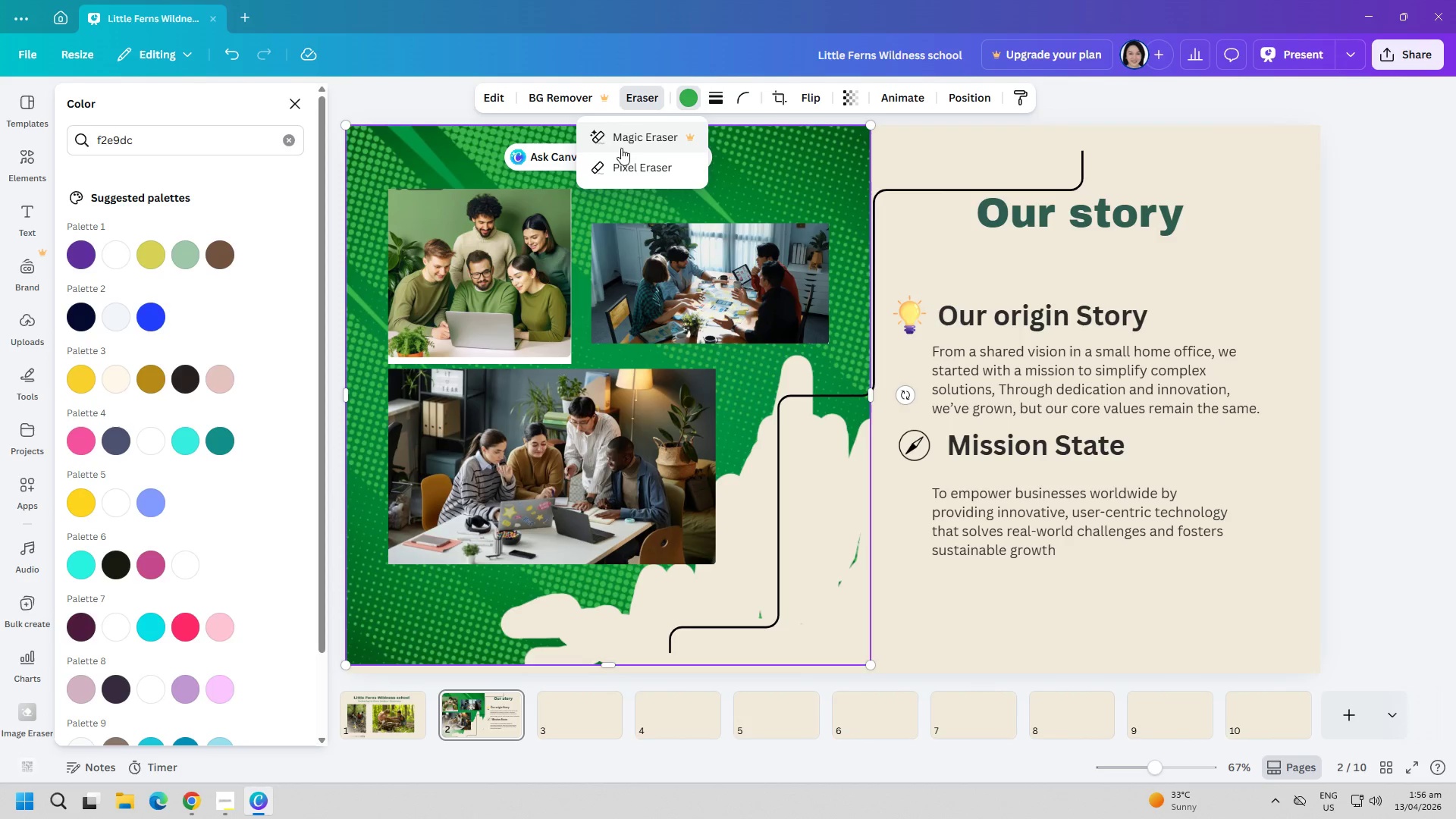 
left_click([621, 166])
 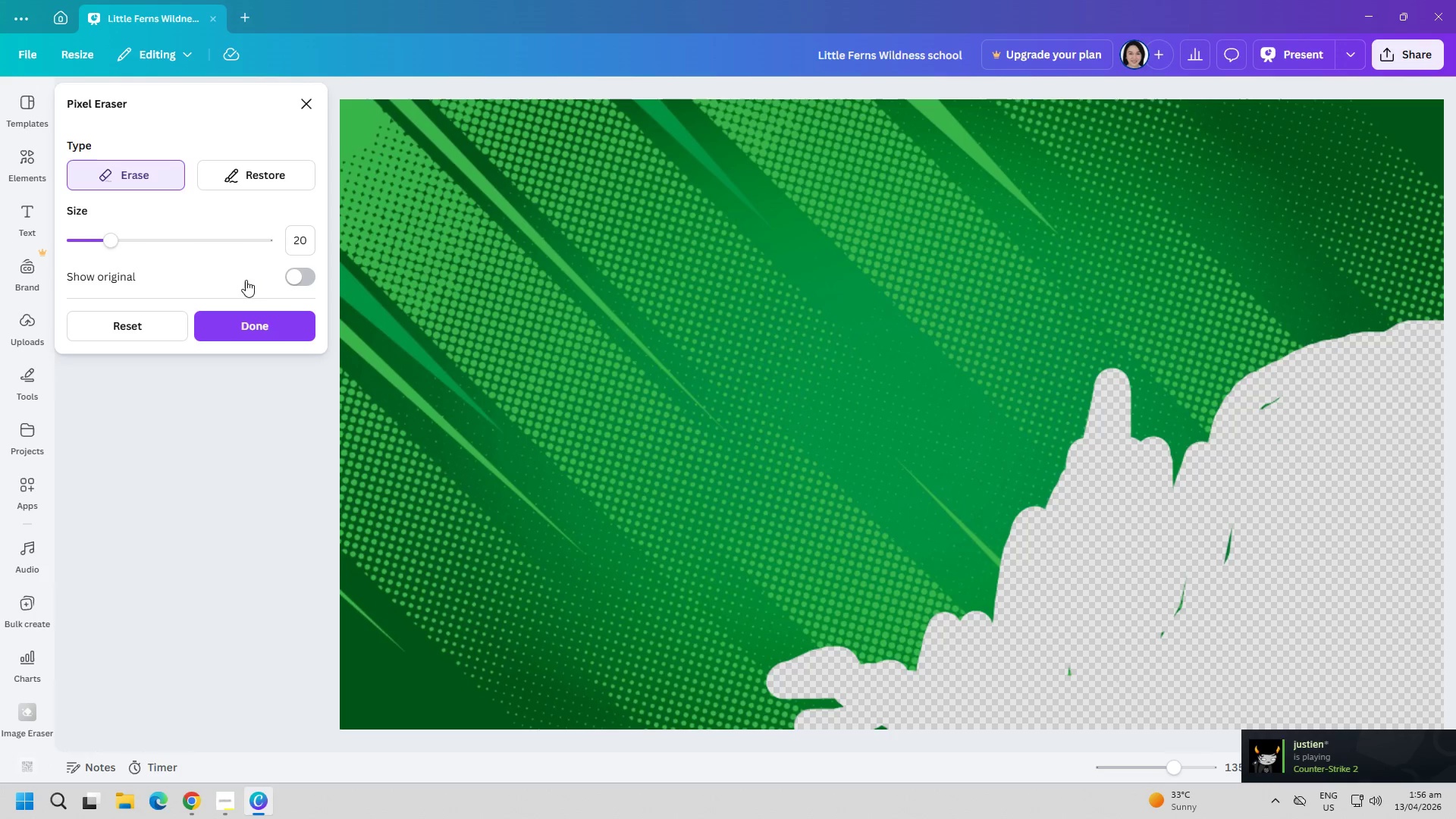 
left_click([249, 179])
 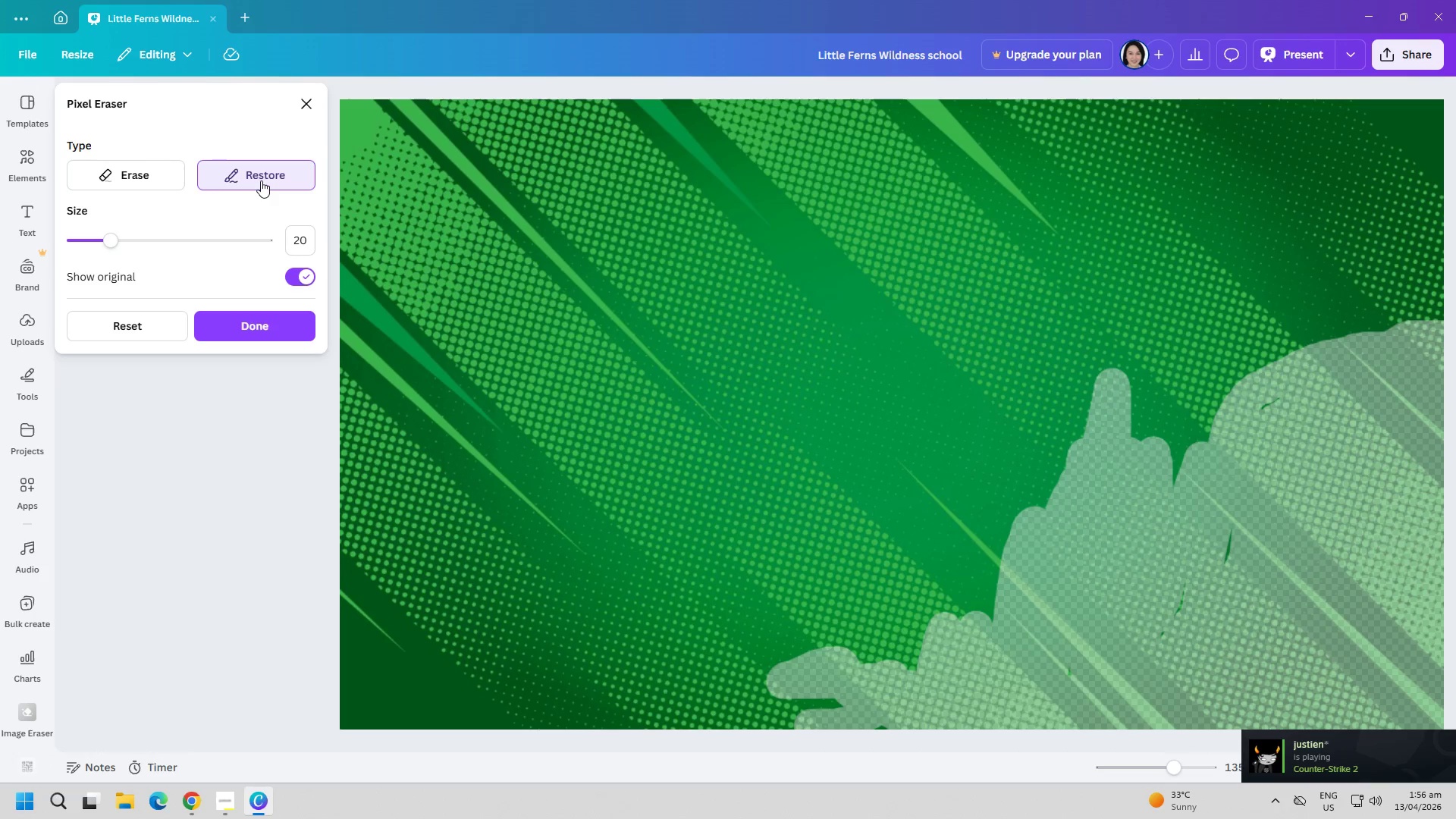 
double_click([261, 180])
 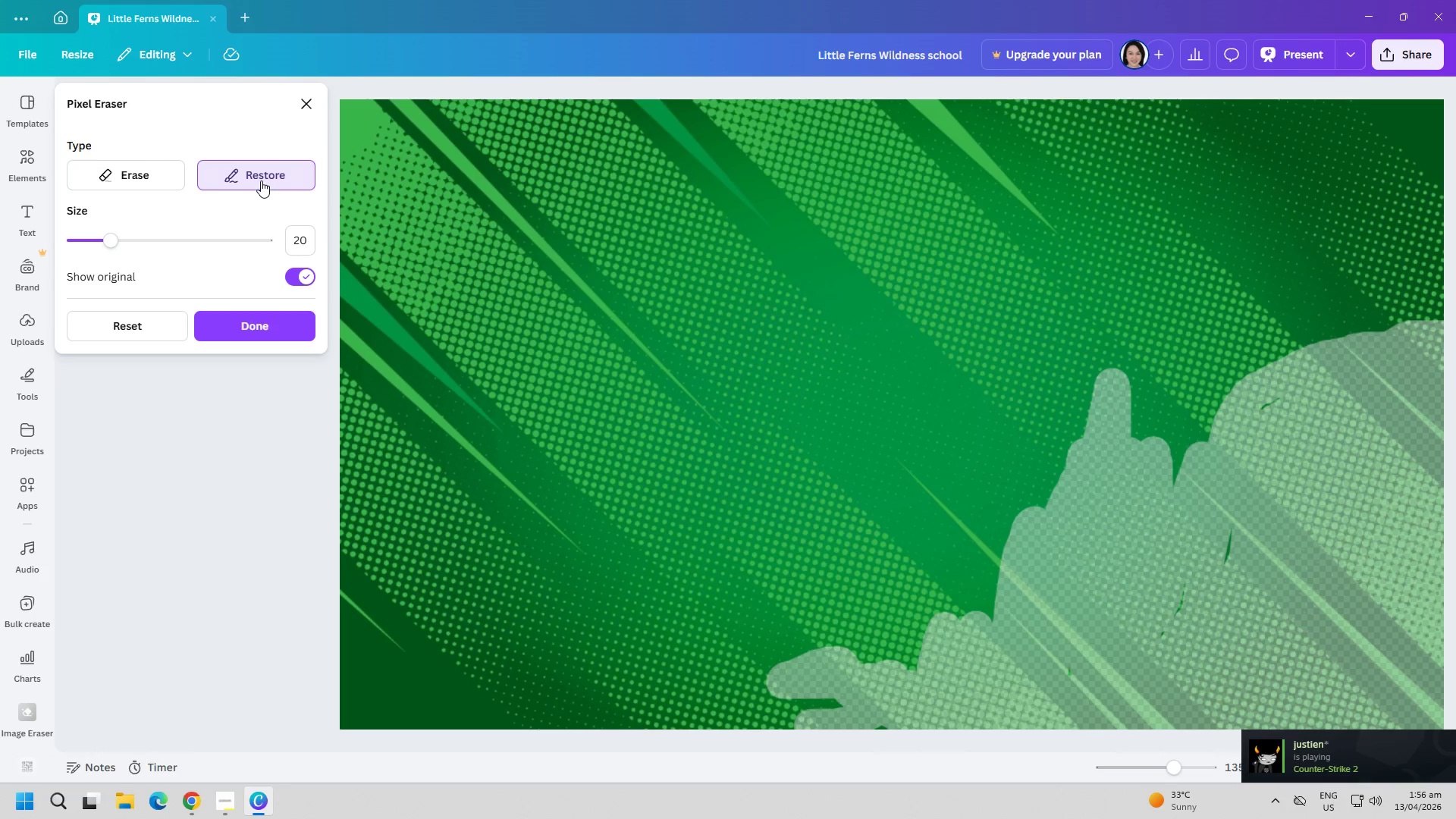 
triple_click([261, 180])
 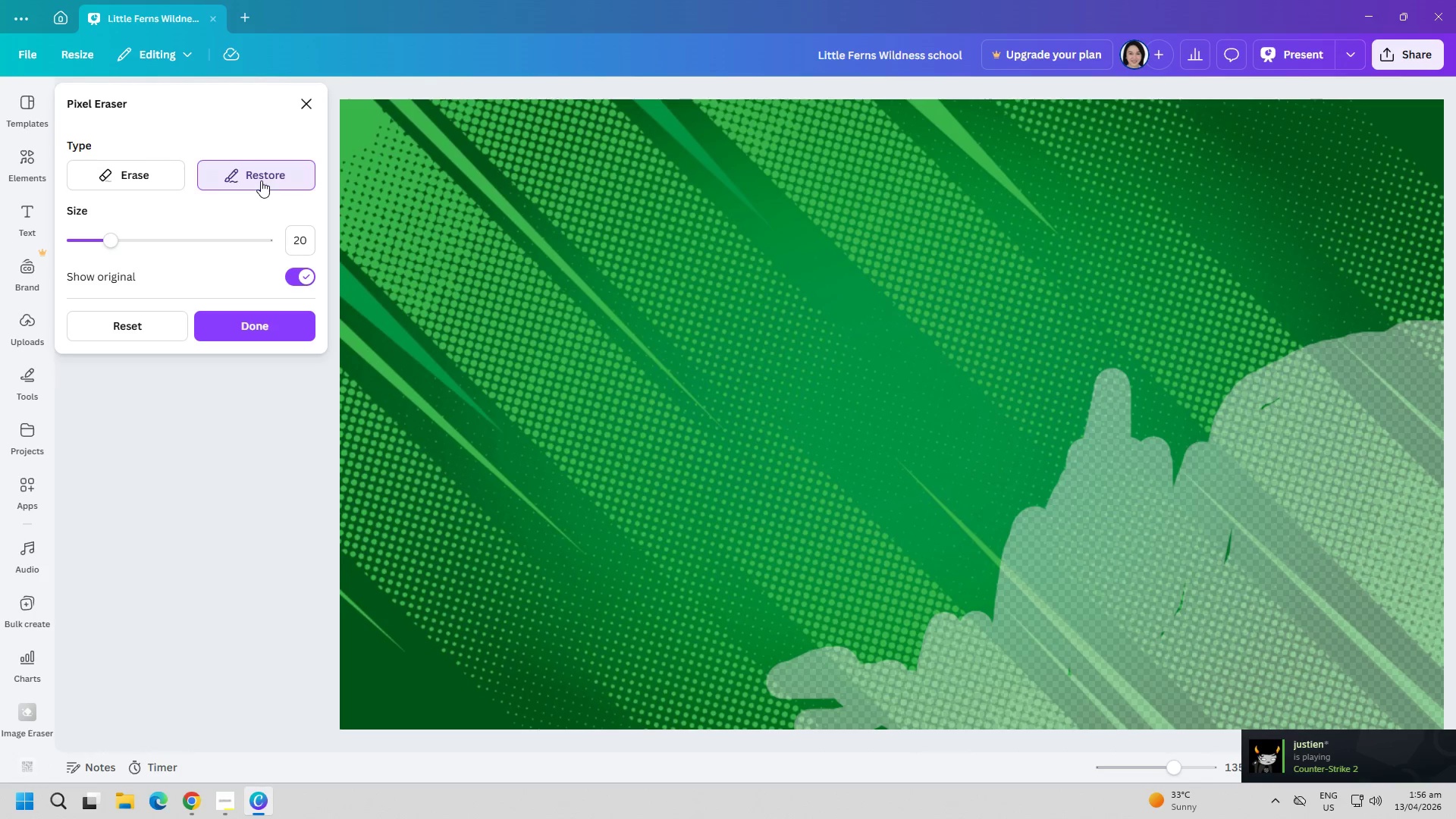 
triple_click([261, 180])
 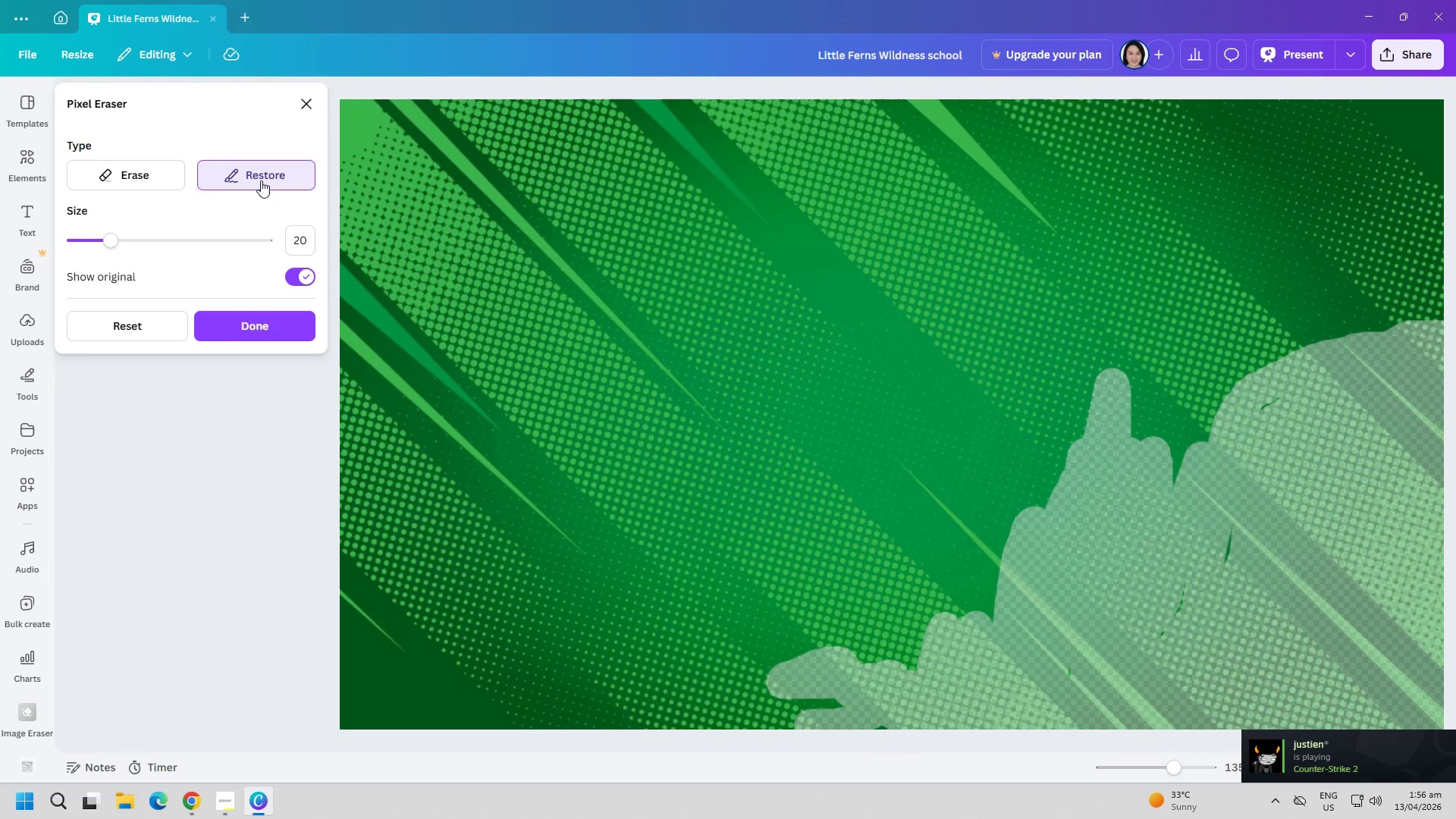 
triple_click([261, 180])
 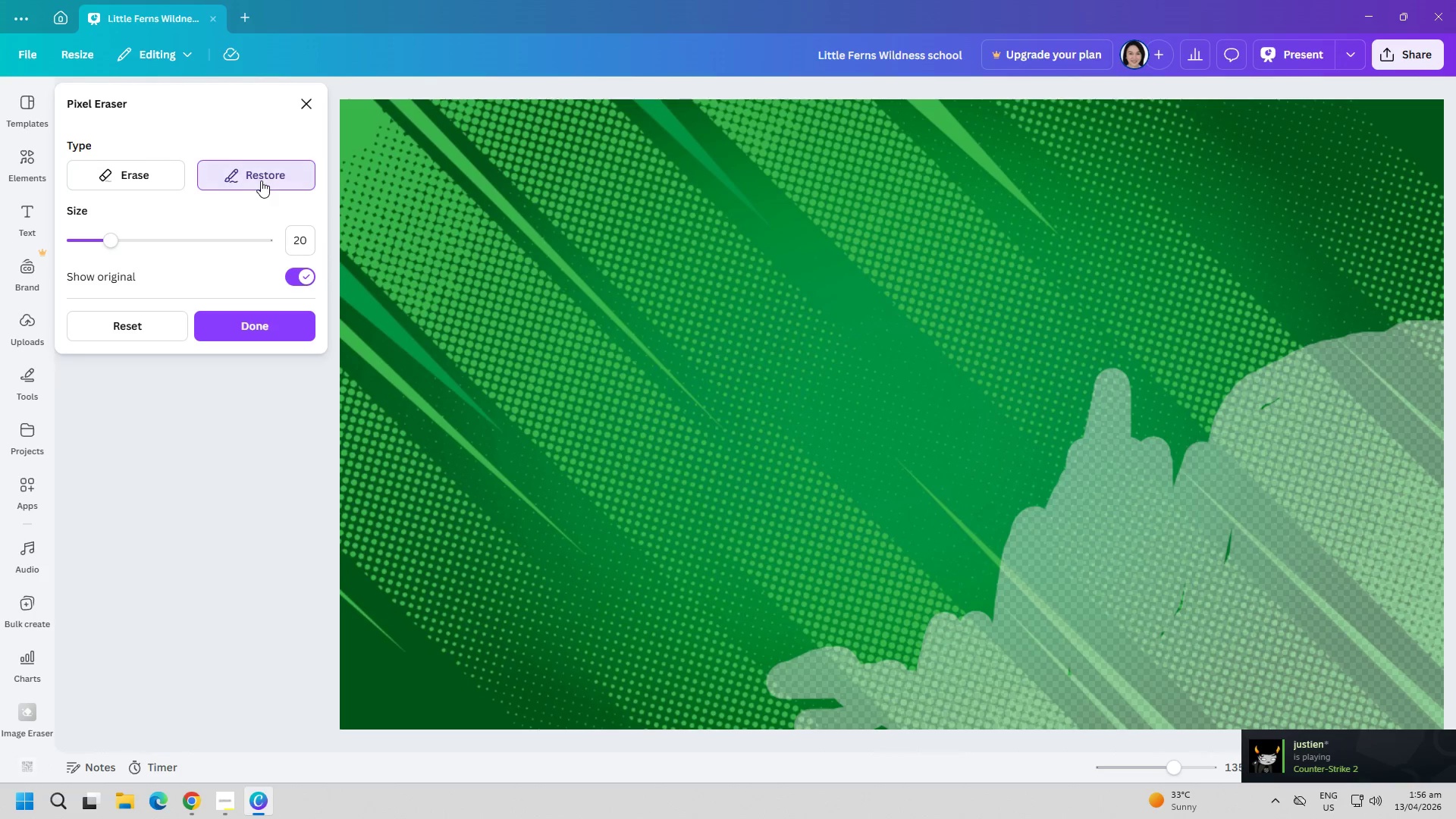 
triple_click([261, 180])
 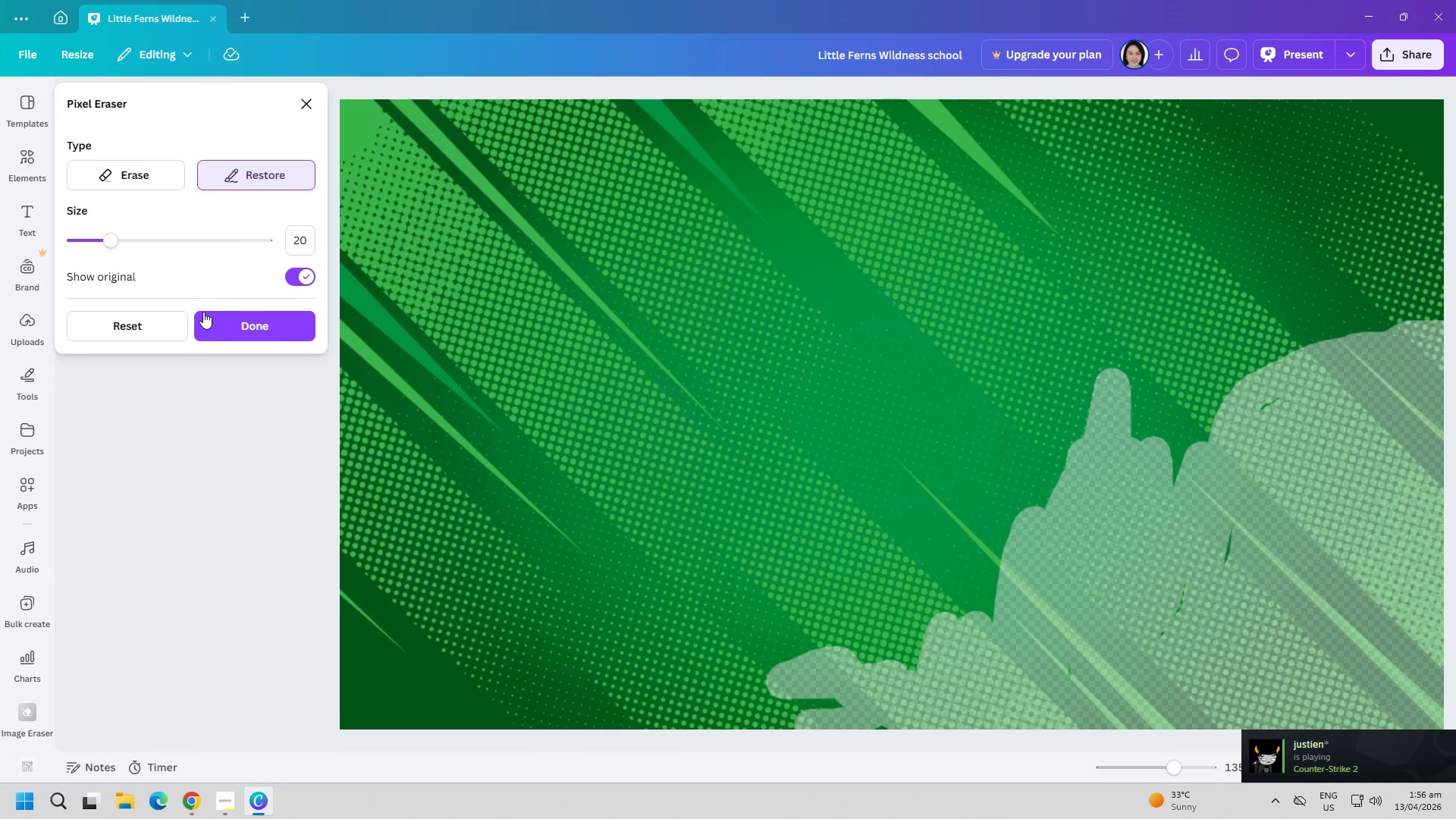 
left_click([159, 323])
 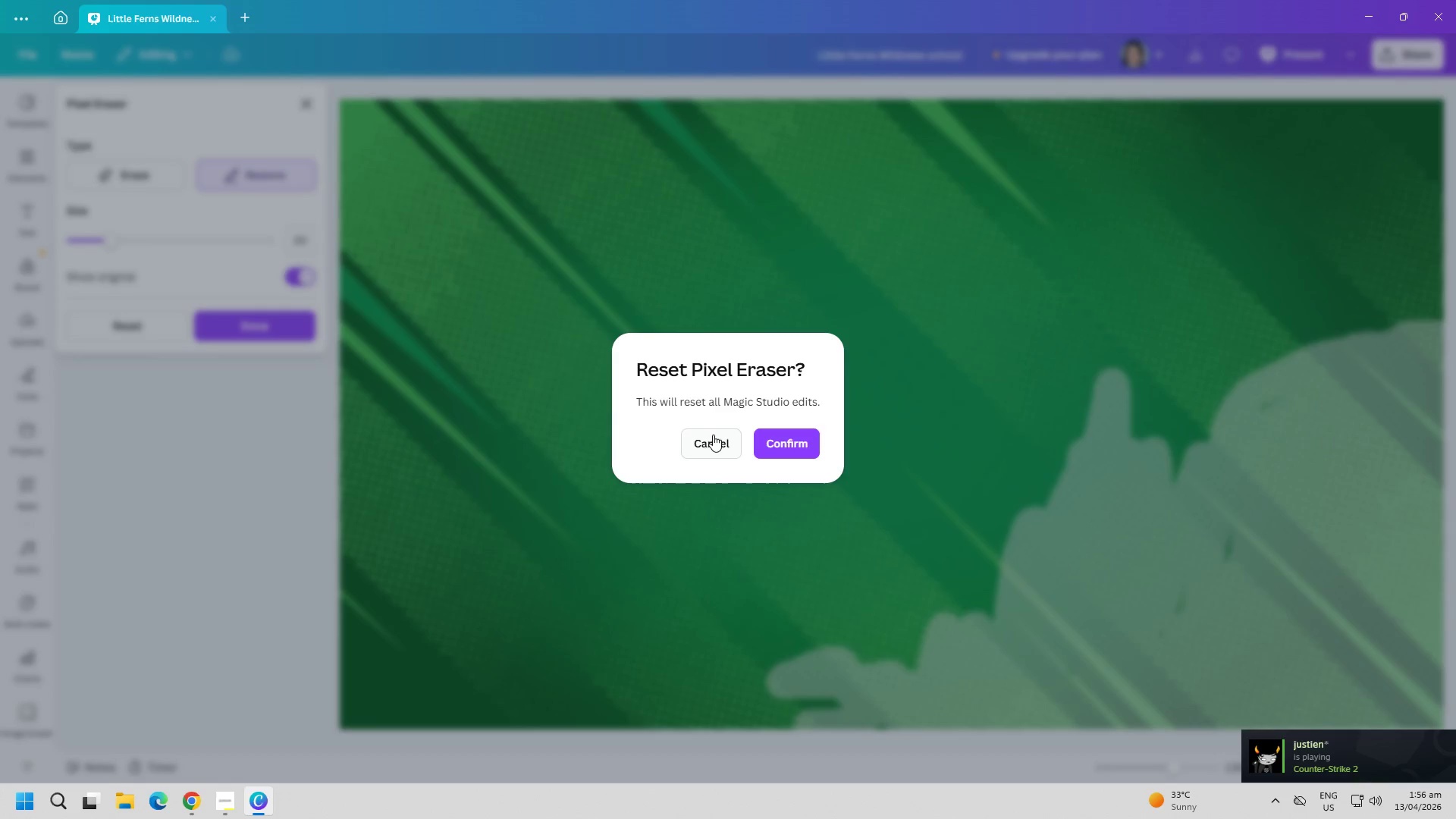 
left_click([796, 448])
 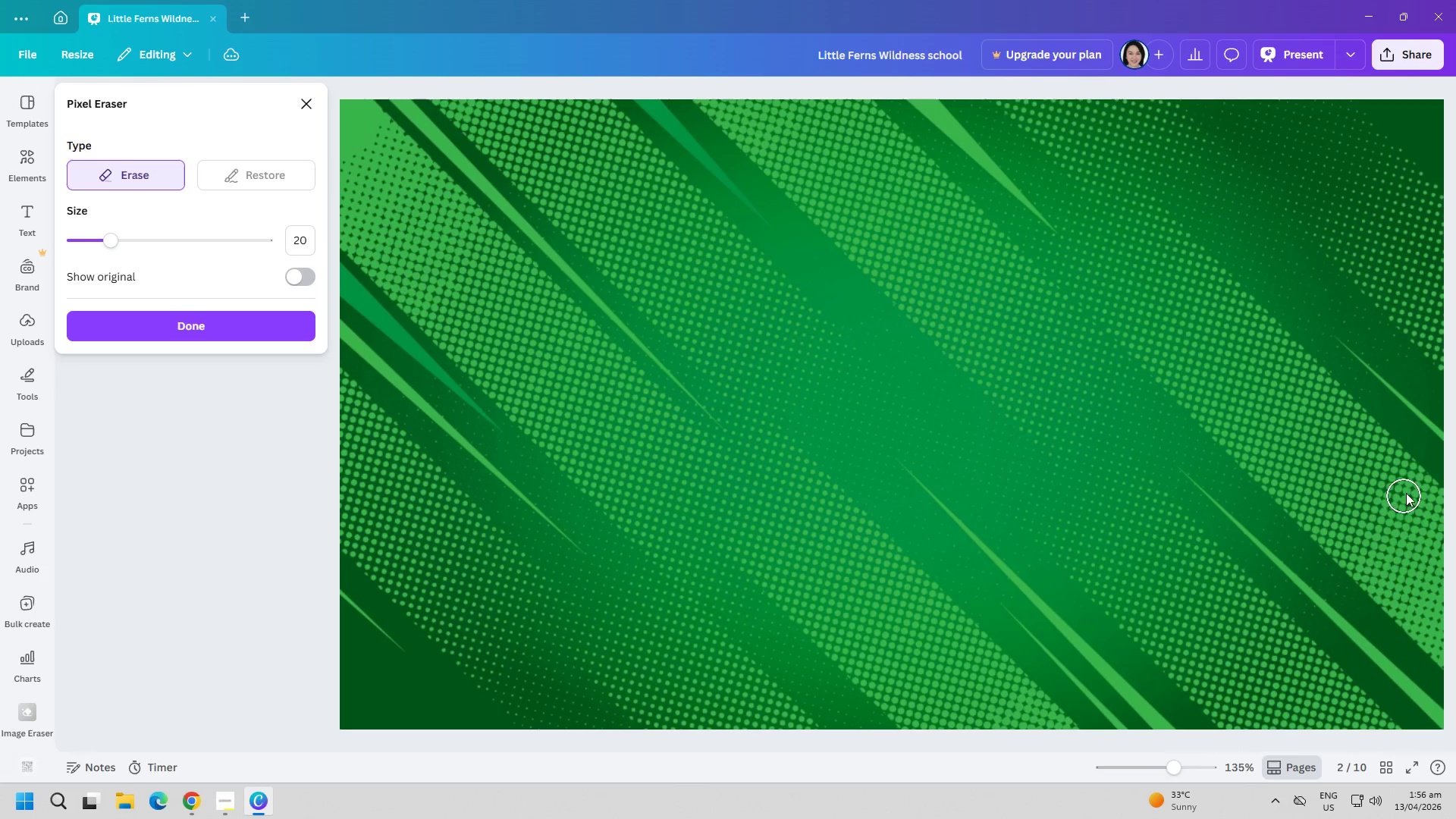 
left_click_drag(start_coordinate=[1428, 447], to_coordinate=[1436, 629])
 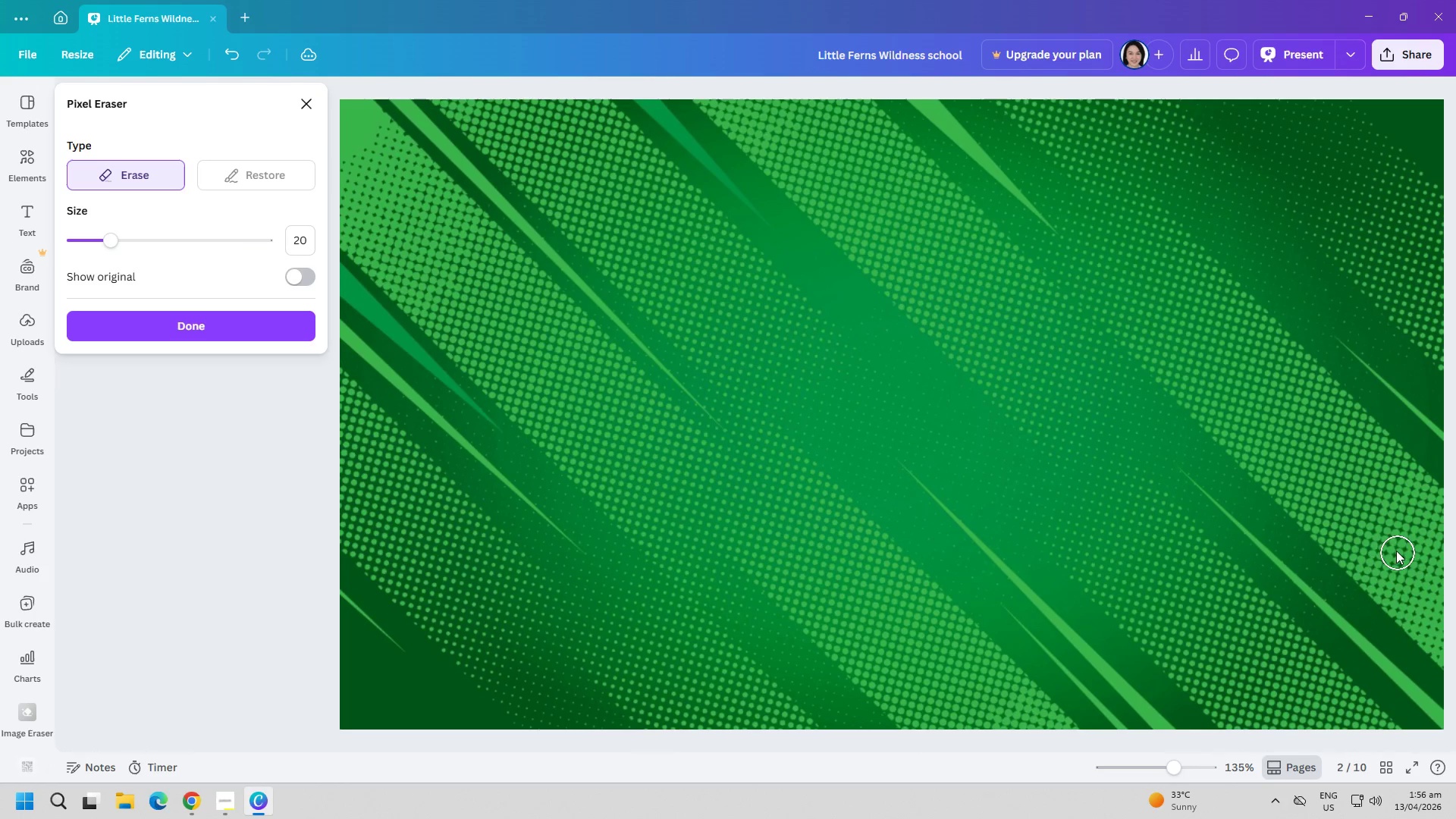 
left_click_drag(start_coordinate=[1396, 551], to_coordinate=[1369, 661])
 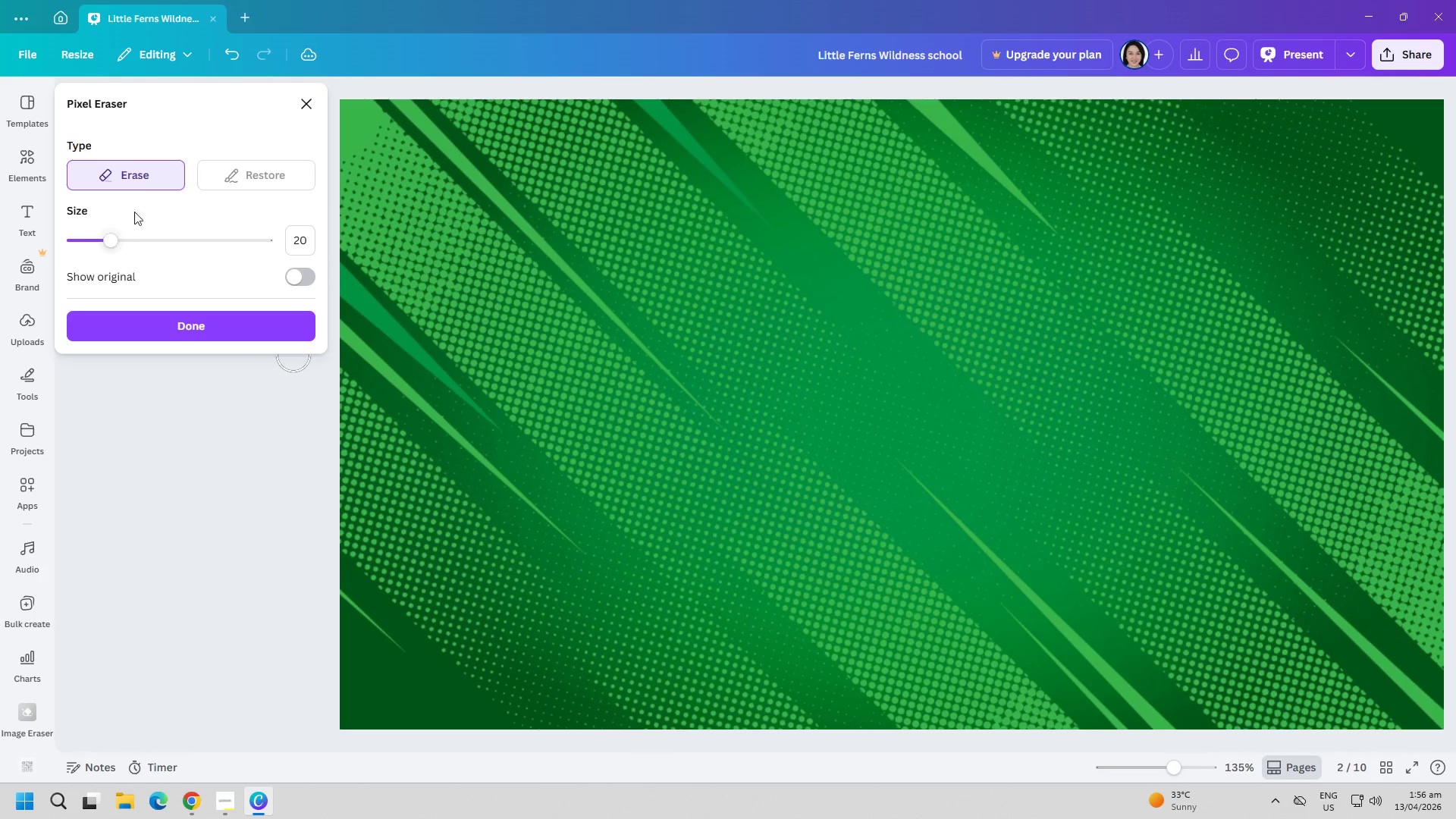 
left_click_drag(start_coordinate=[109, 237], to_coordinate=[143, 246])
 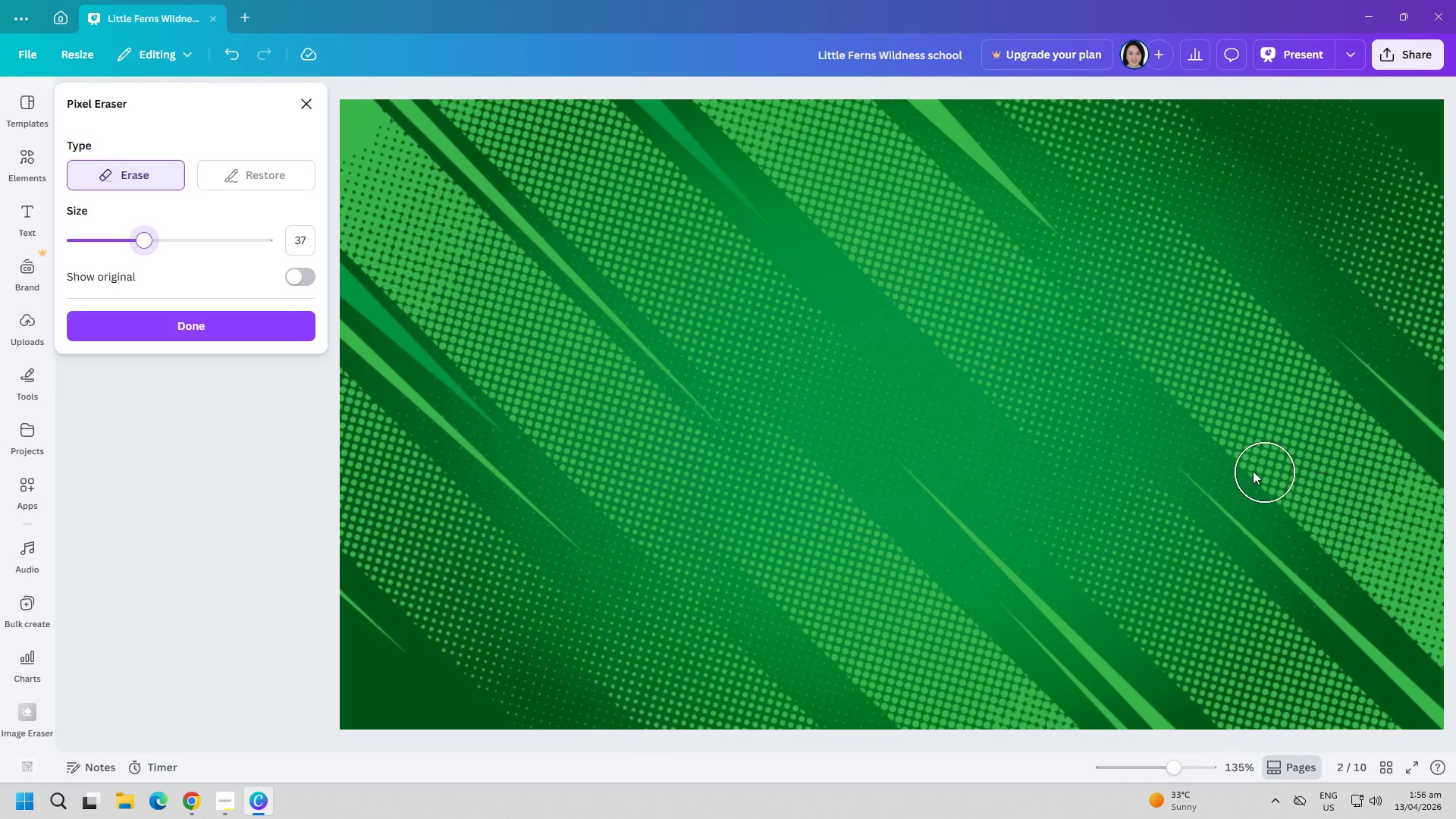 
left_click_drag(start_coordinate=[1247, 477], to_coordinate=[1333, 556])
 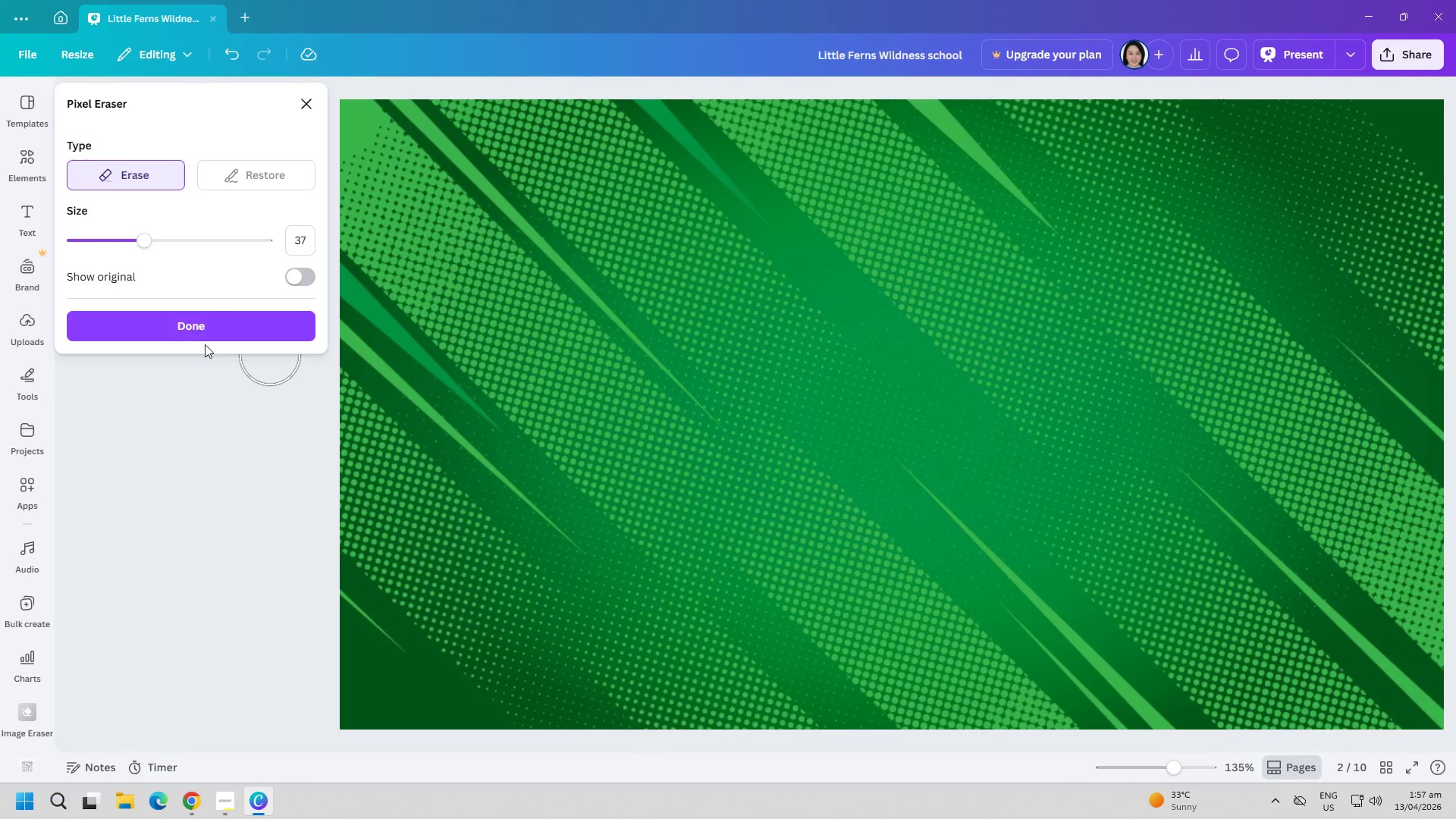 
left_click([193, 321])
 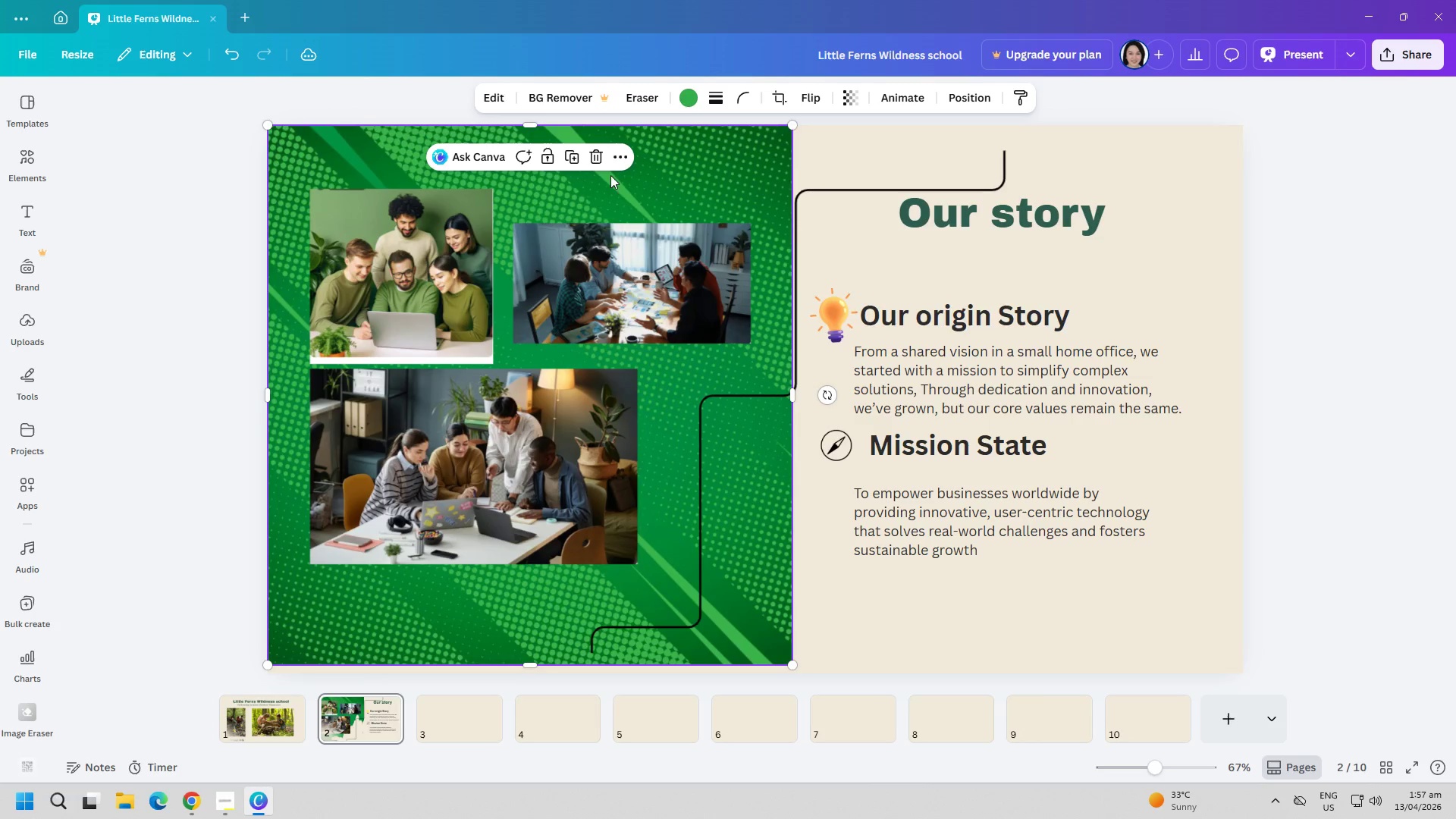 
double_click([642, 88])
 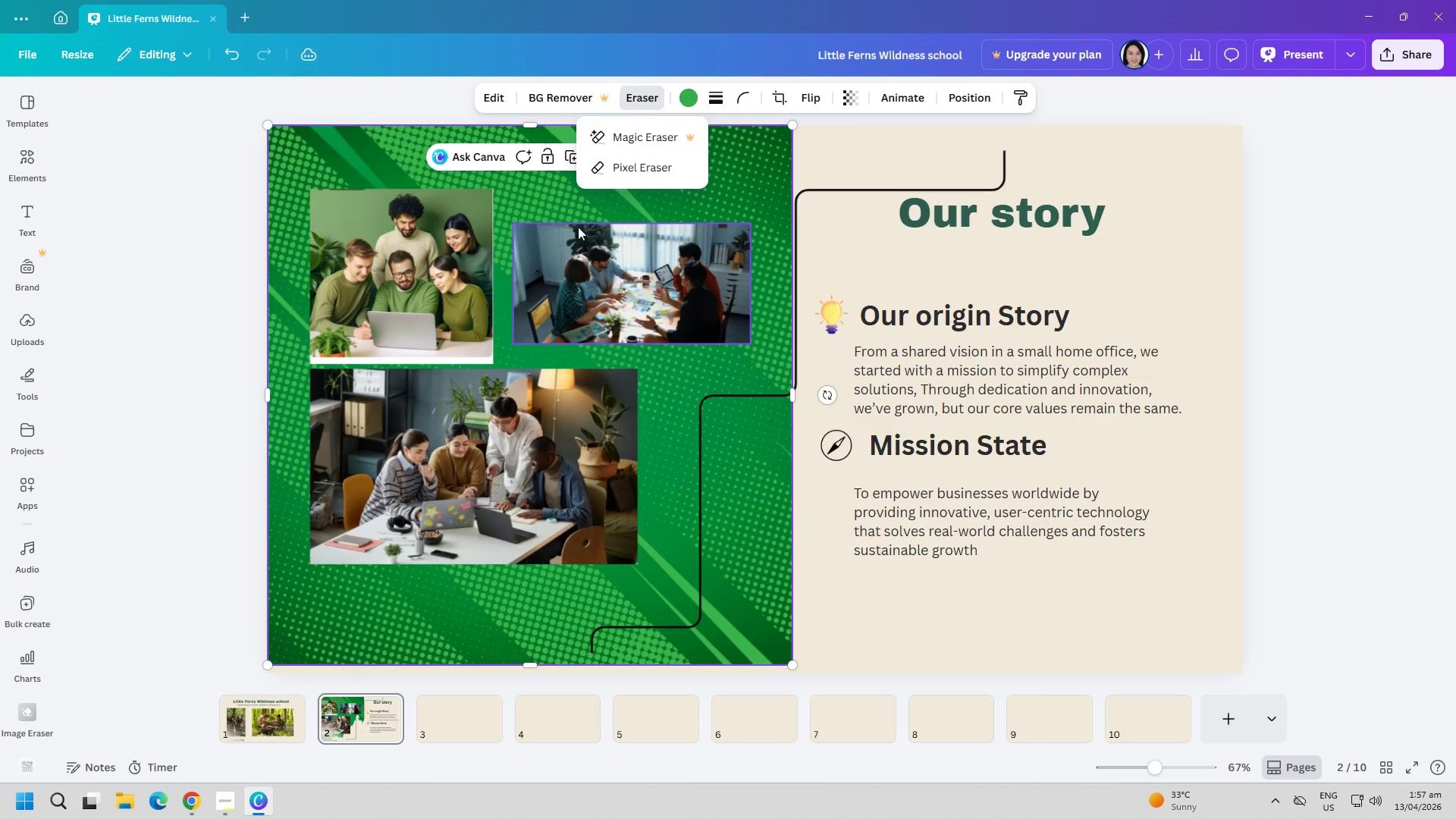 
left_click([628, 175])
 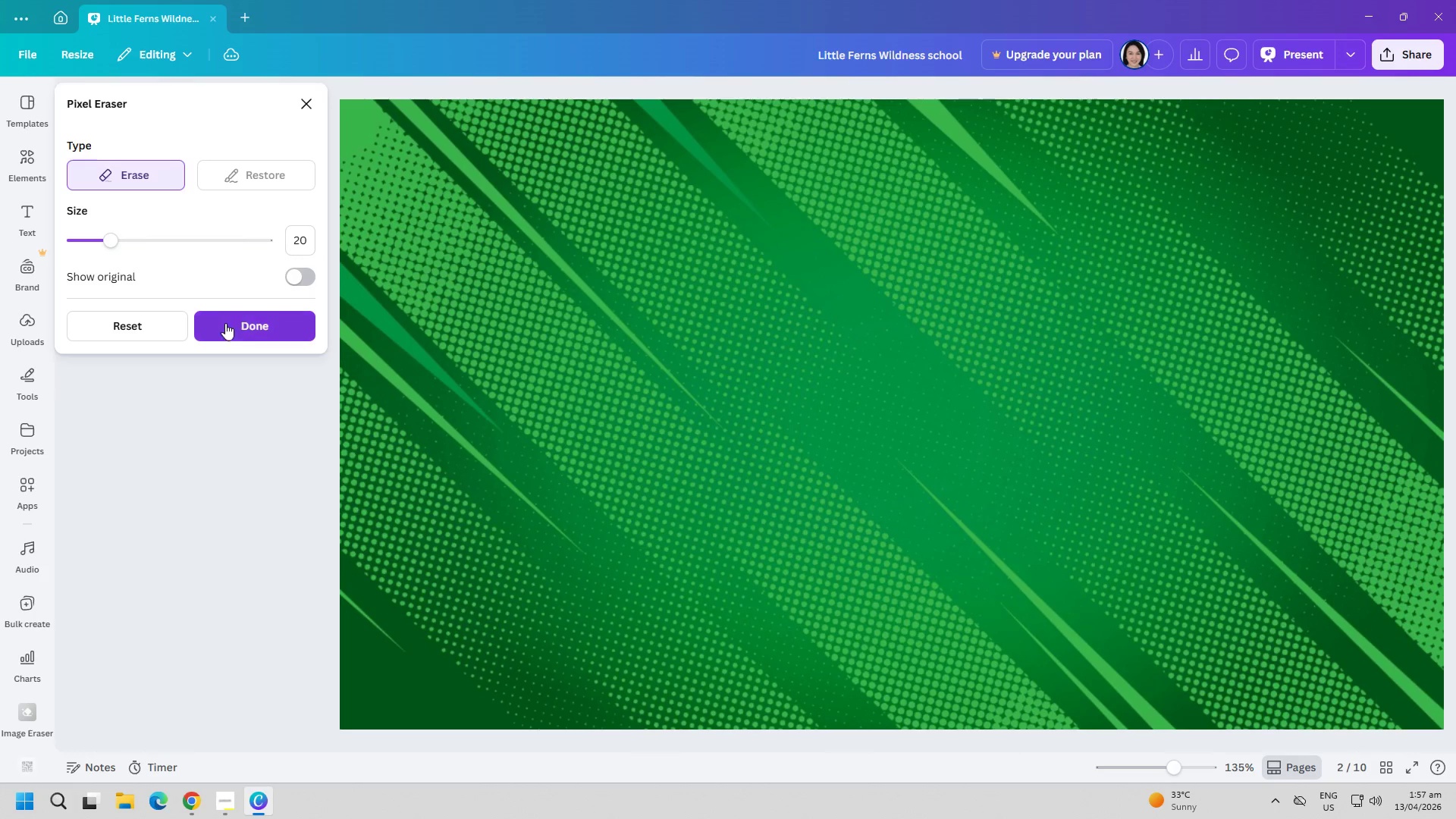 
left_click_drag(start_coordinate=[694, 432], to_coordinate=[746, 485])
 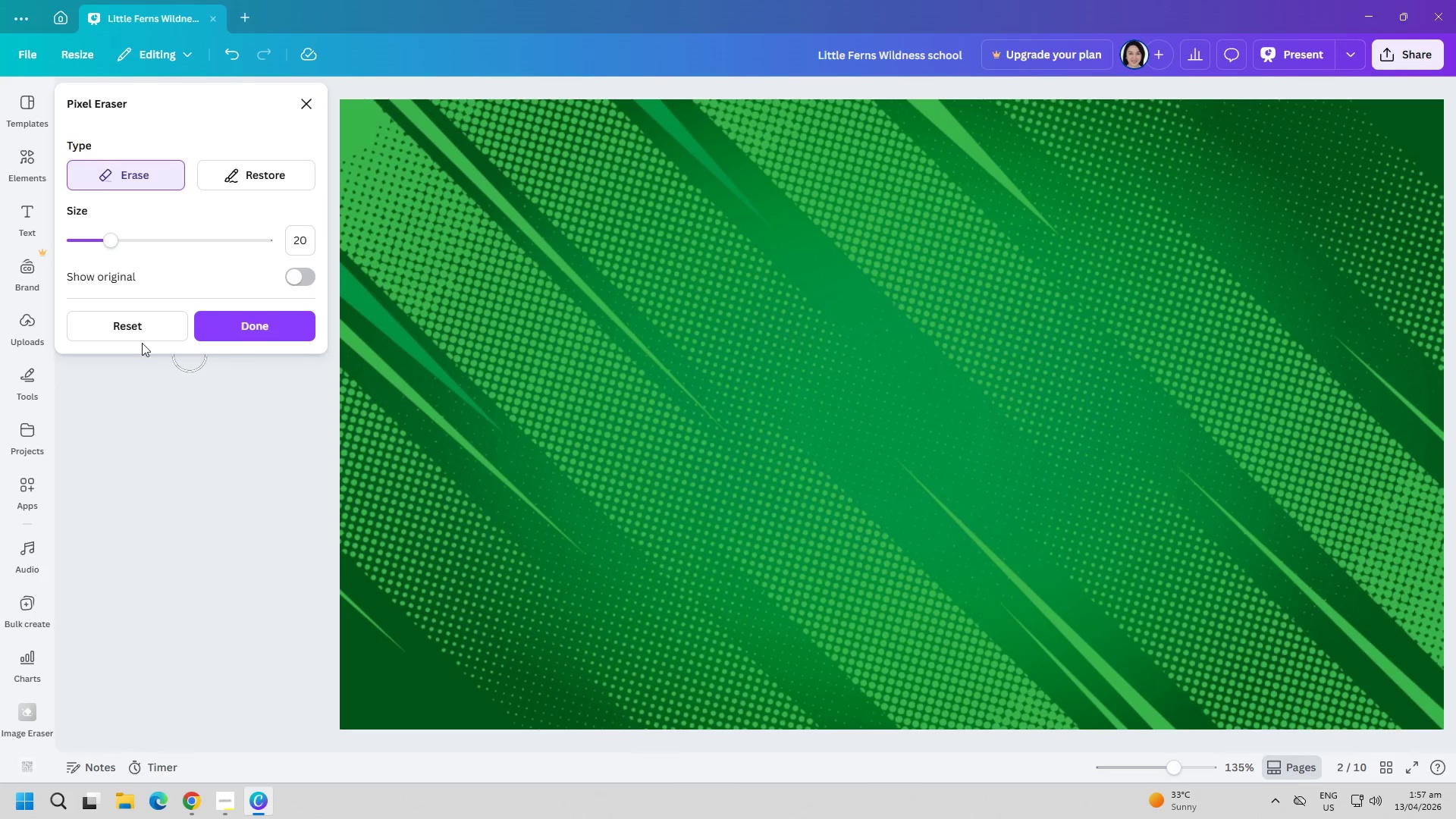 
left_click([128, 329])
 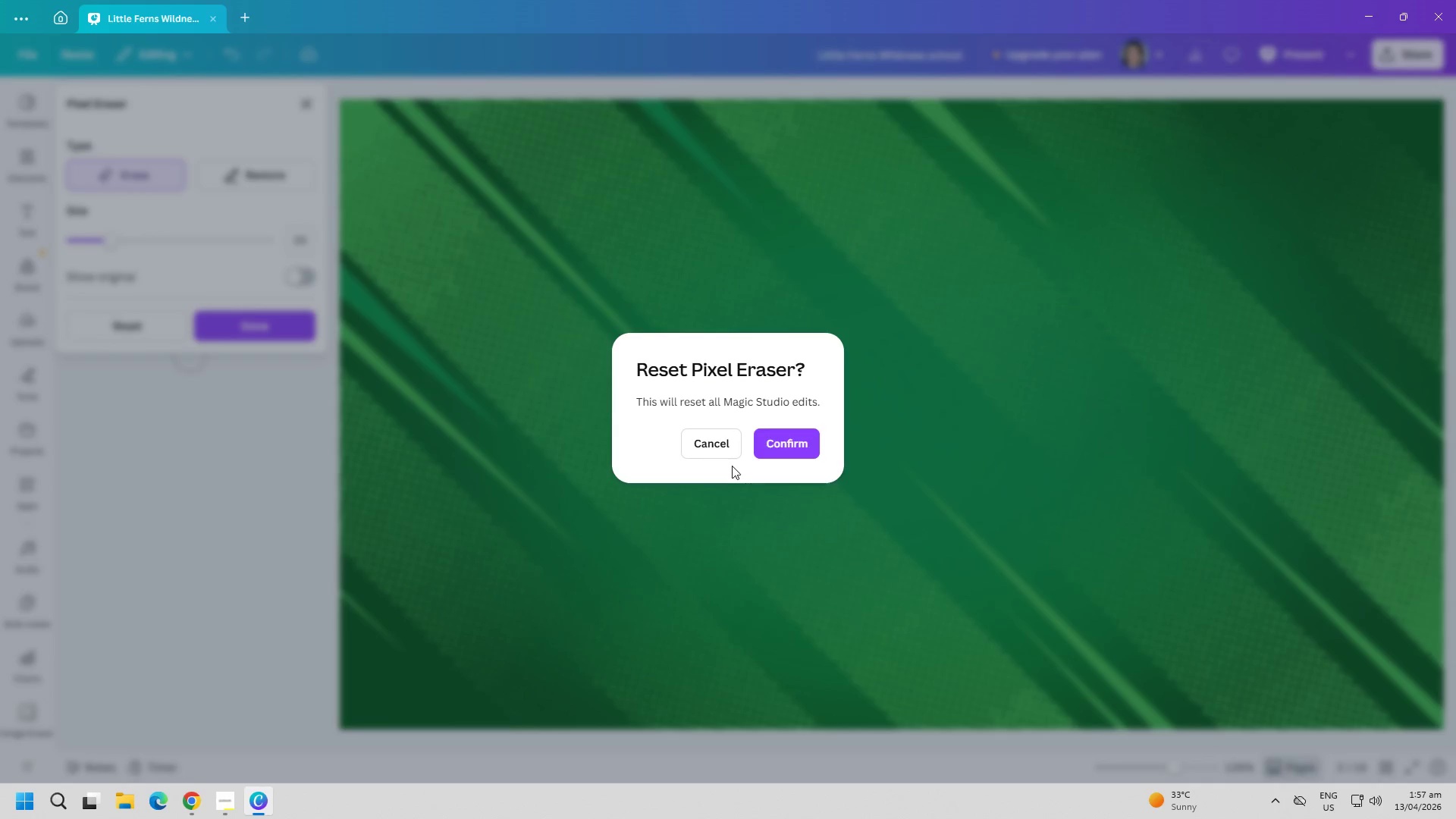 
left_click([686, 438])
 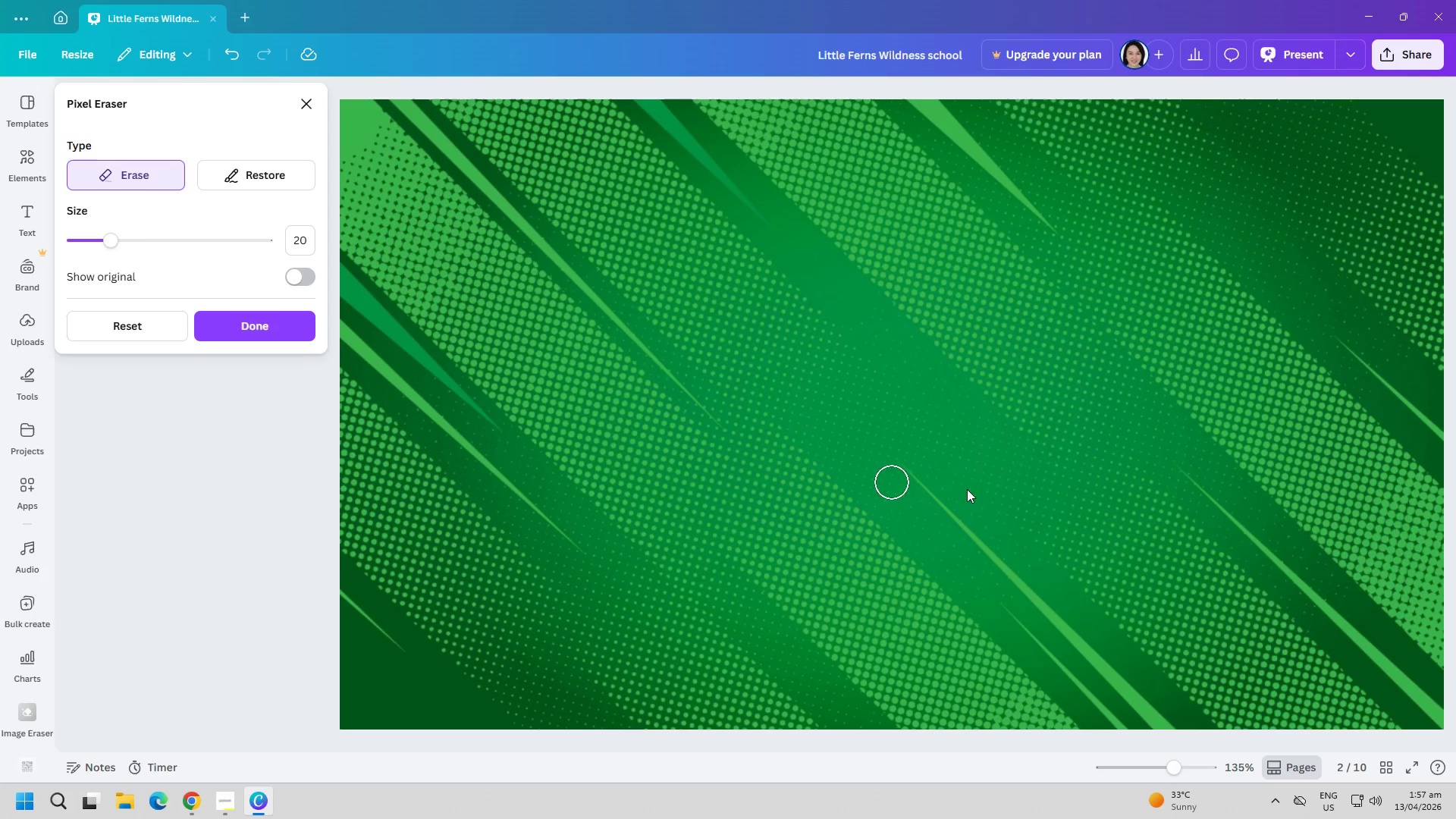 
left_click_drag(start_coordinate=[1307, 528], to_coordinate=[1226, 610])
 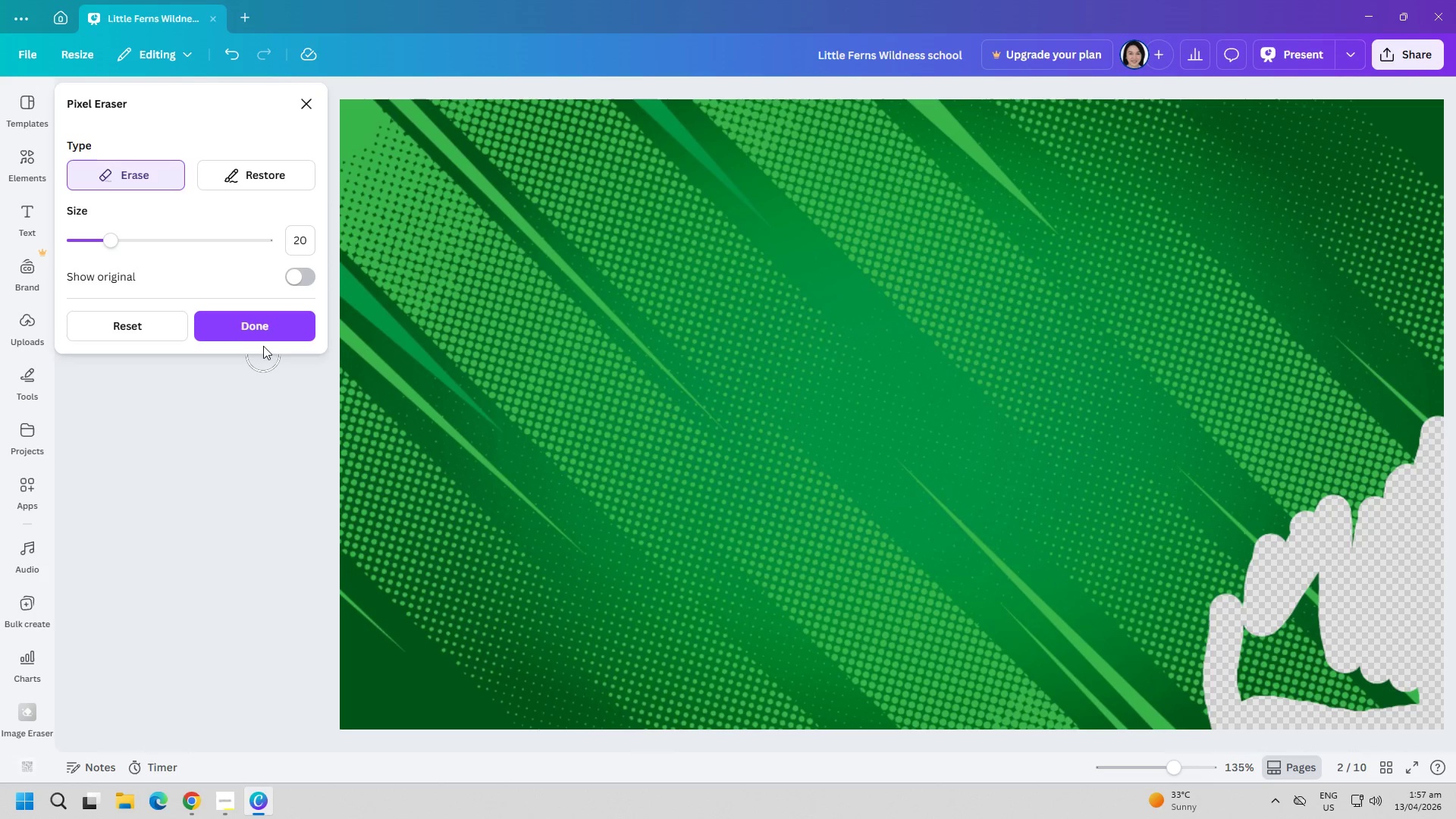 
left_click([264, 336])
 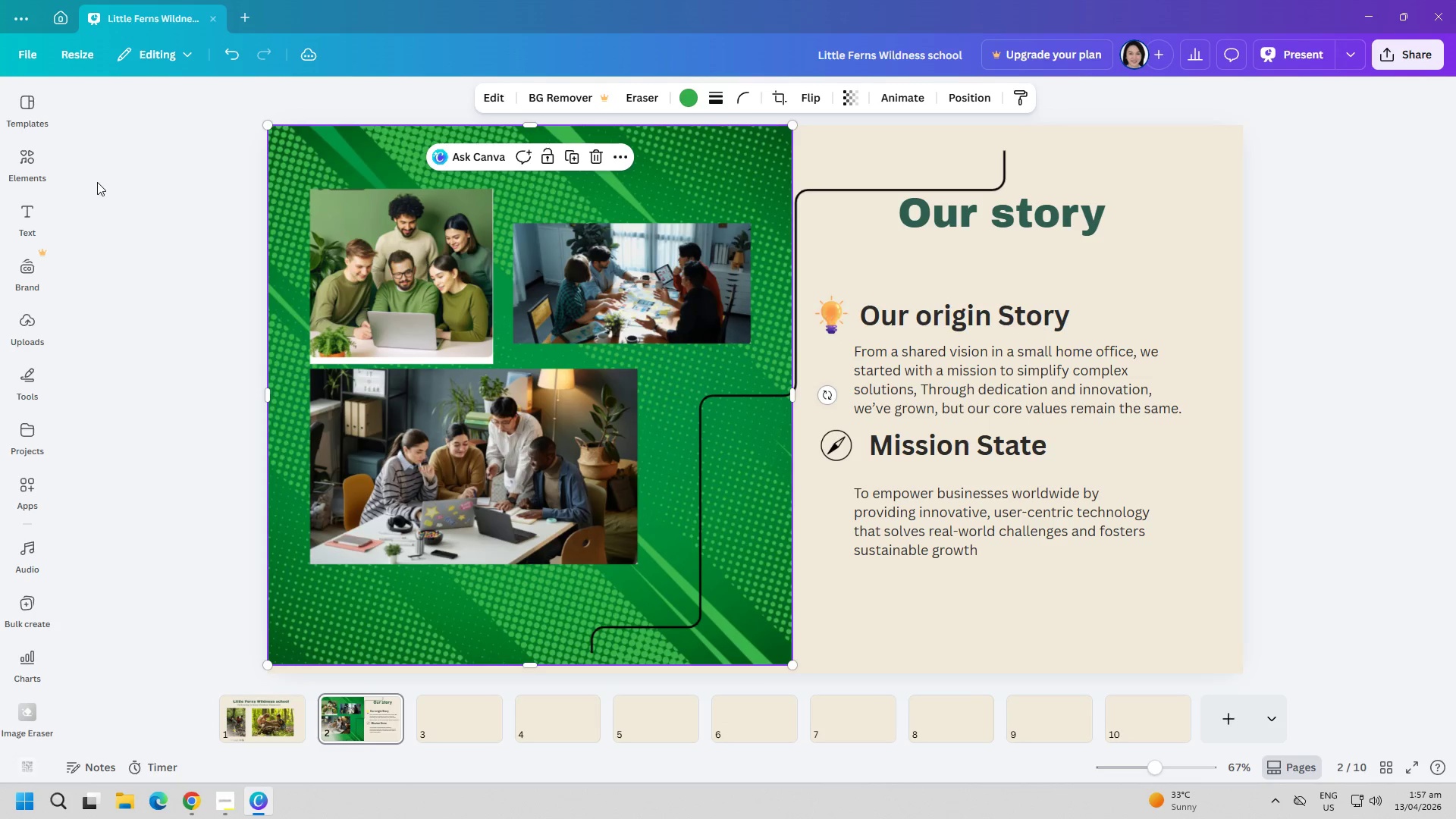 
wait(6.59)
 